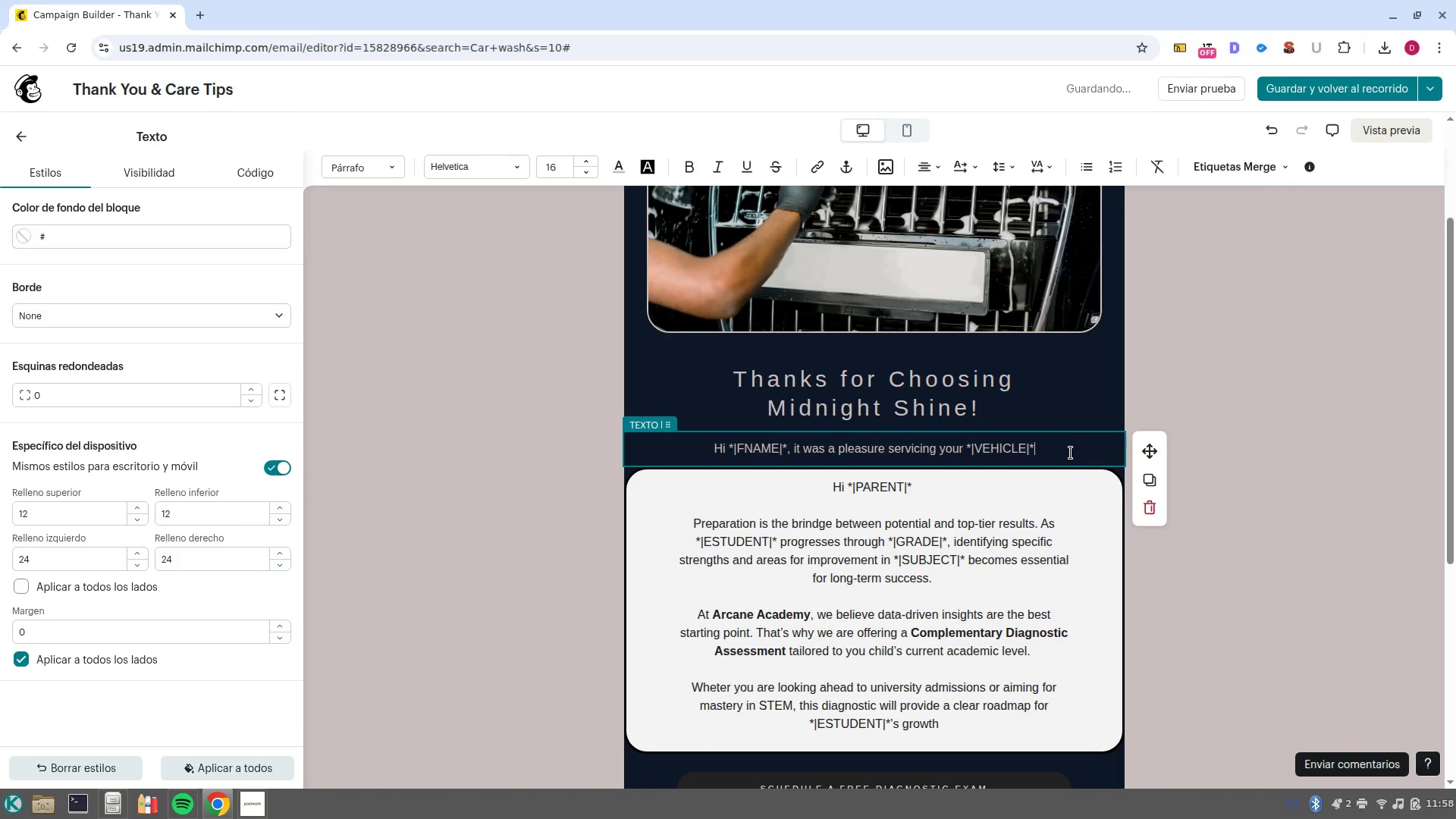 
type( recently/ )
key(Backspace)
key(Backspace)
type(. To help you maintain that @justr )
key(Backspace)
key(Backspace)
type( washed@ look for longer, )
 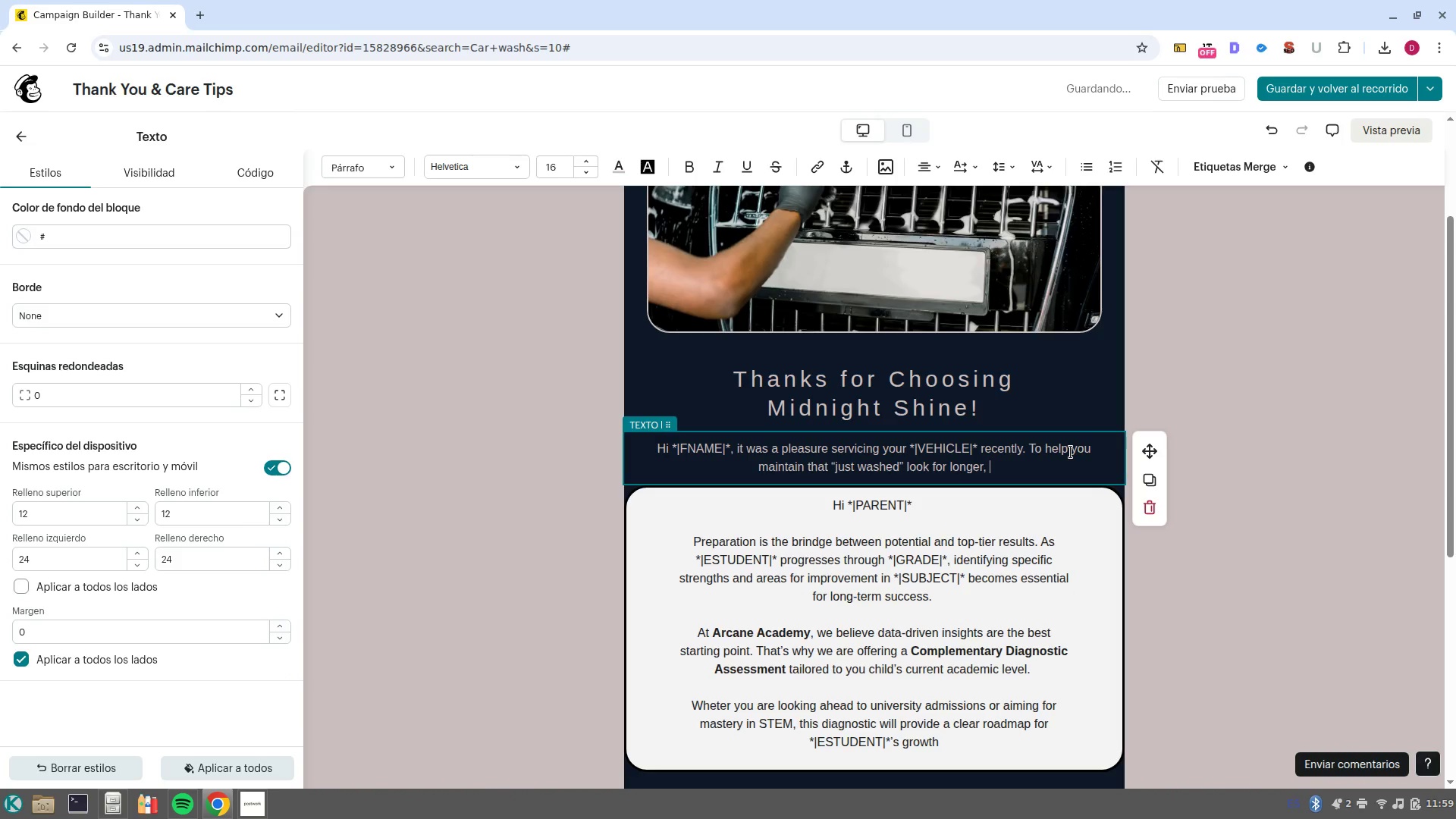 
wait(13.67)
 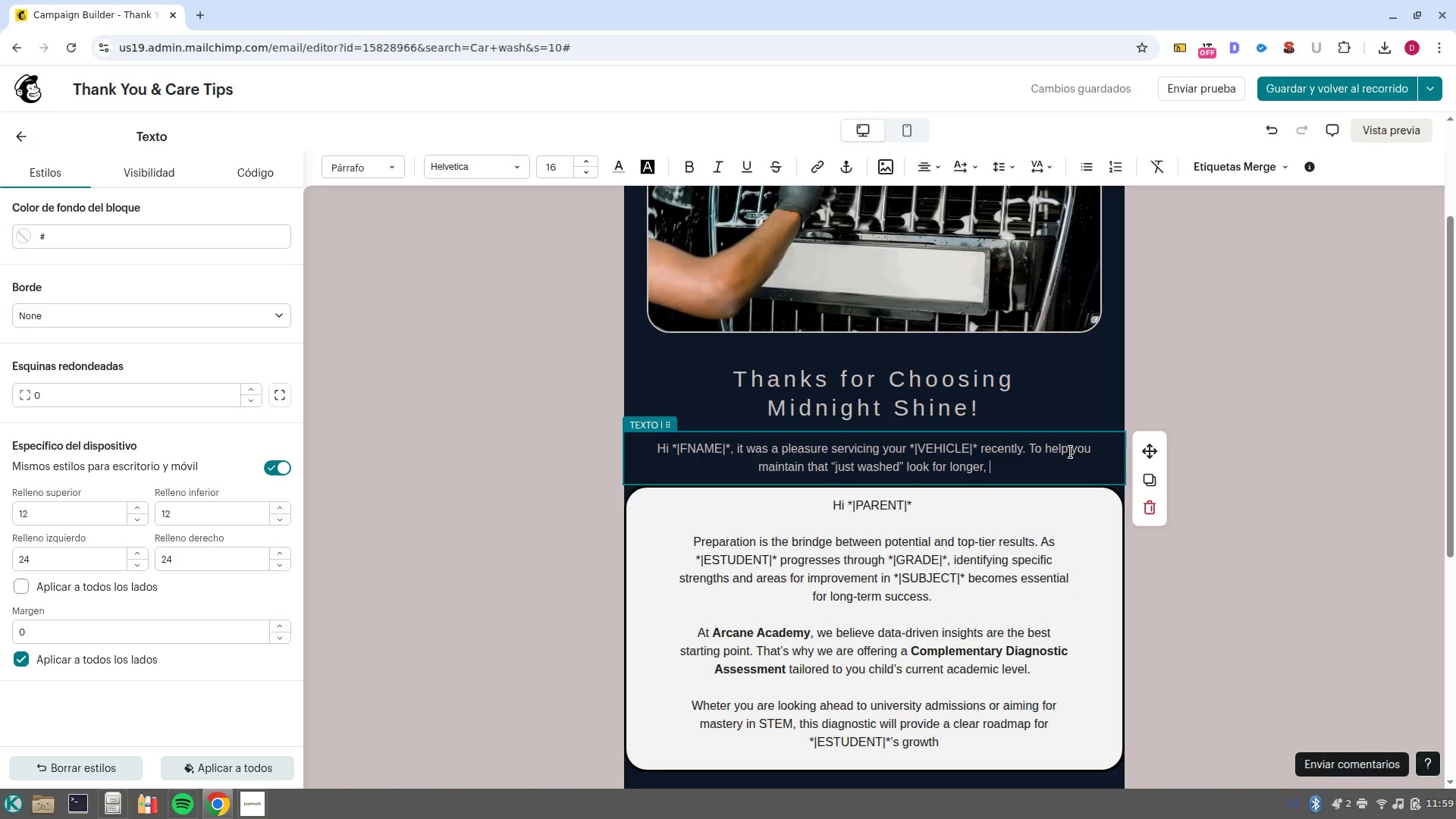 
type(we recommend avoiding direct sinlight during the hottest part of the day and using a microfiber towel for any quick touch/ups)
 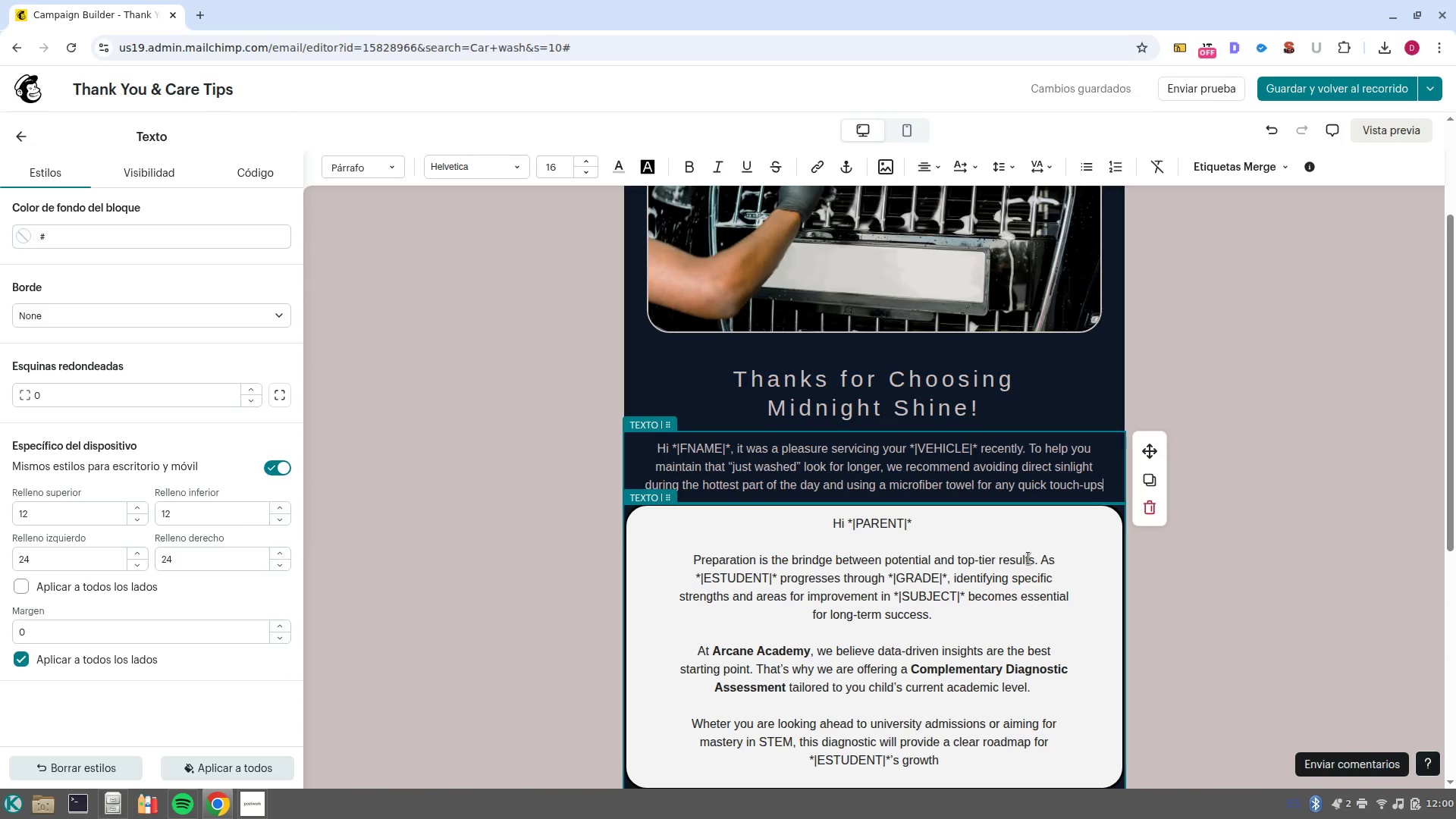 
wait(13.47)
 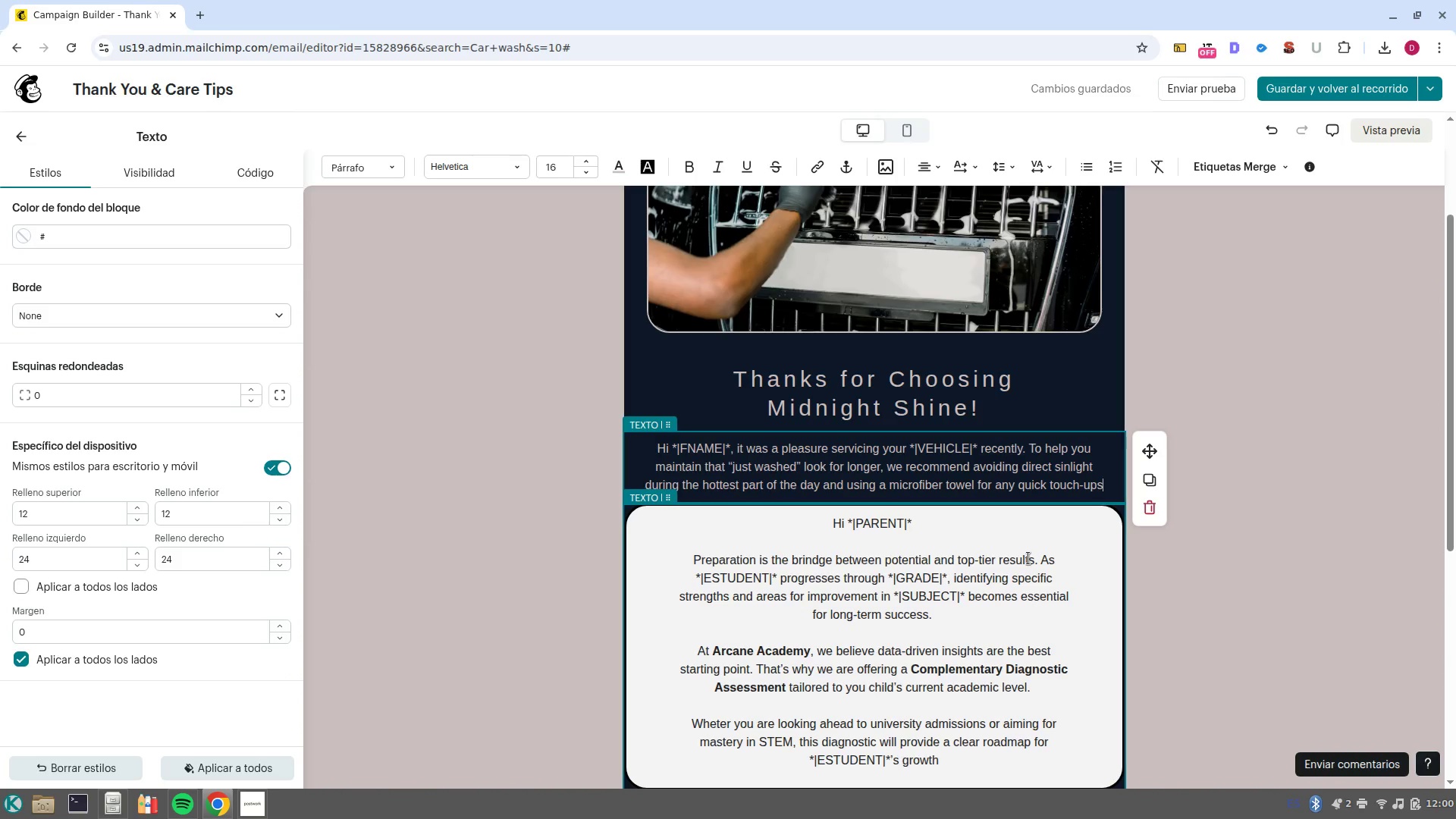 
mouse_move([275, 780])
 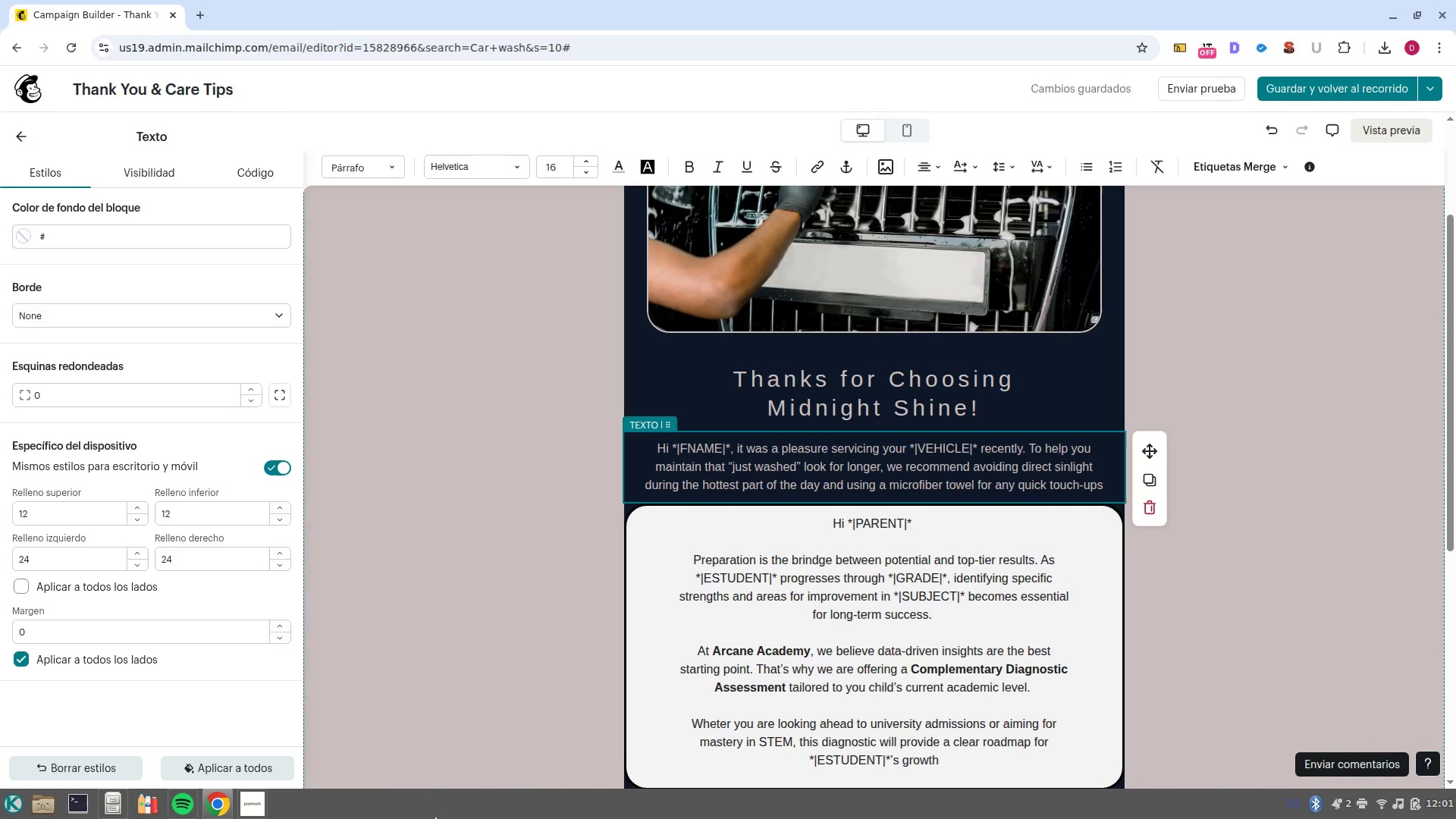 
wait(57.96)
 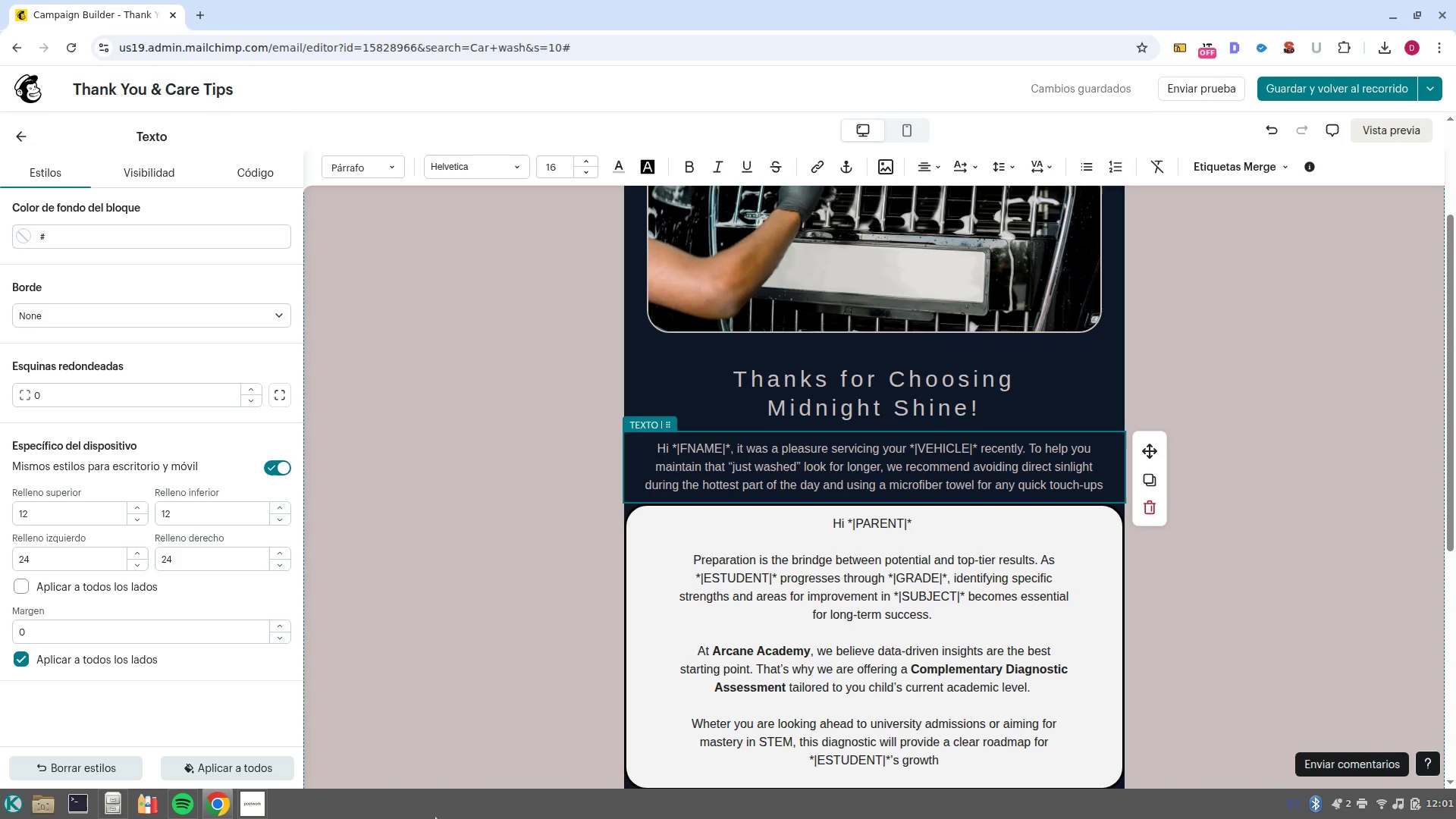 
left_click_drag(start_coordinate=[1109, 484], to_coordinate=[735, 456])
 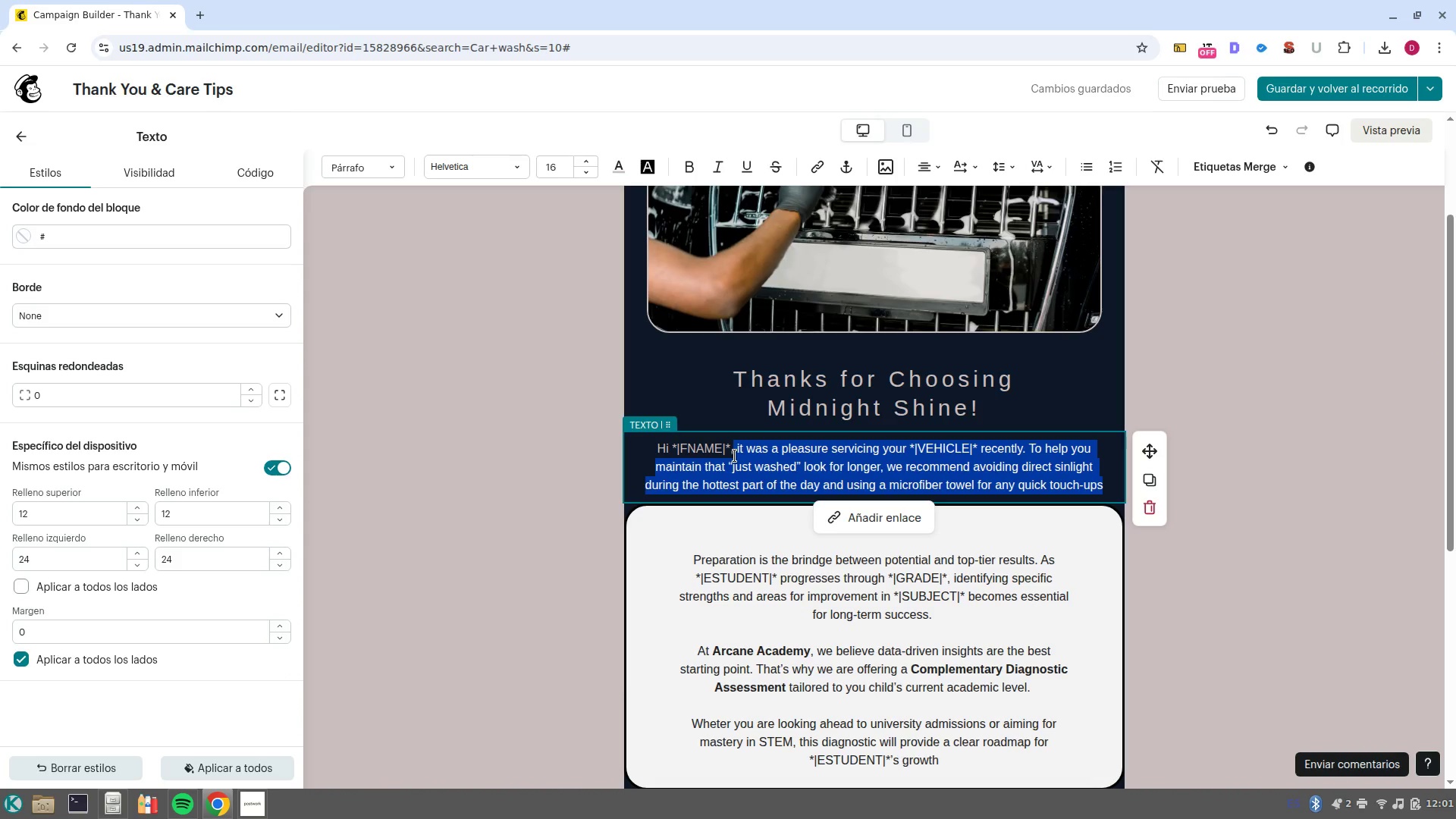 
key(Backspace)
type( thanks for trusting us with your vehicle. A @basic wash@ is tj)
key(Backspace)
type(he first step to greatness, but the road is dirty, here )
key(Backspace)
key(Backspace)
key(Backspace)
key(Backspace)
key(Backspace)
key(Backspace)
key(Backspace)
type(. Here is how our pros recommended )
 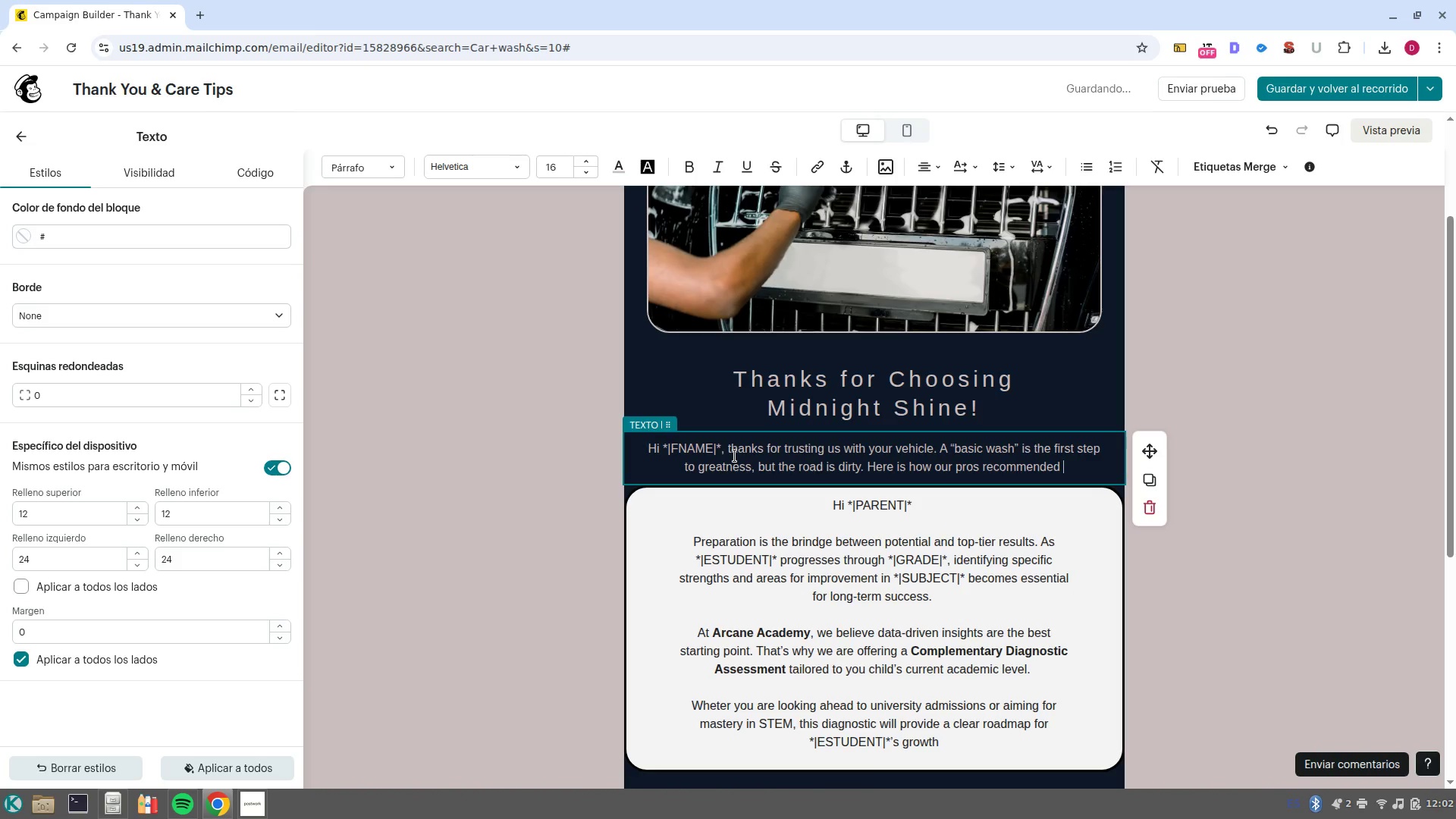 
type(you keep that Mindnight Shine Finis)
key(Backspace)
key(Backspace)
key(Backspace)
key(Backspace)
key(Backspace)
type(finish for as log as possible> )
 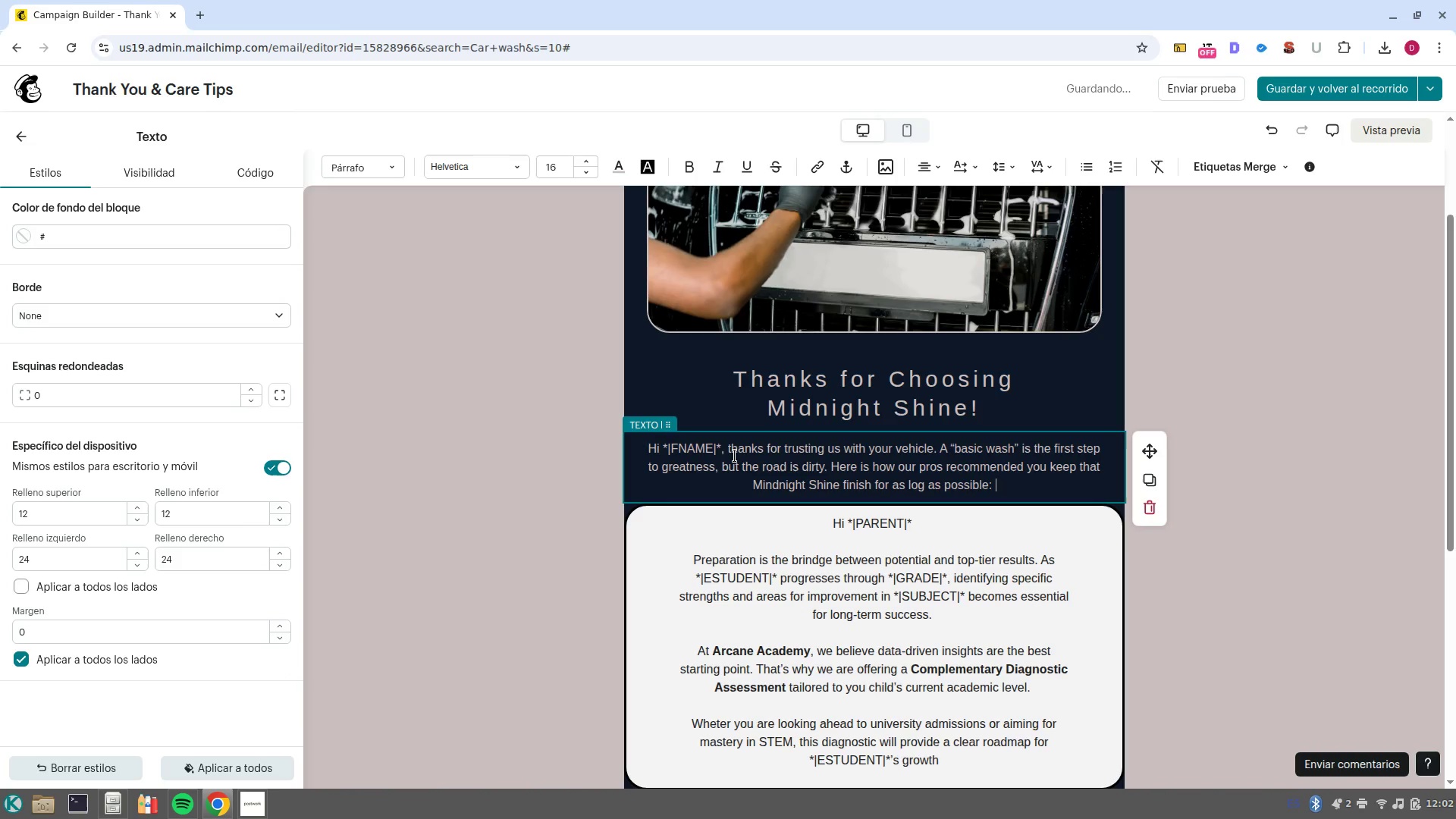 
wait(12.87)
 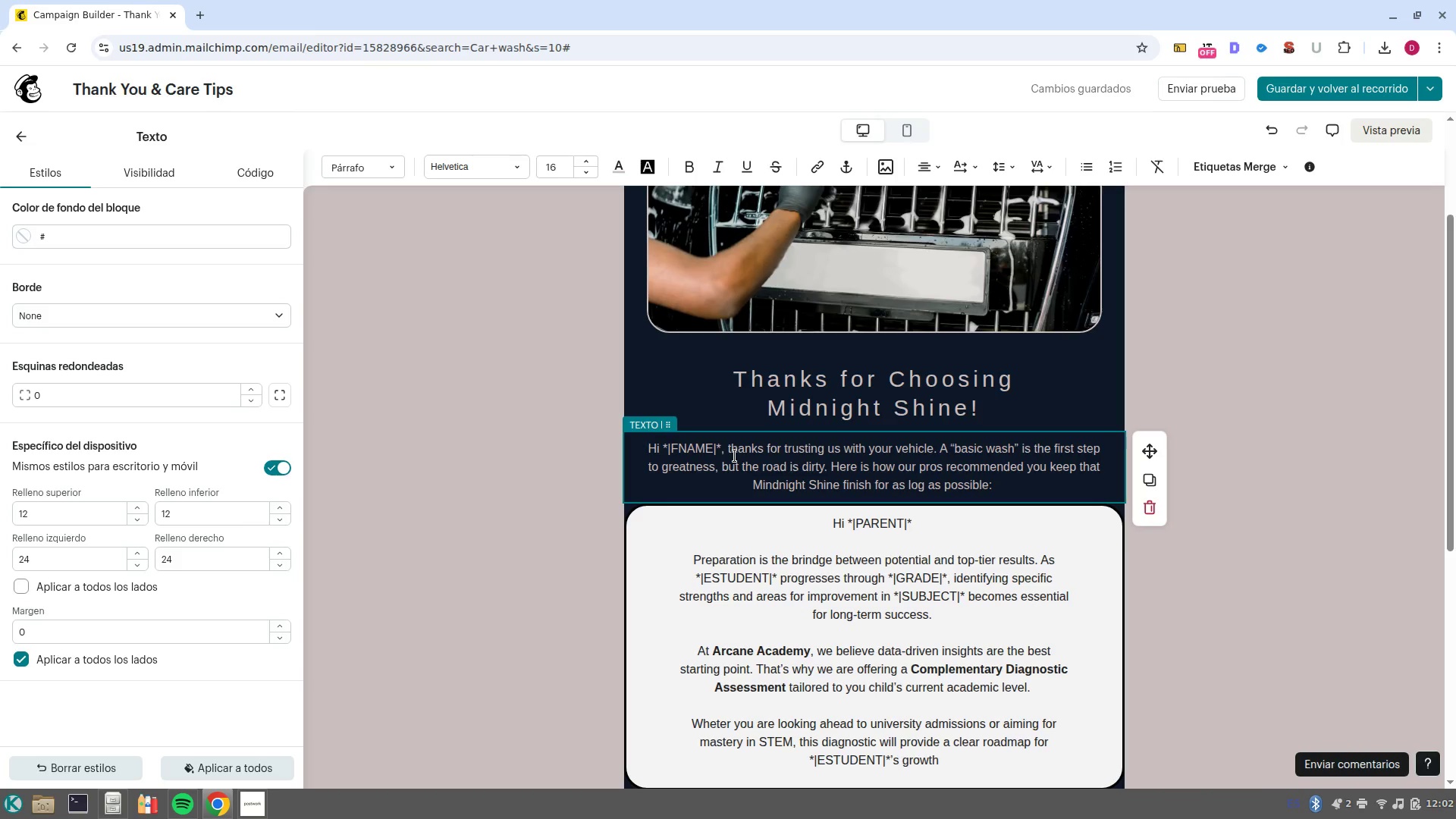 
key(NumpadEnter)
 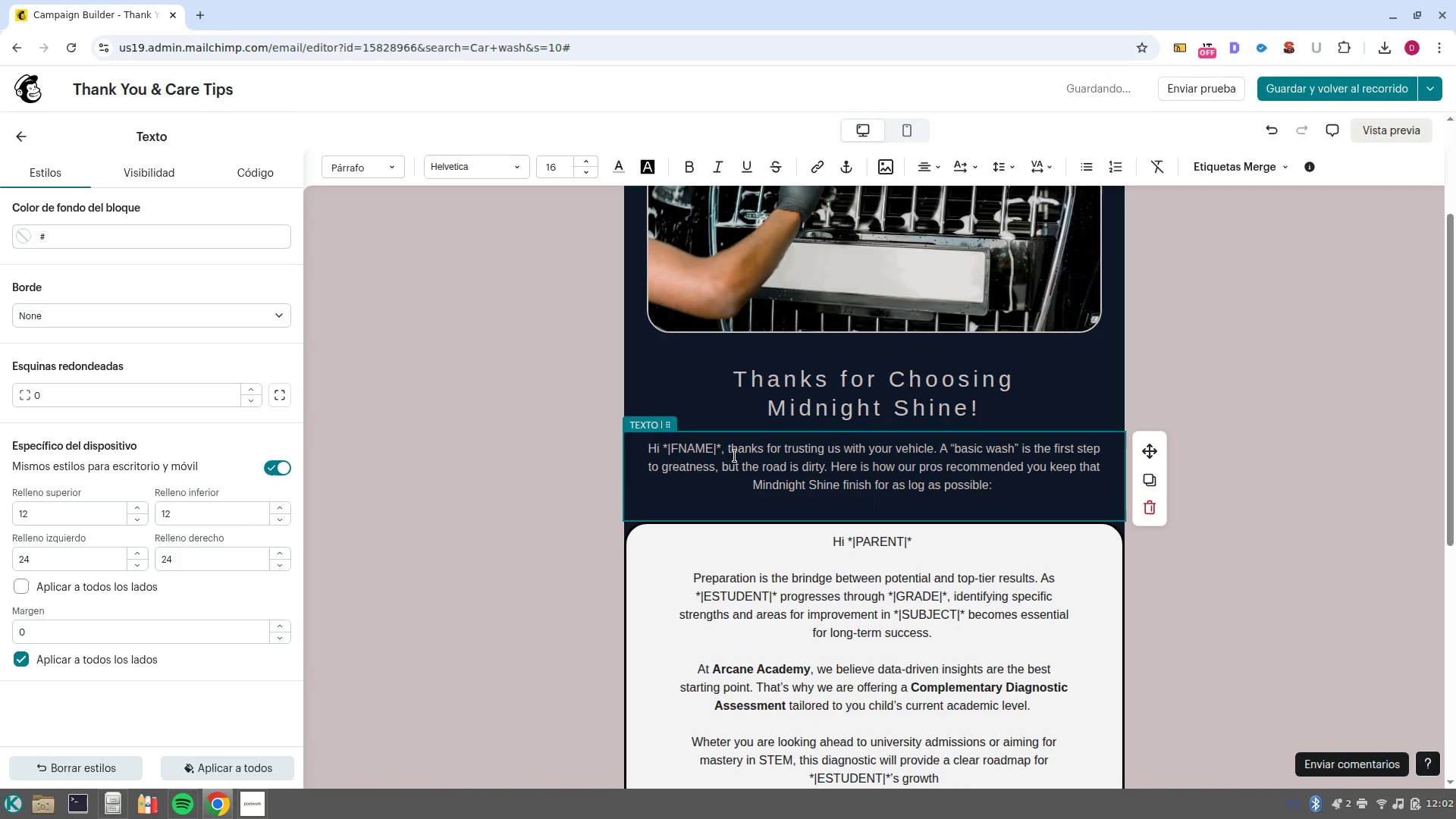 
key(NumpadEnter)
 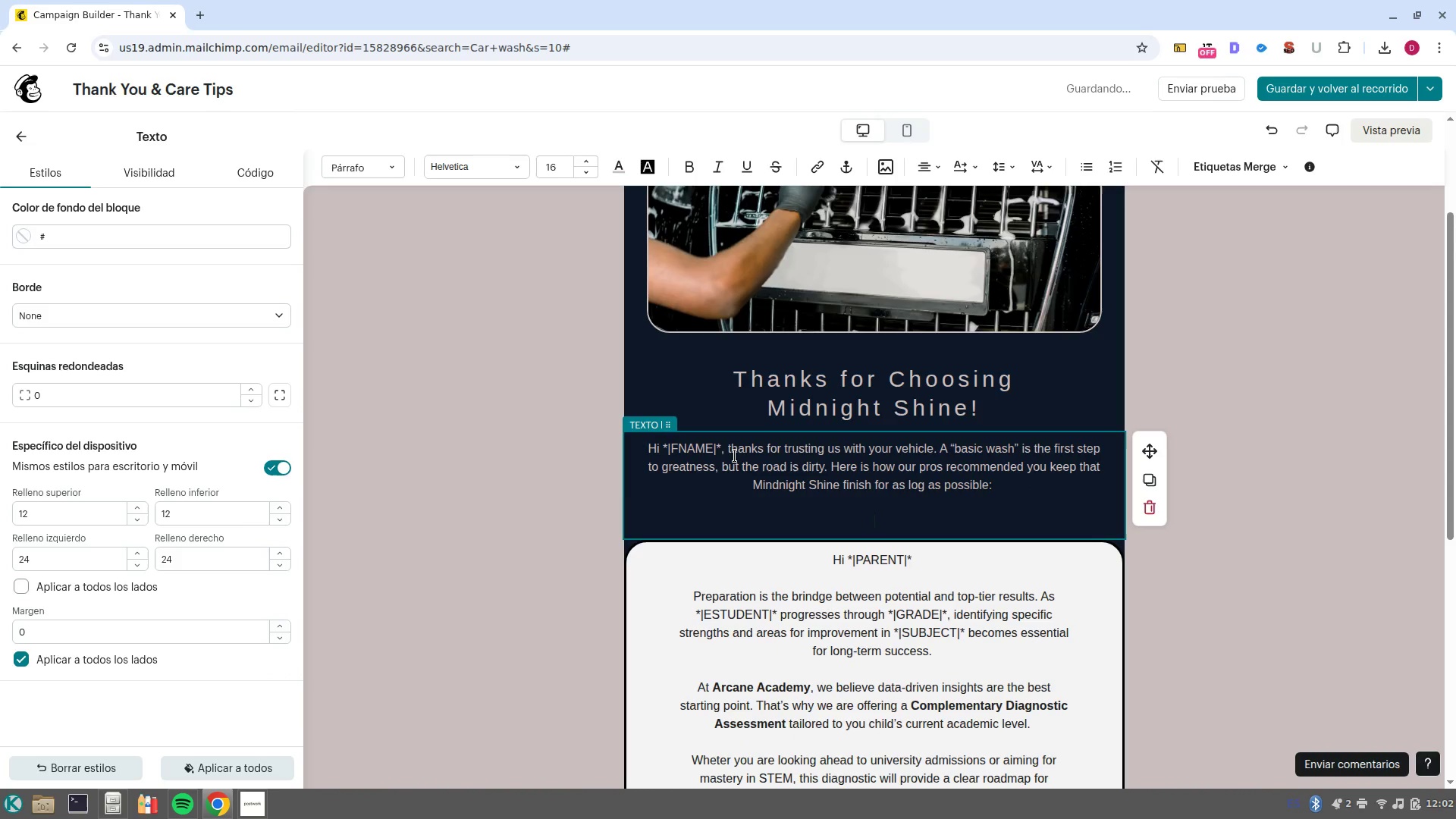 
scroll: coordinate [735, 456], scroll_direction: down, amount: 3.0
 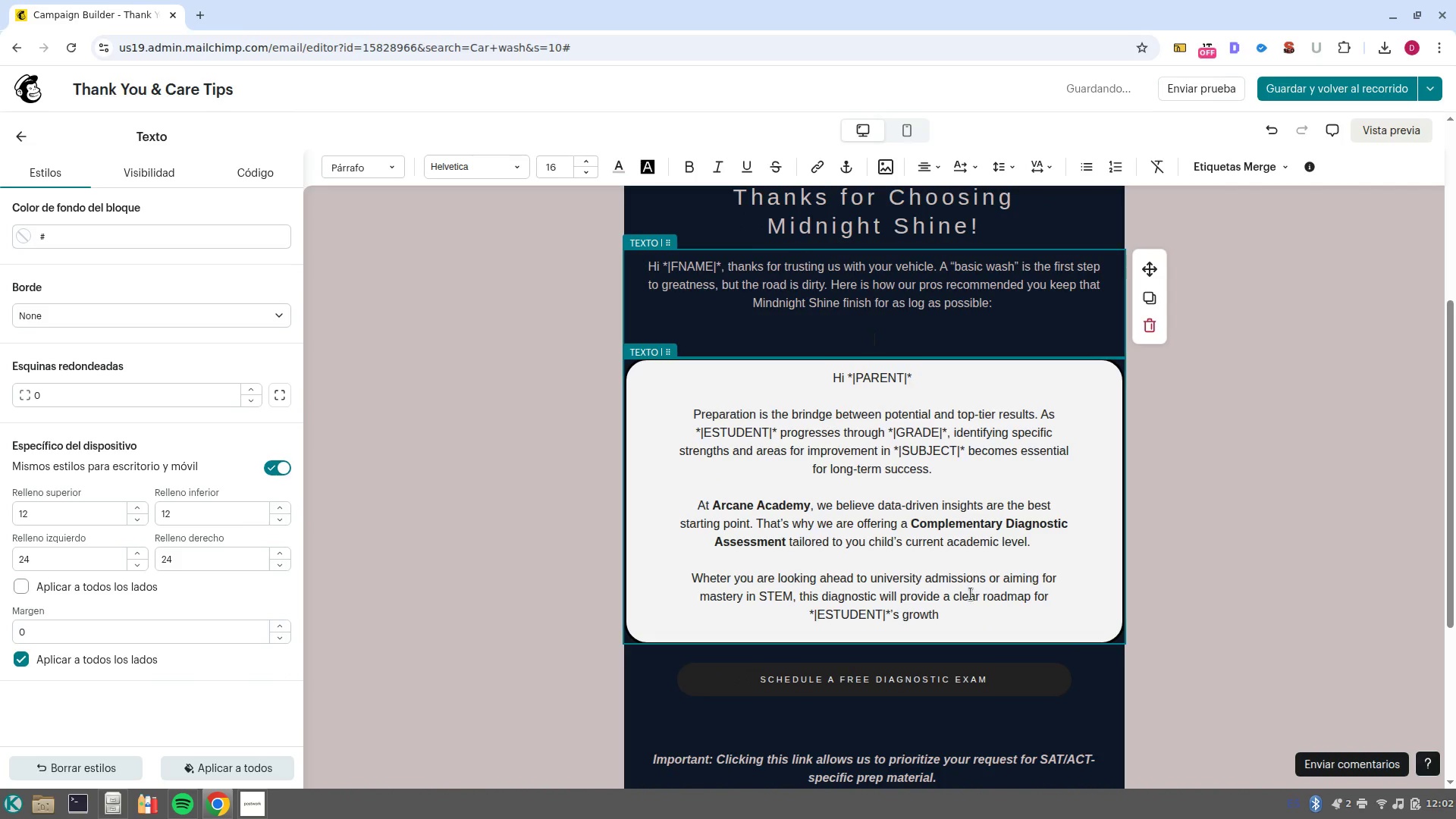 
left_click_drag(start_coordinate=[963, 613], to_coordinate=[736, 356])
 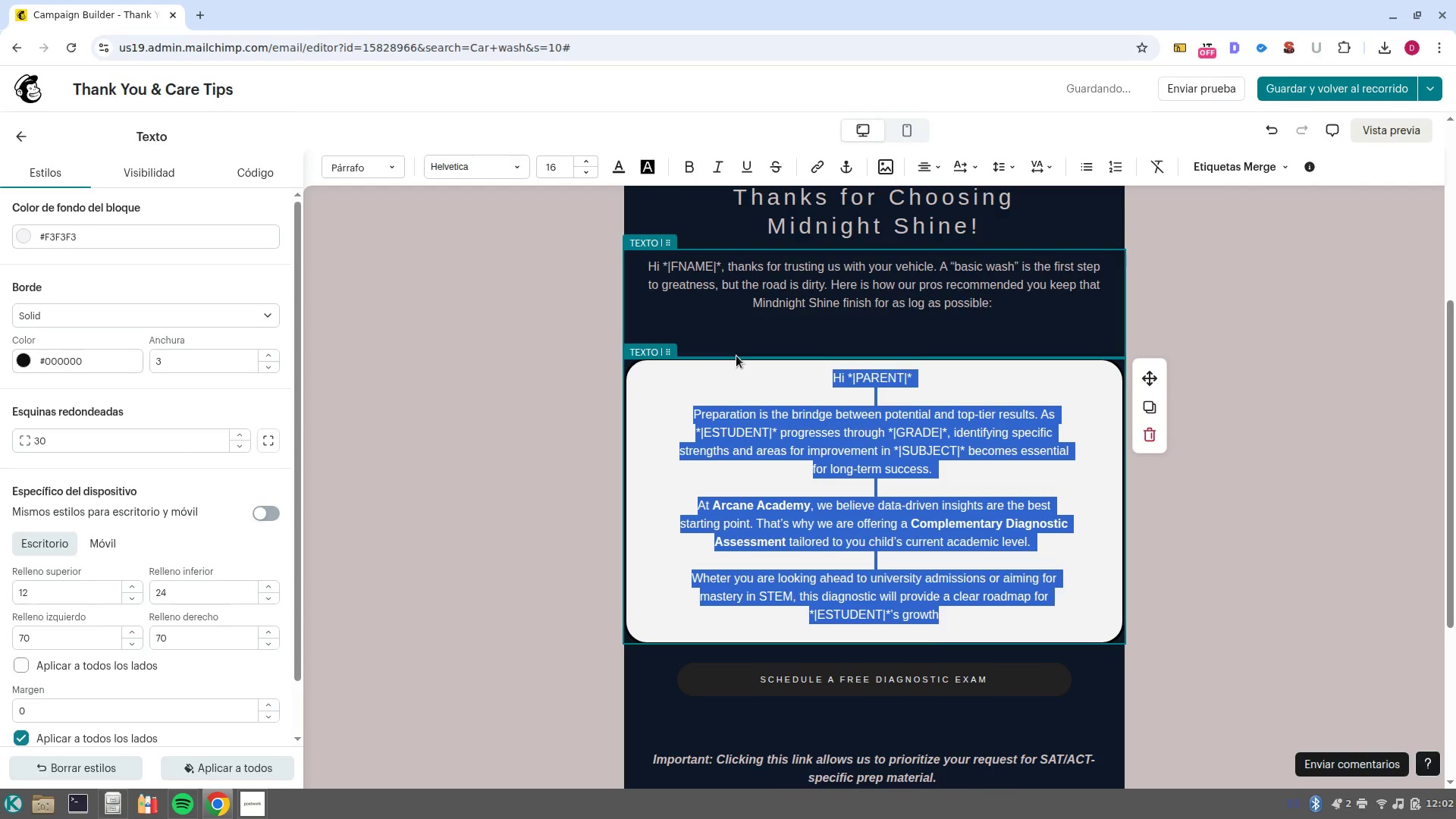 
key(Backspace)
 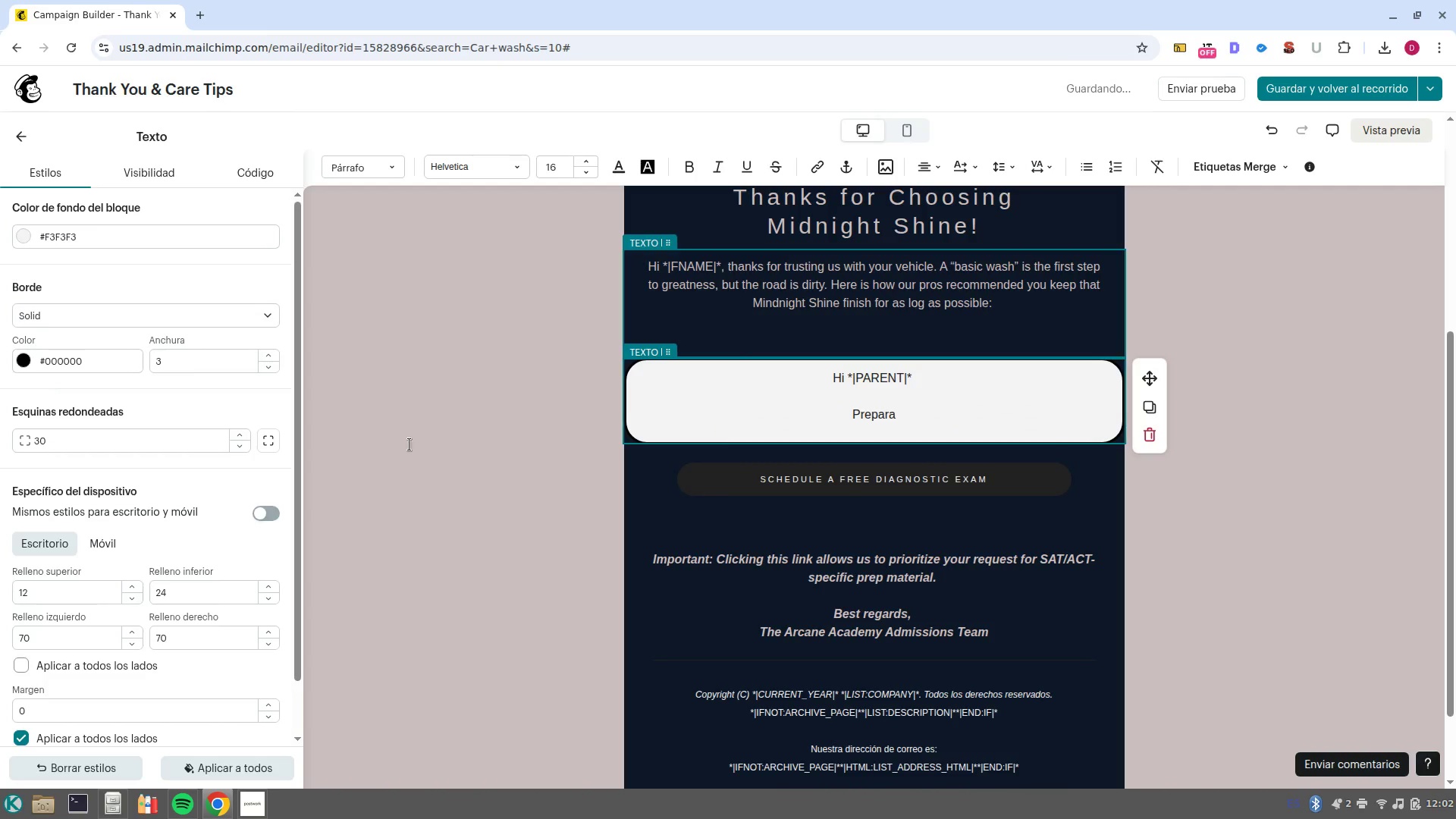 
scroll: coordinate [210, 613], scroll_direction: down, amount: 4.0
 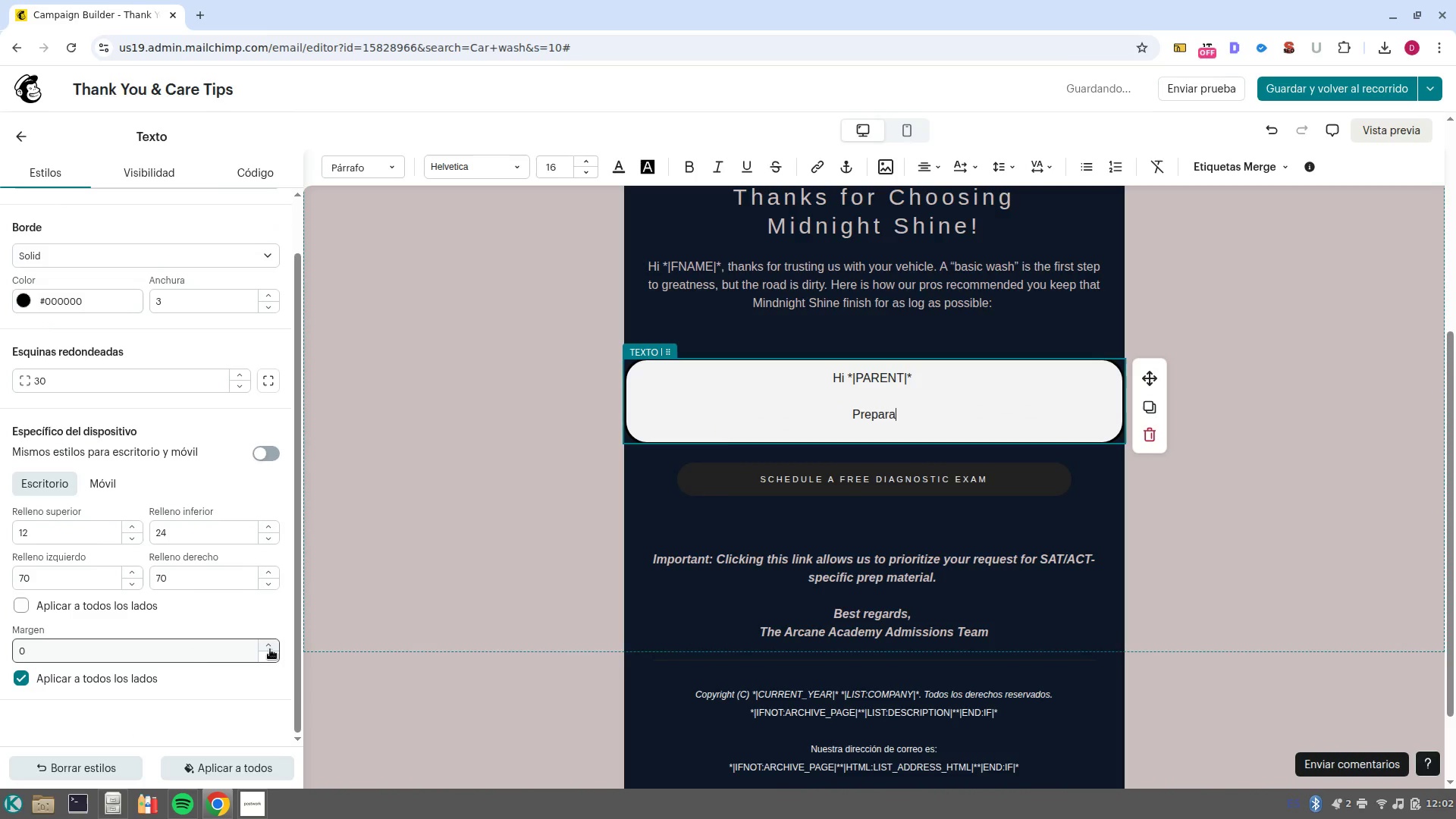 
double_click([273, 648])
 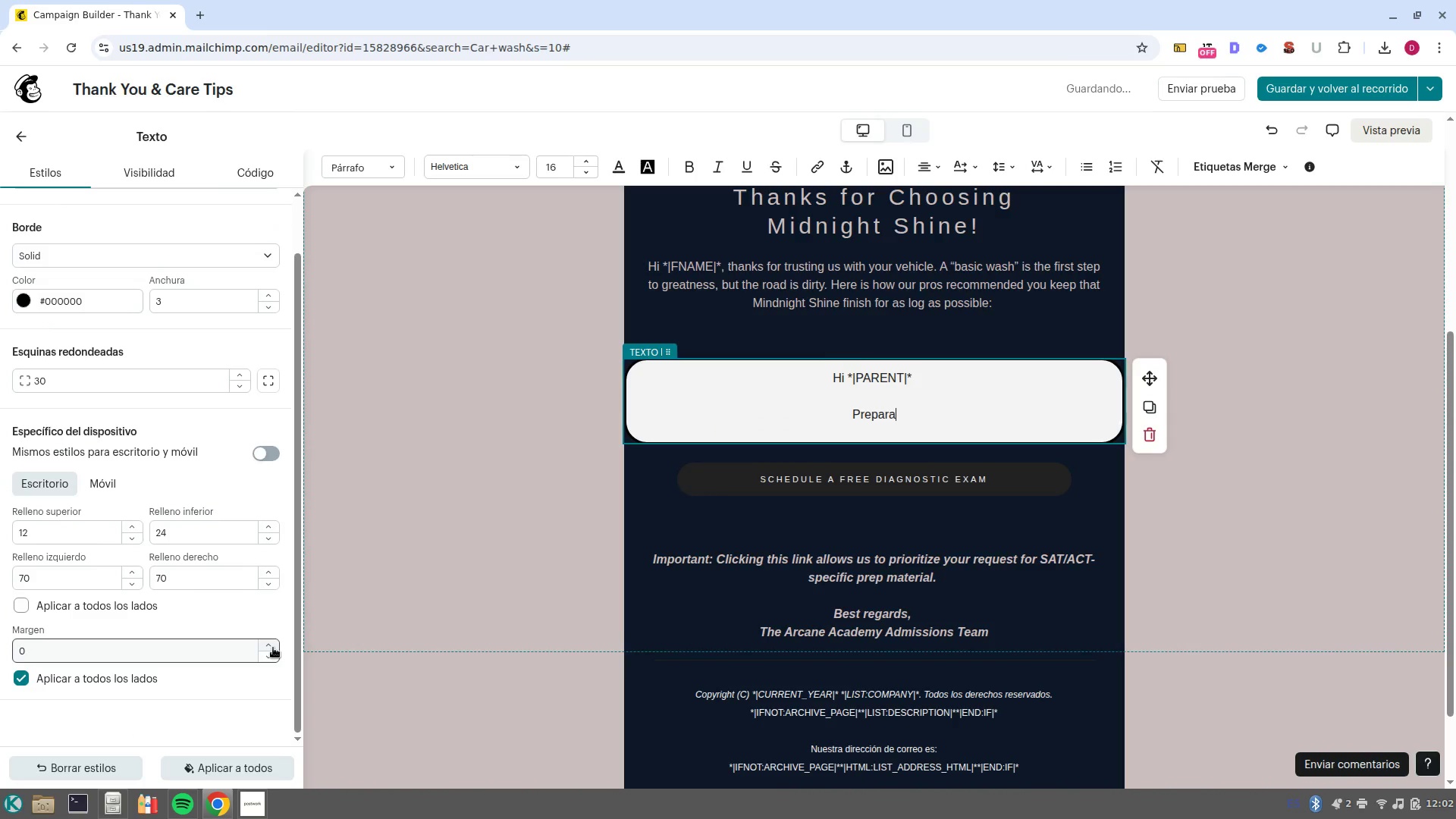 
triple_click([273, 648])
 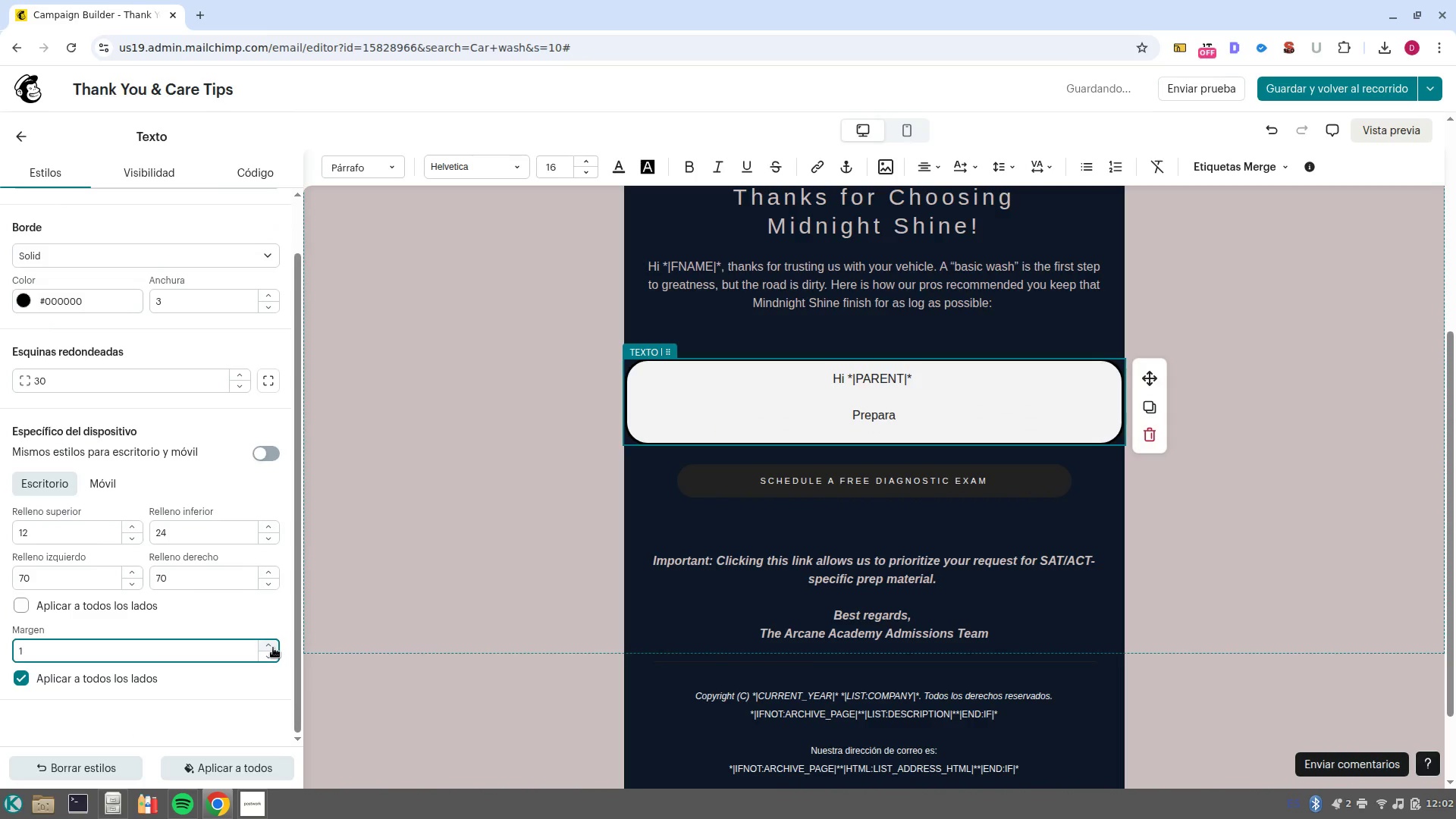 
triple_click([273, 648])
 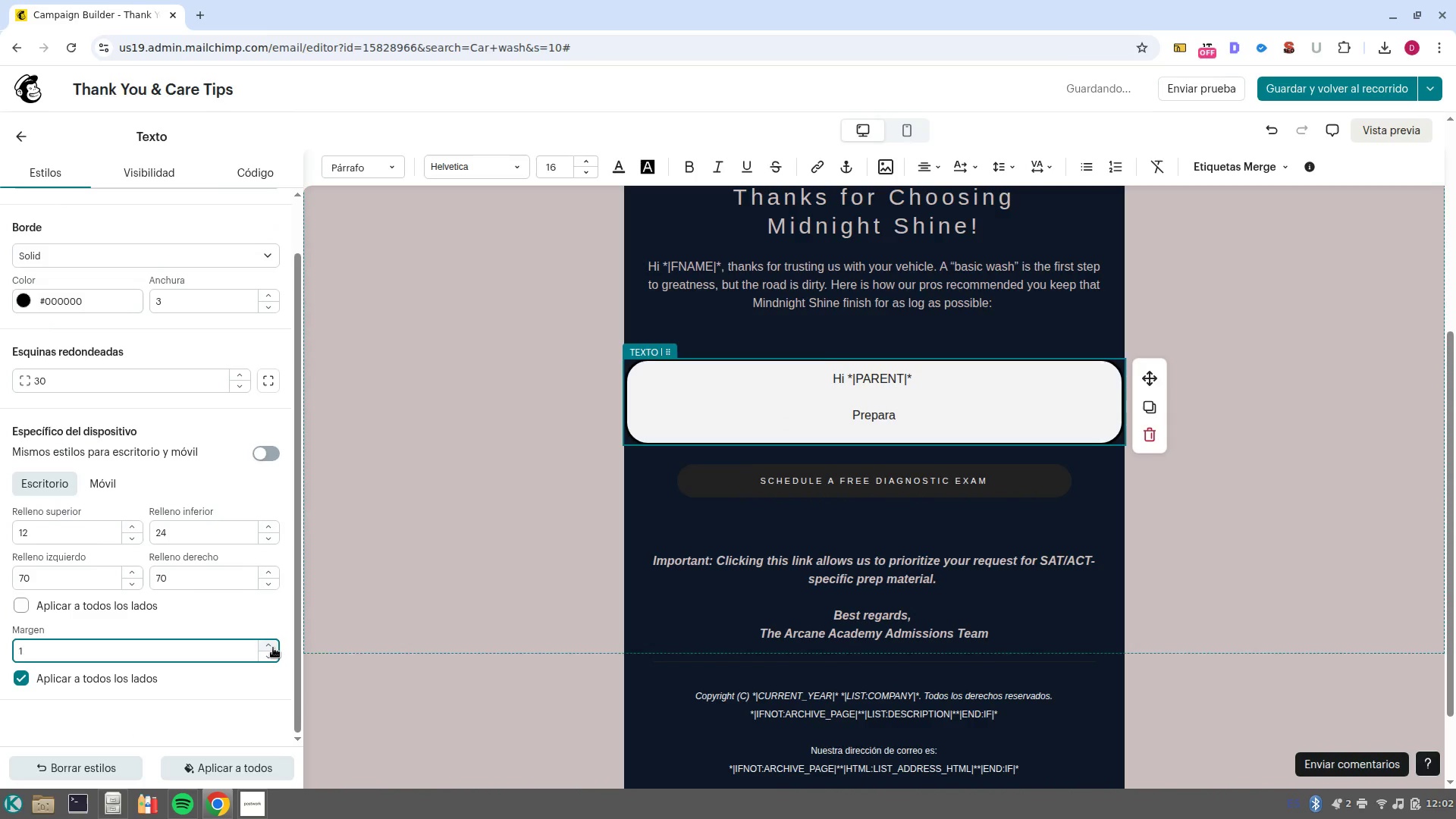 
triple_click([273, 648])
 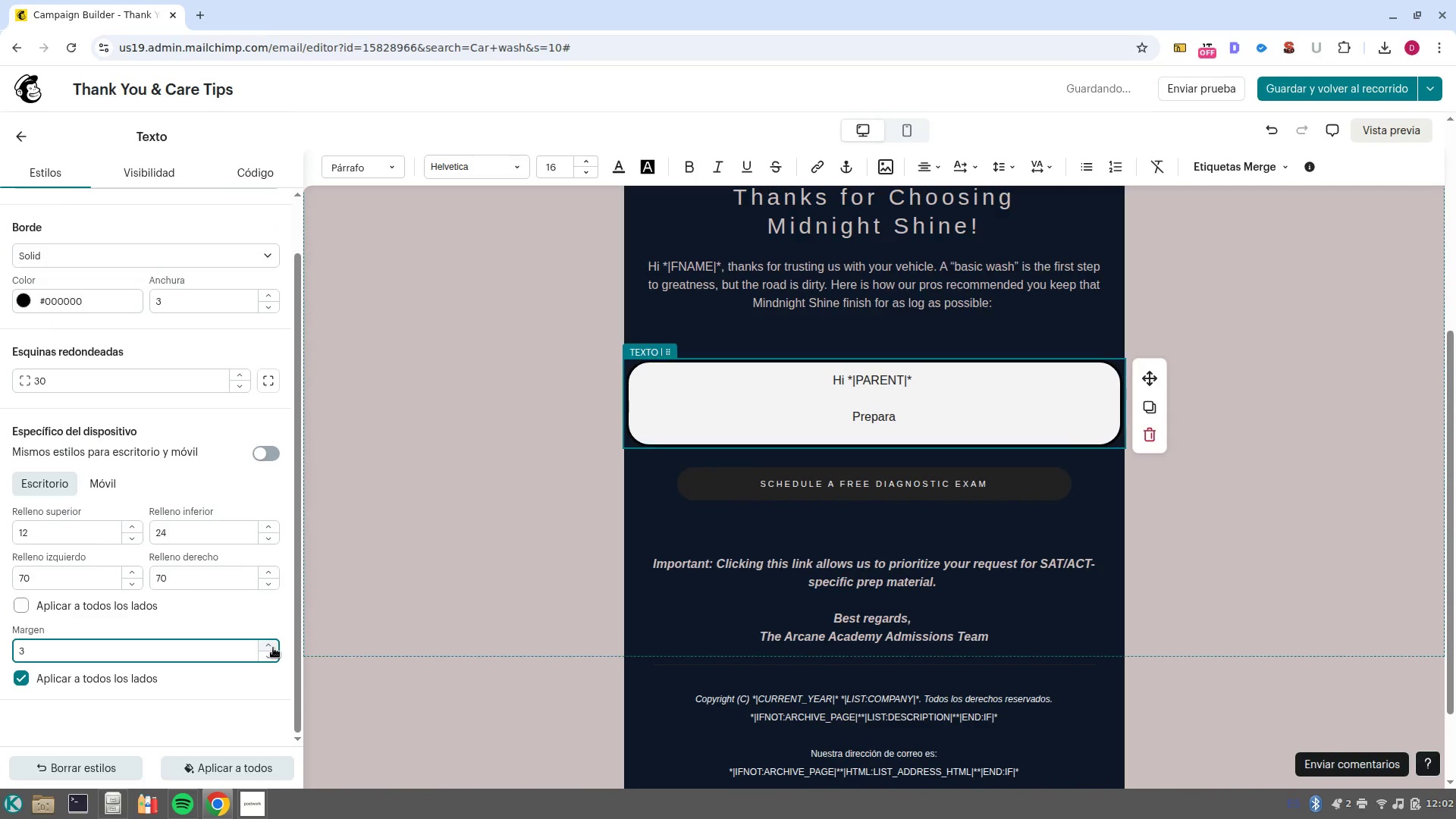 
triple_click([273, 648])
 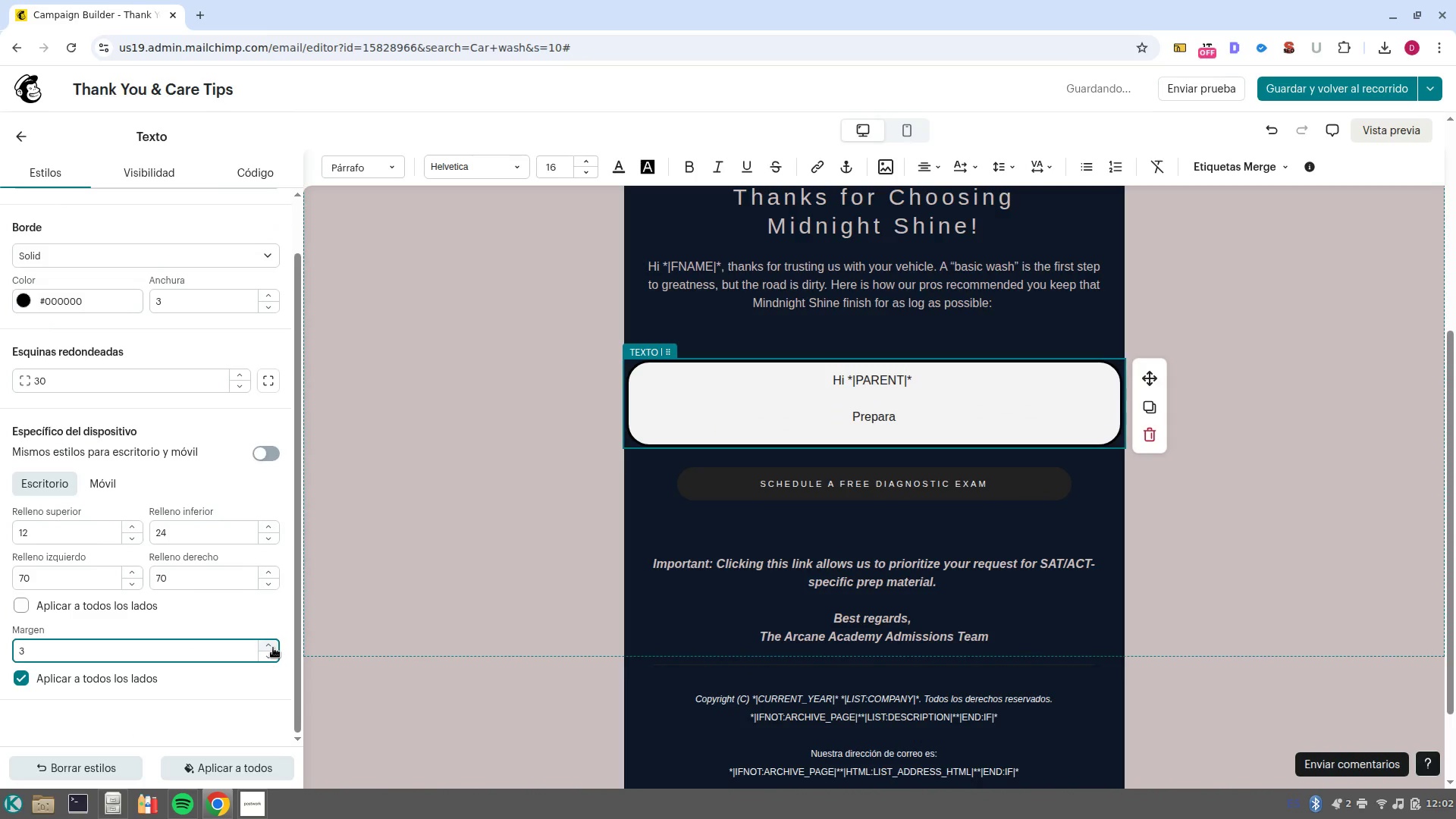 
triple_click([273, 648])
 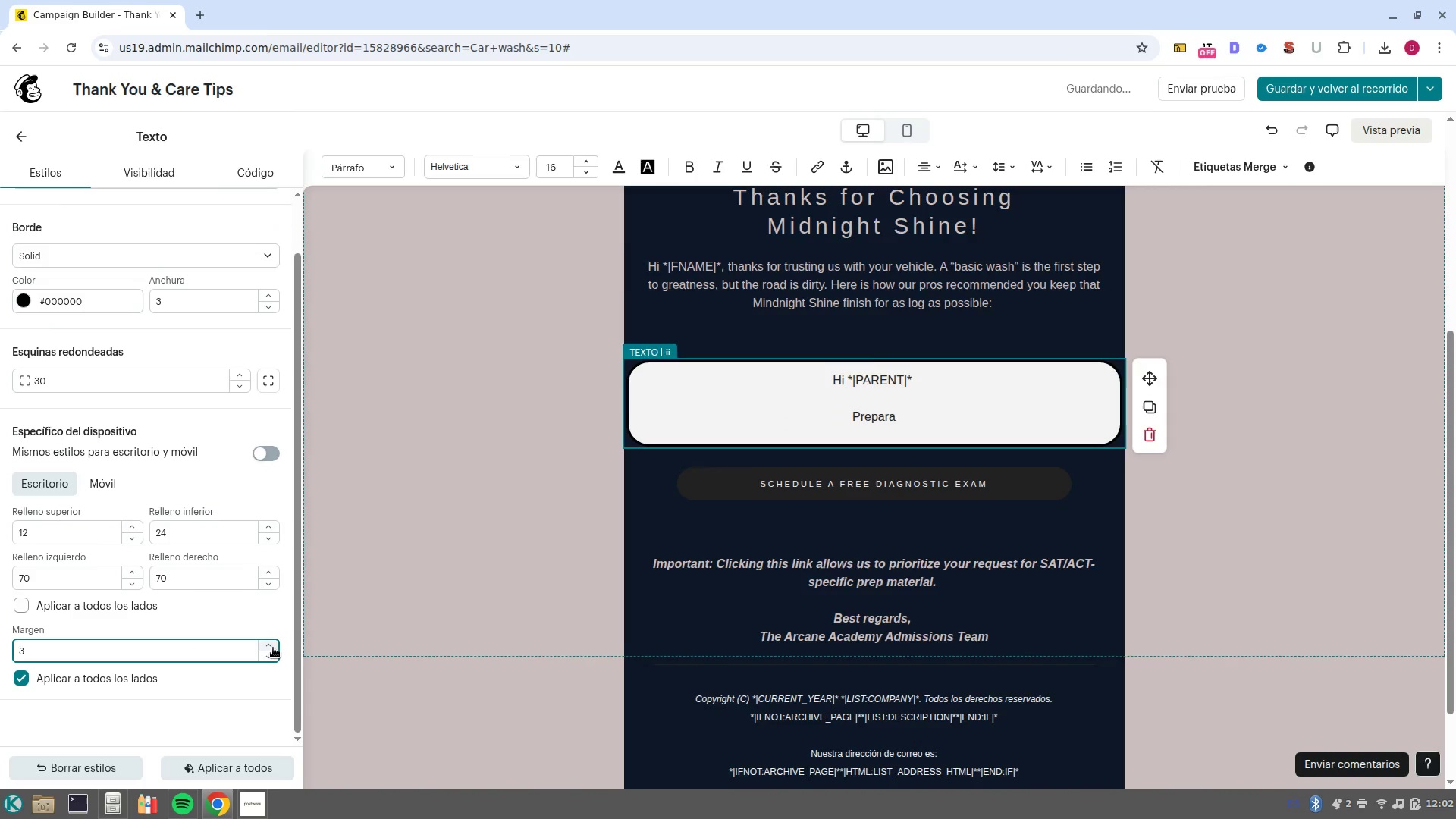 
triple_click([273, 648])
 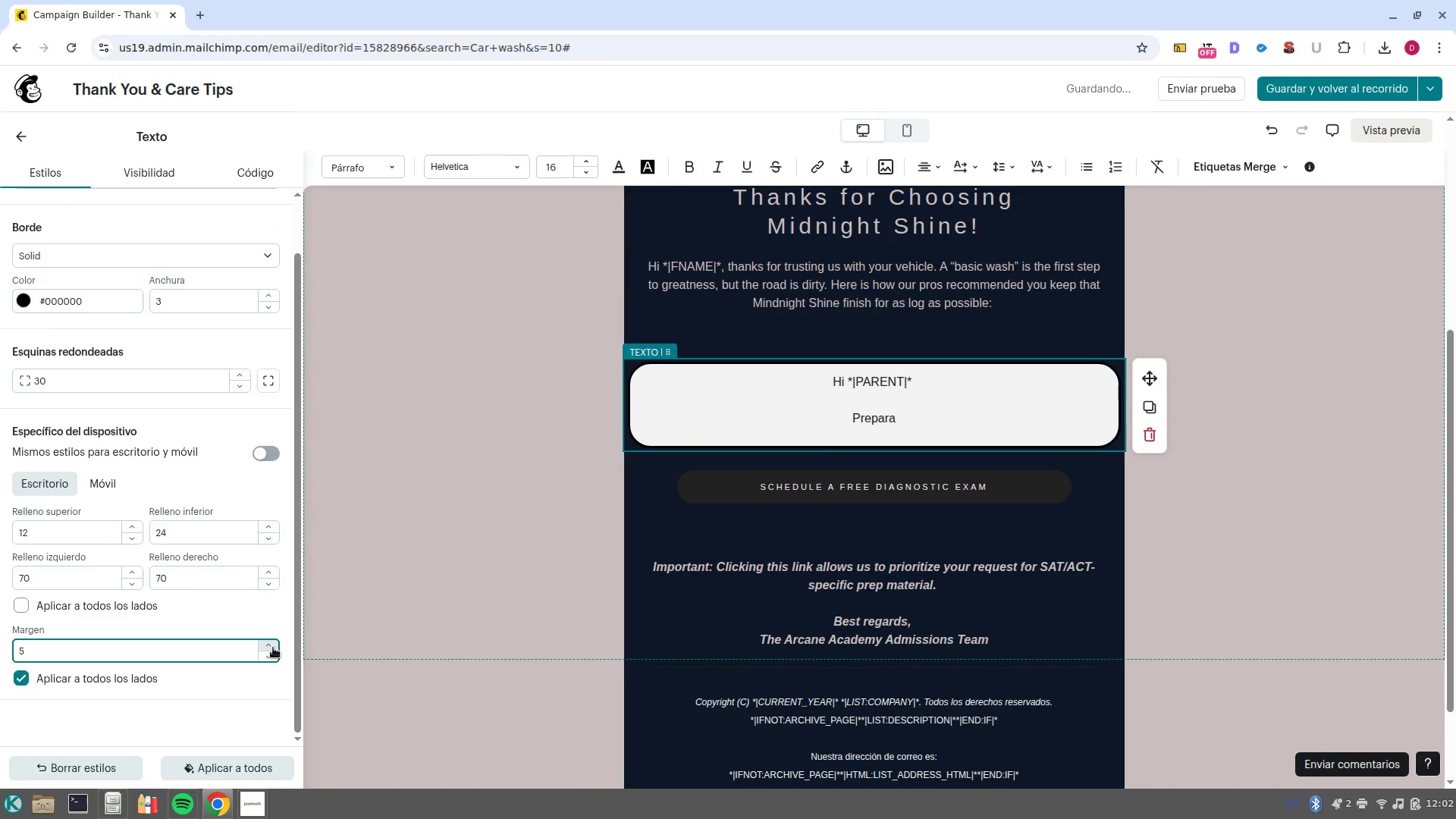 
triple_click([273, 648])
 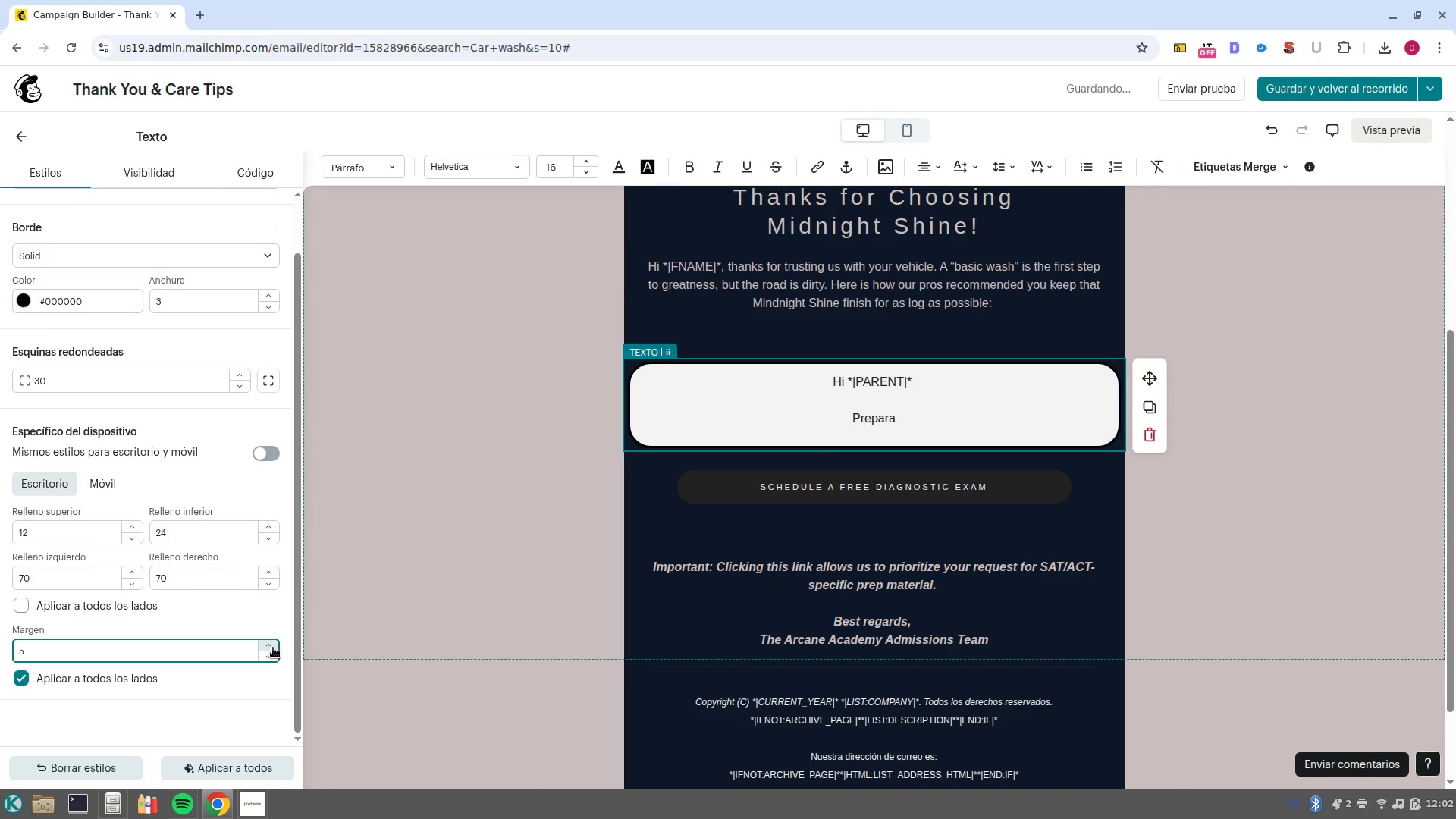 
triple_click([273, 648])
 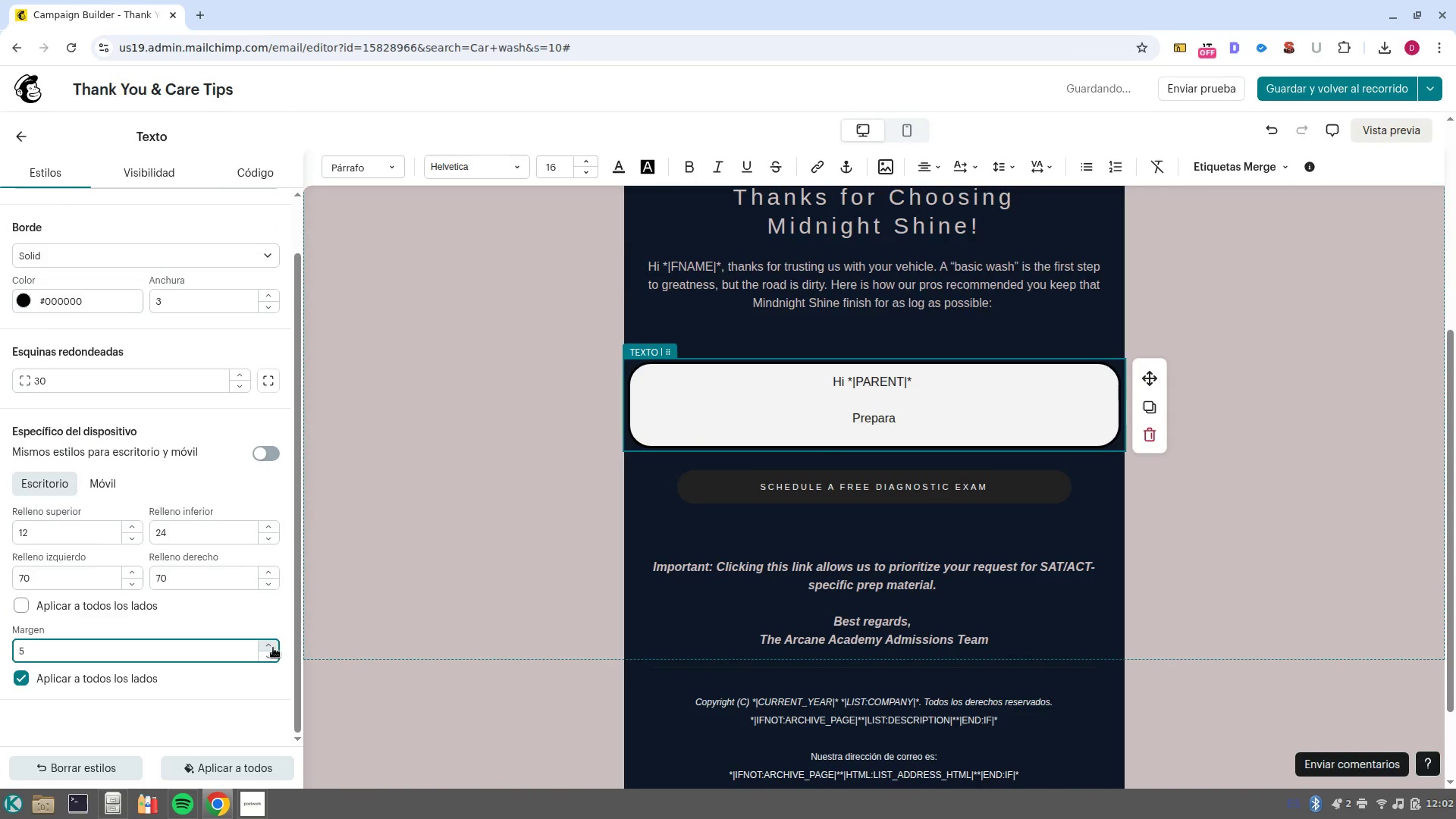 
triple_click([273, 648])
 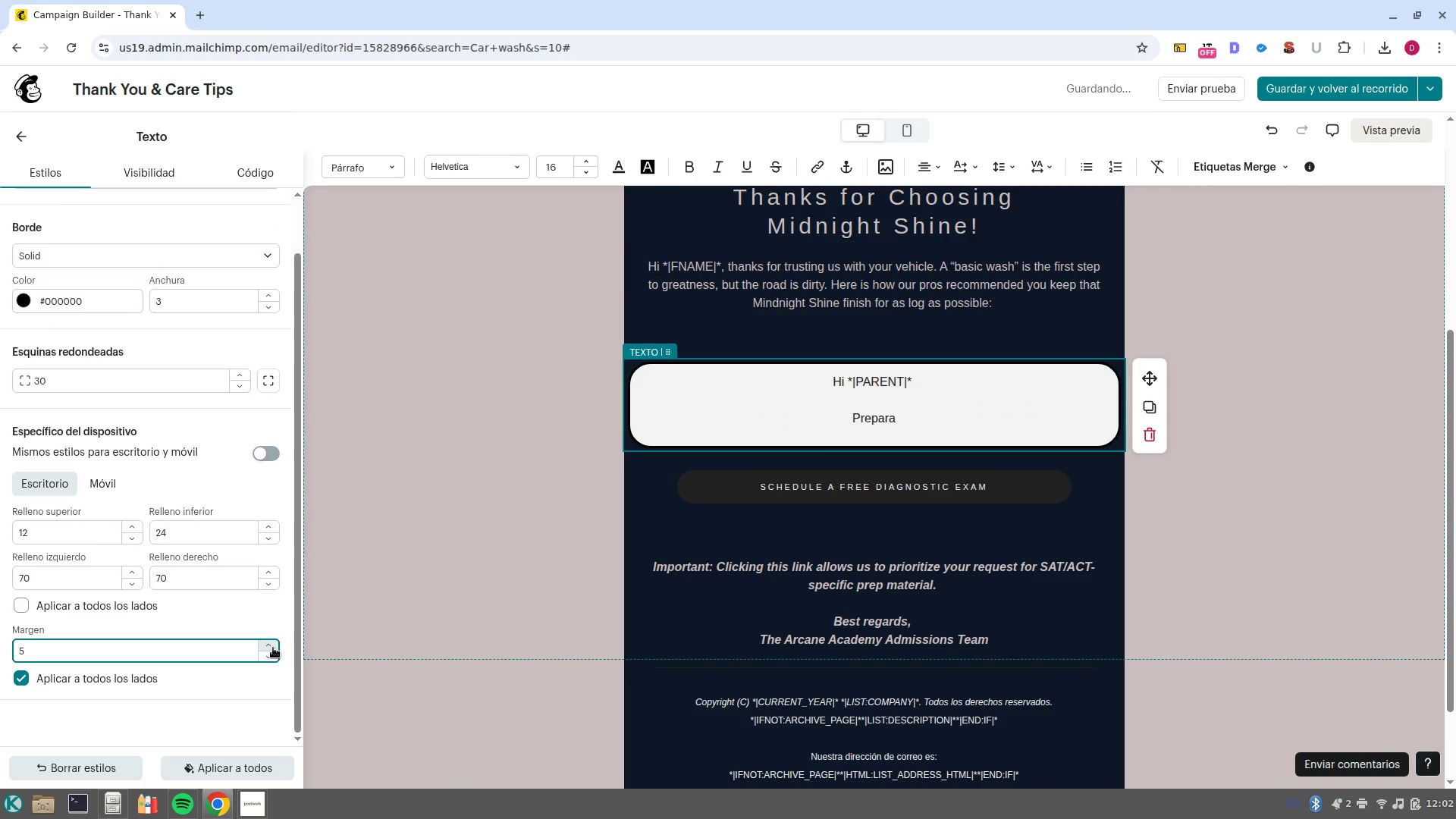 
double_click([273, 648])
 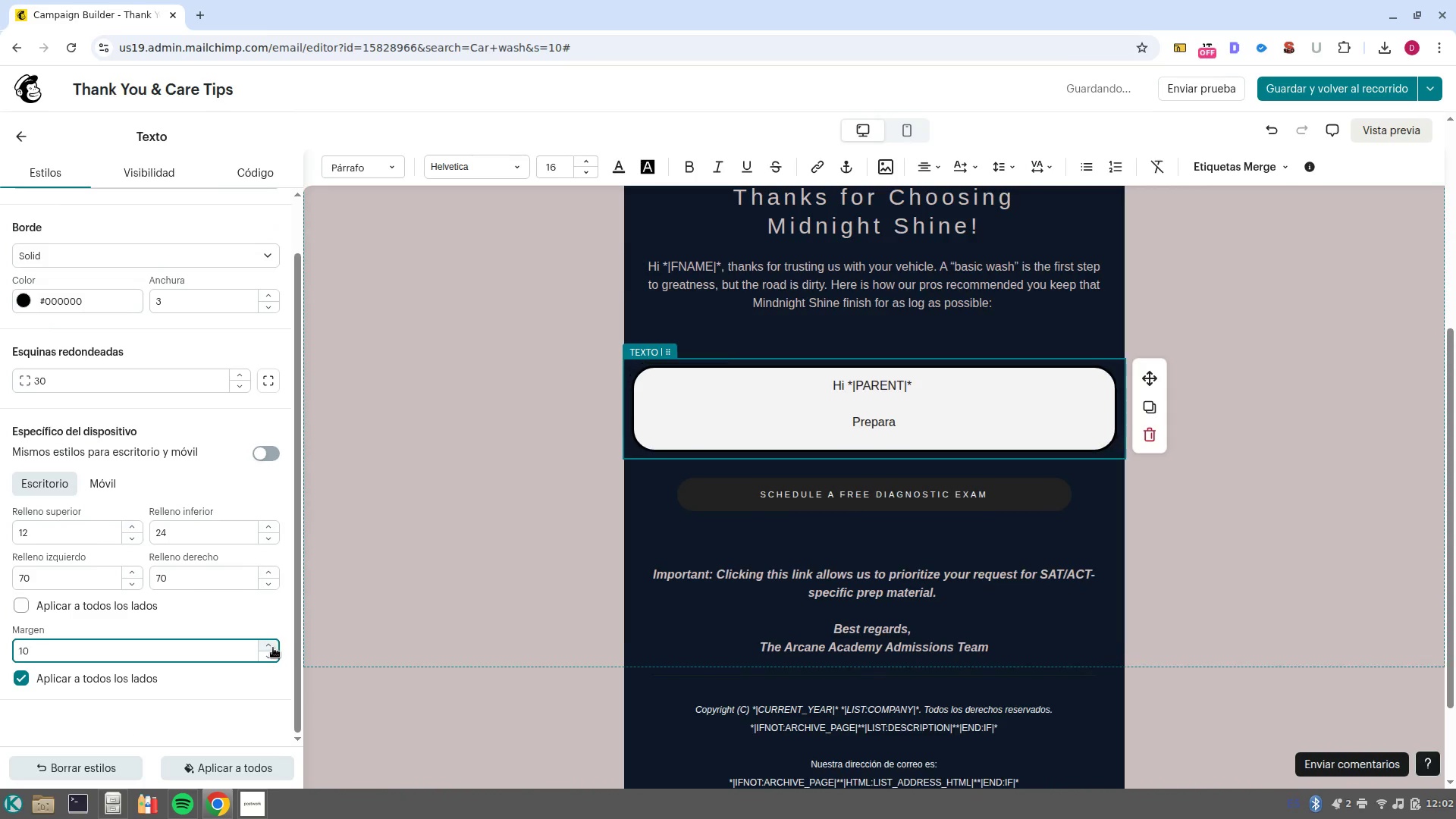 
triple_click([273, 648])
 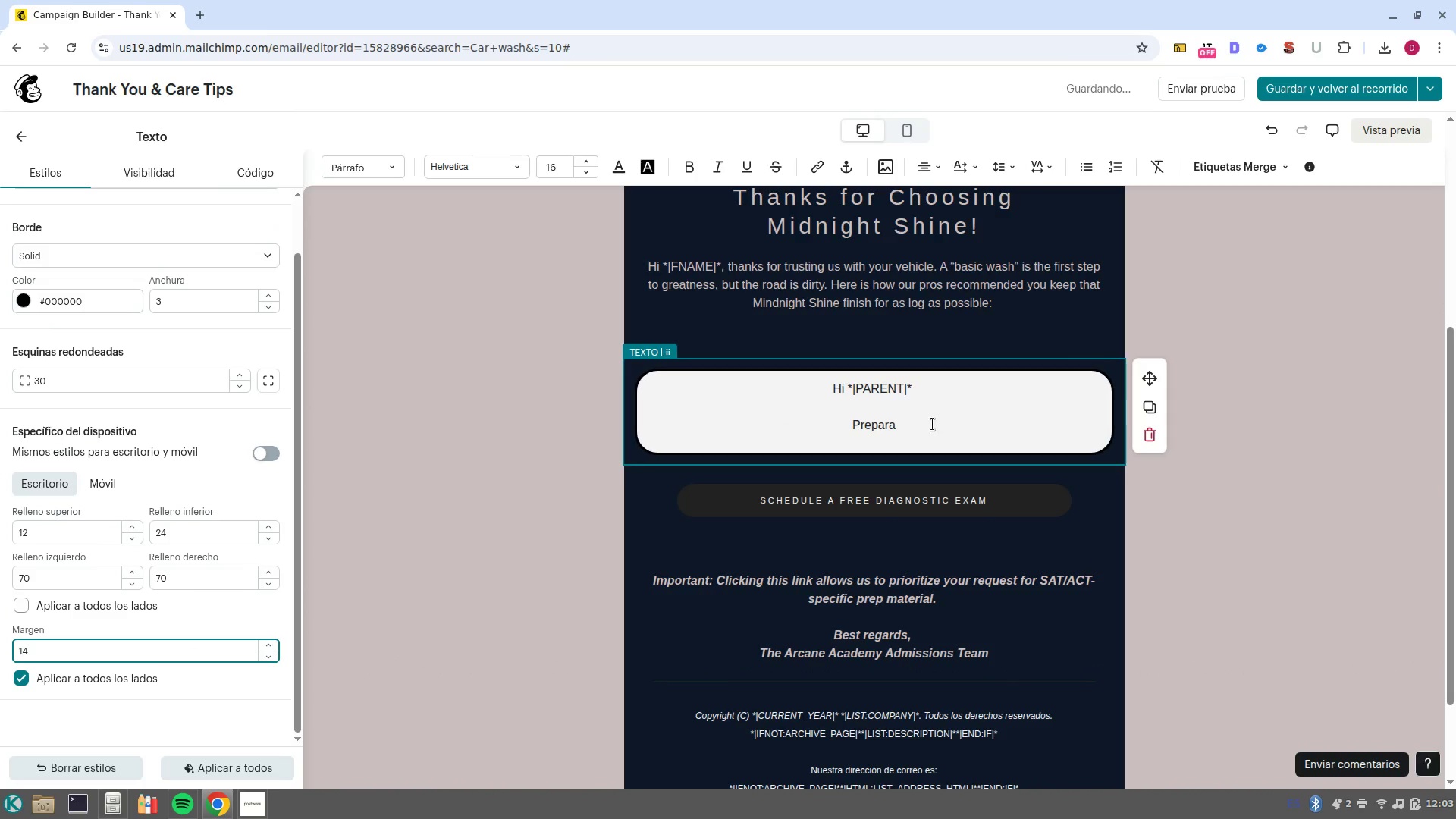 
left_click_drag(start_coordinate=[932, 428], to_coordinate=[808, 371])
 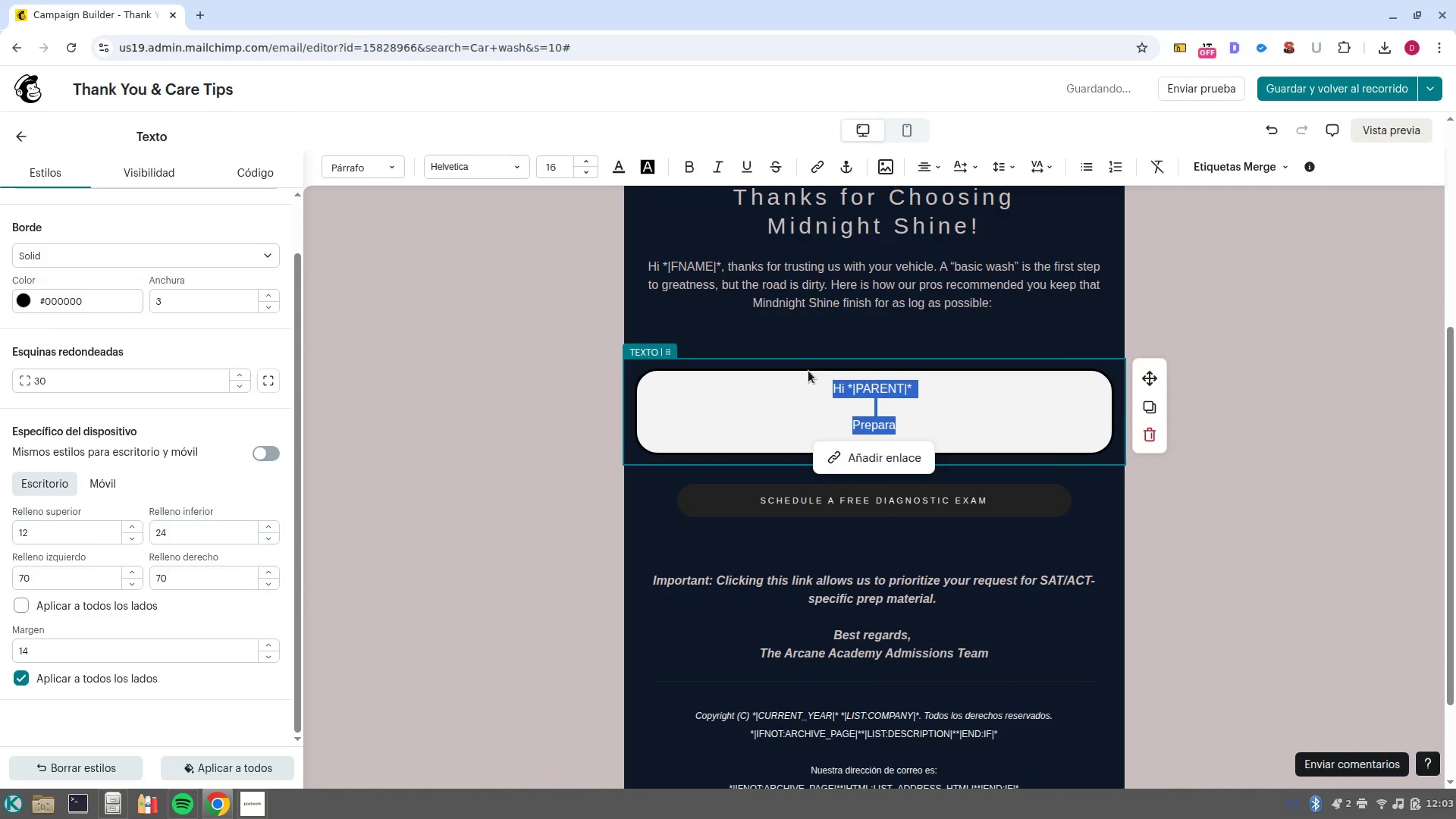 
type(} The )
 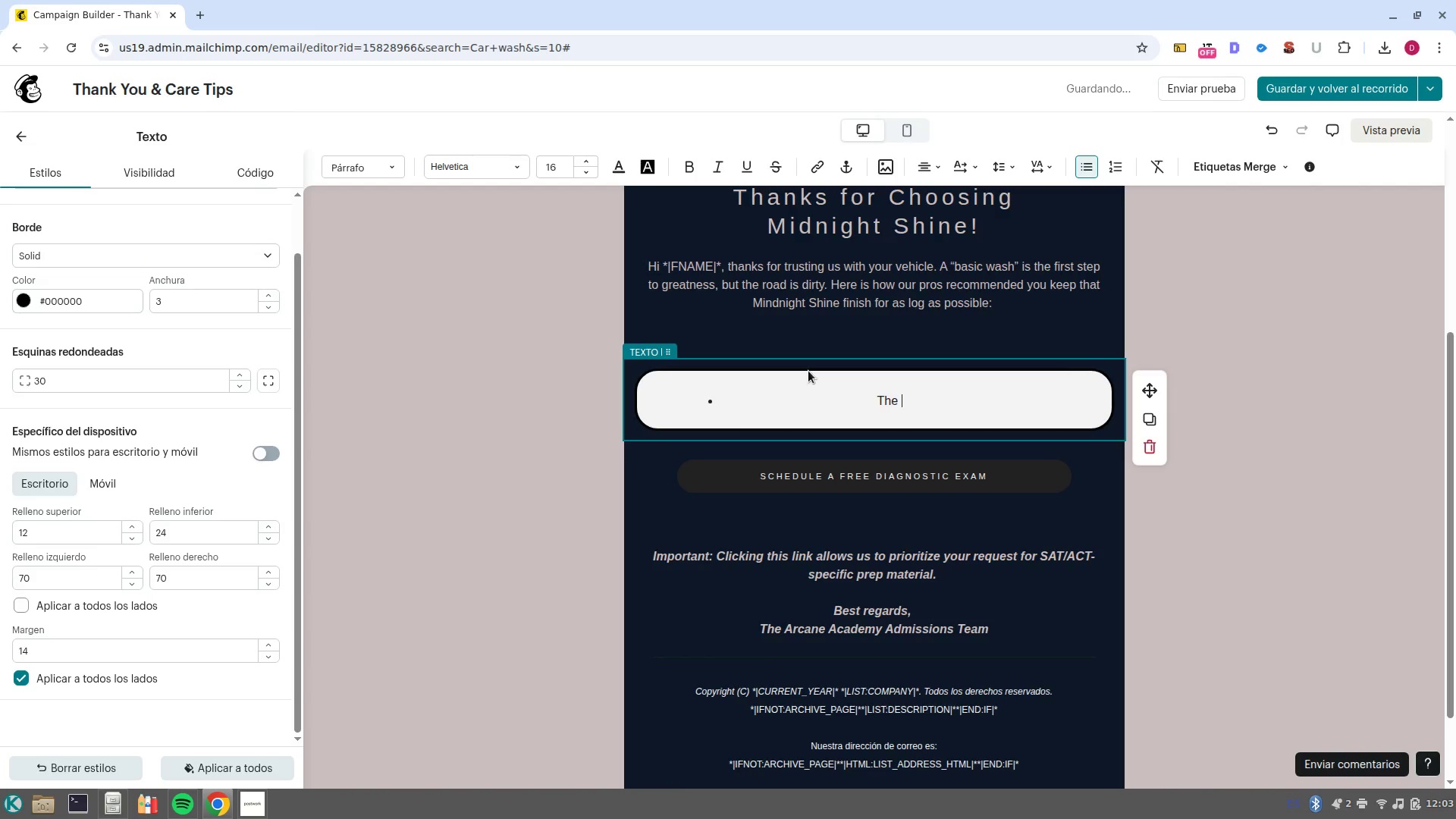 
key(Control+Backspace)
 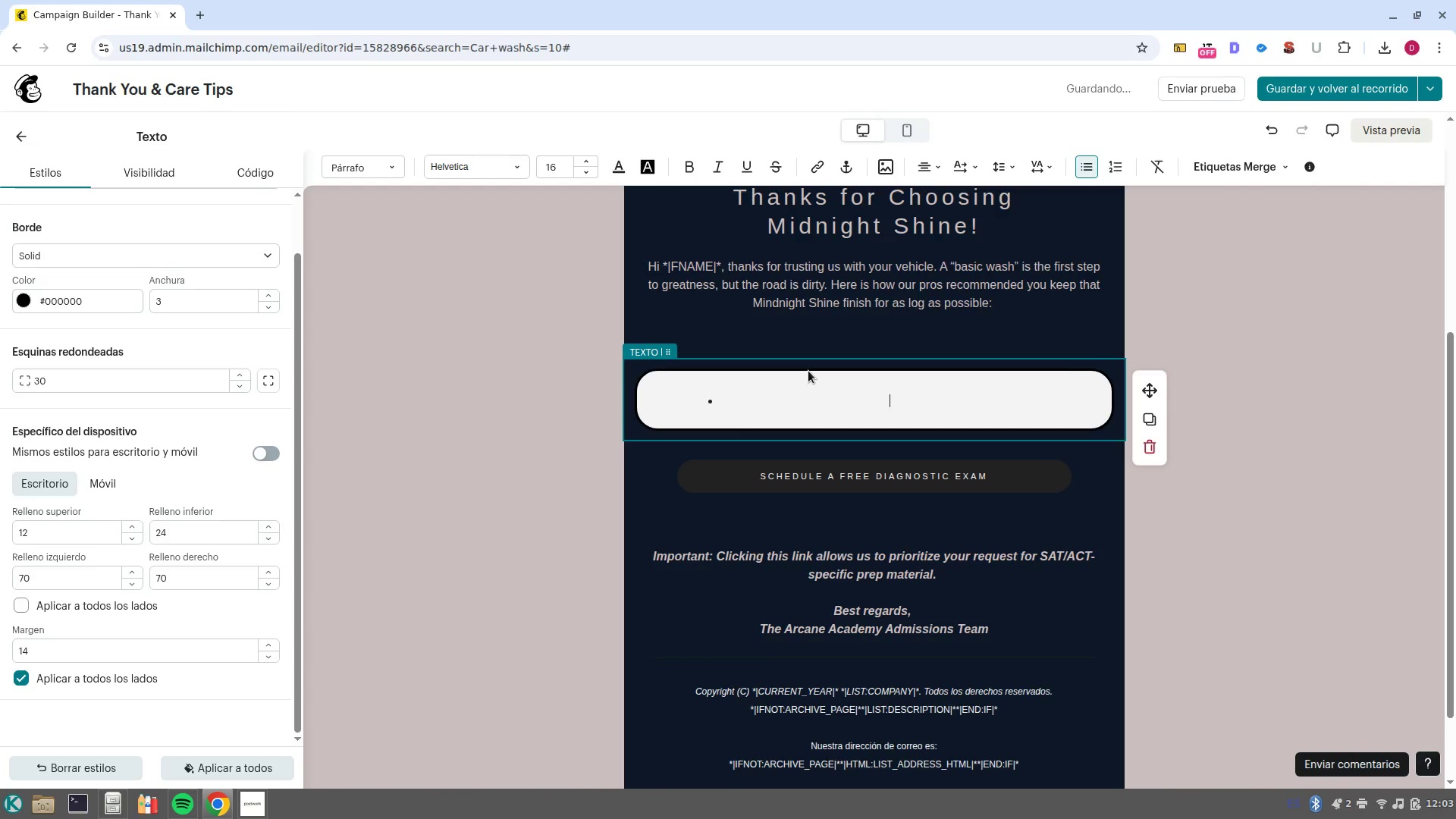 
key(Control+B)
 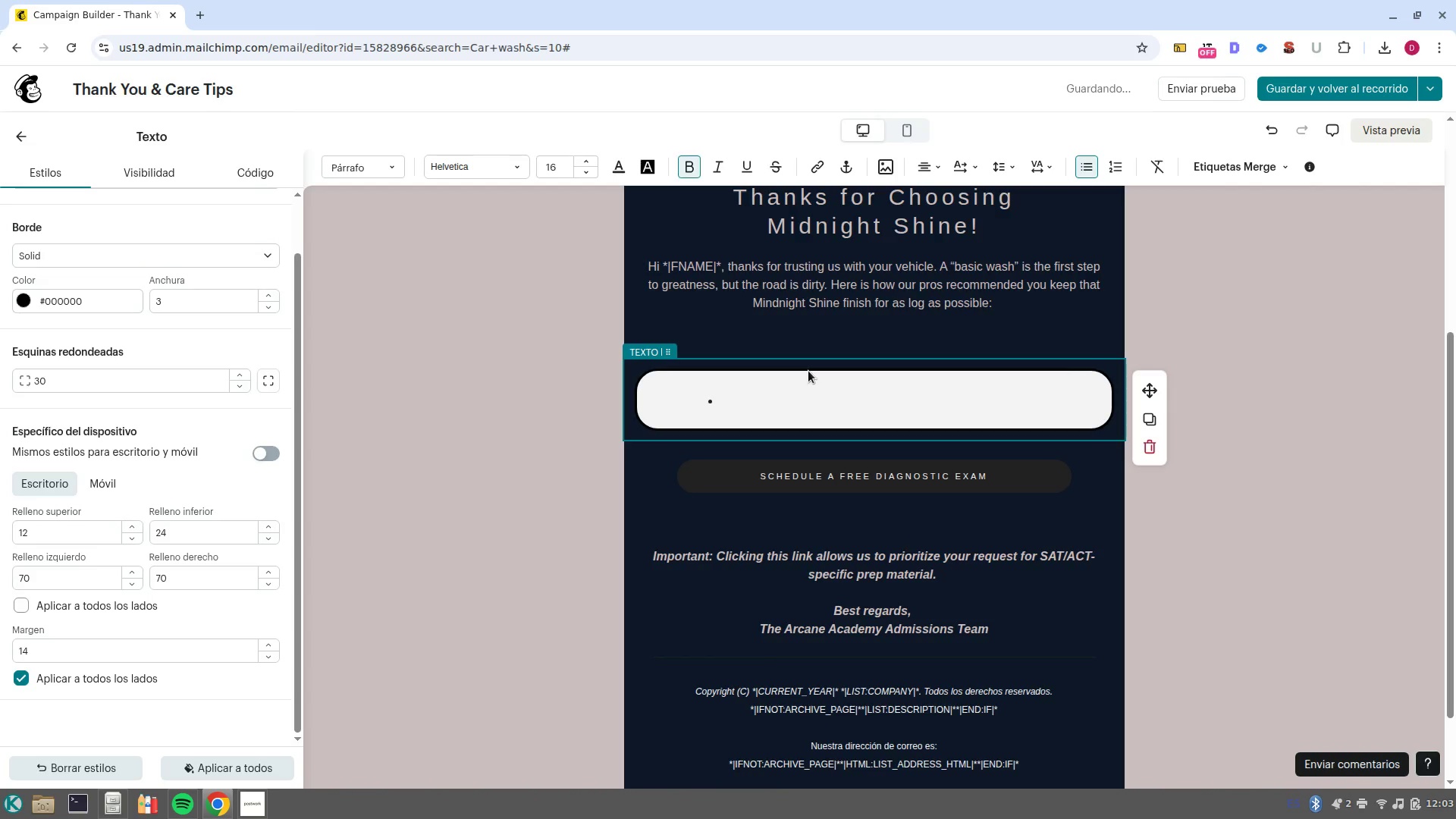 
type(The 24/hour Rule> )
 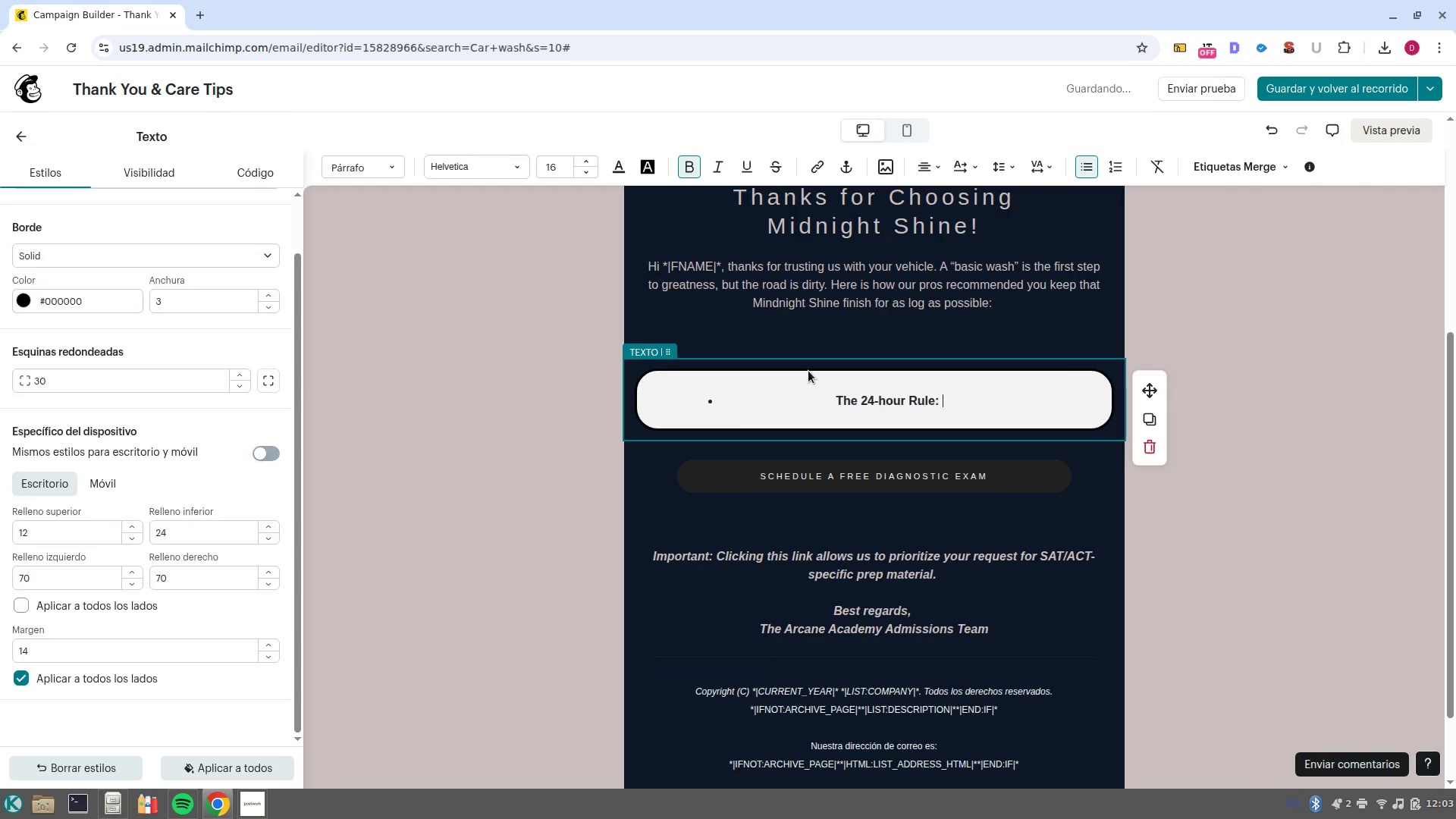 
key(Control+B)
 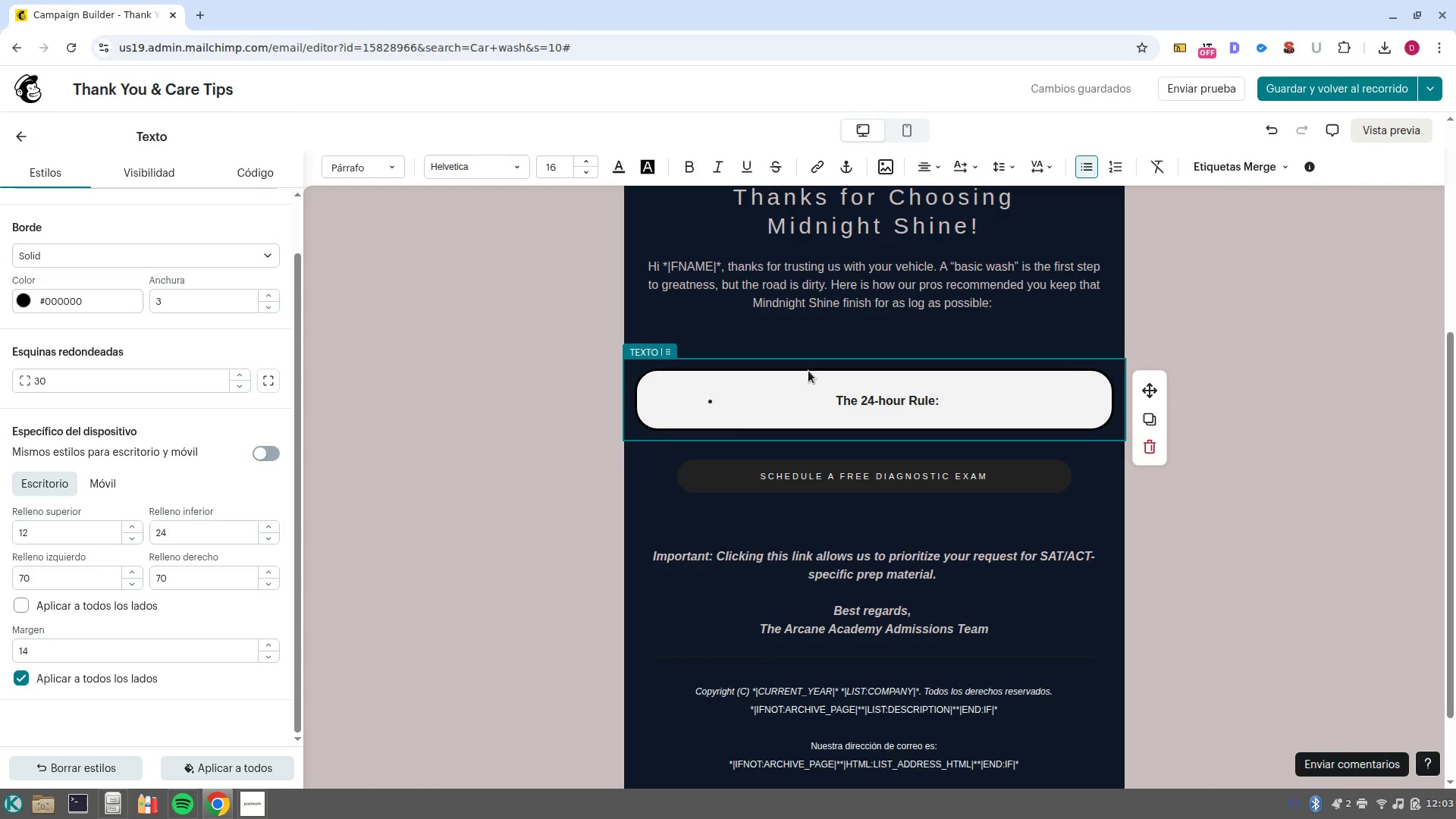 
wait(23.35)
 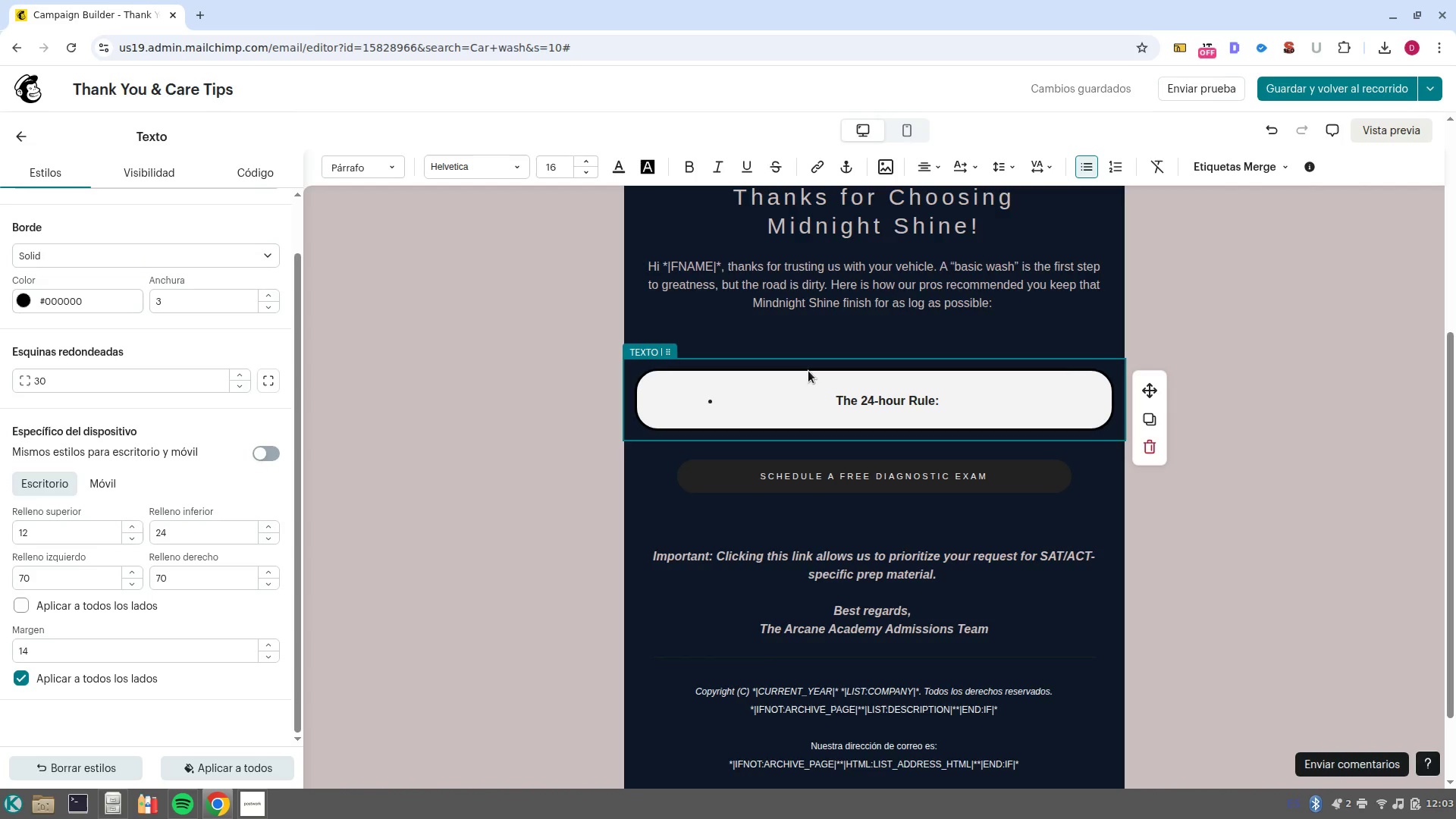 
type( Avoid Parking under trees or near construction sites for the next 24 hours while the final sealts fully set on your paint.)
key(NumpadEnter)
 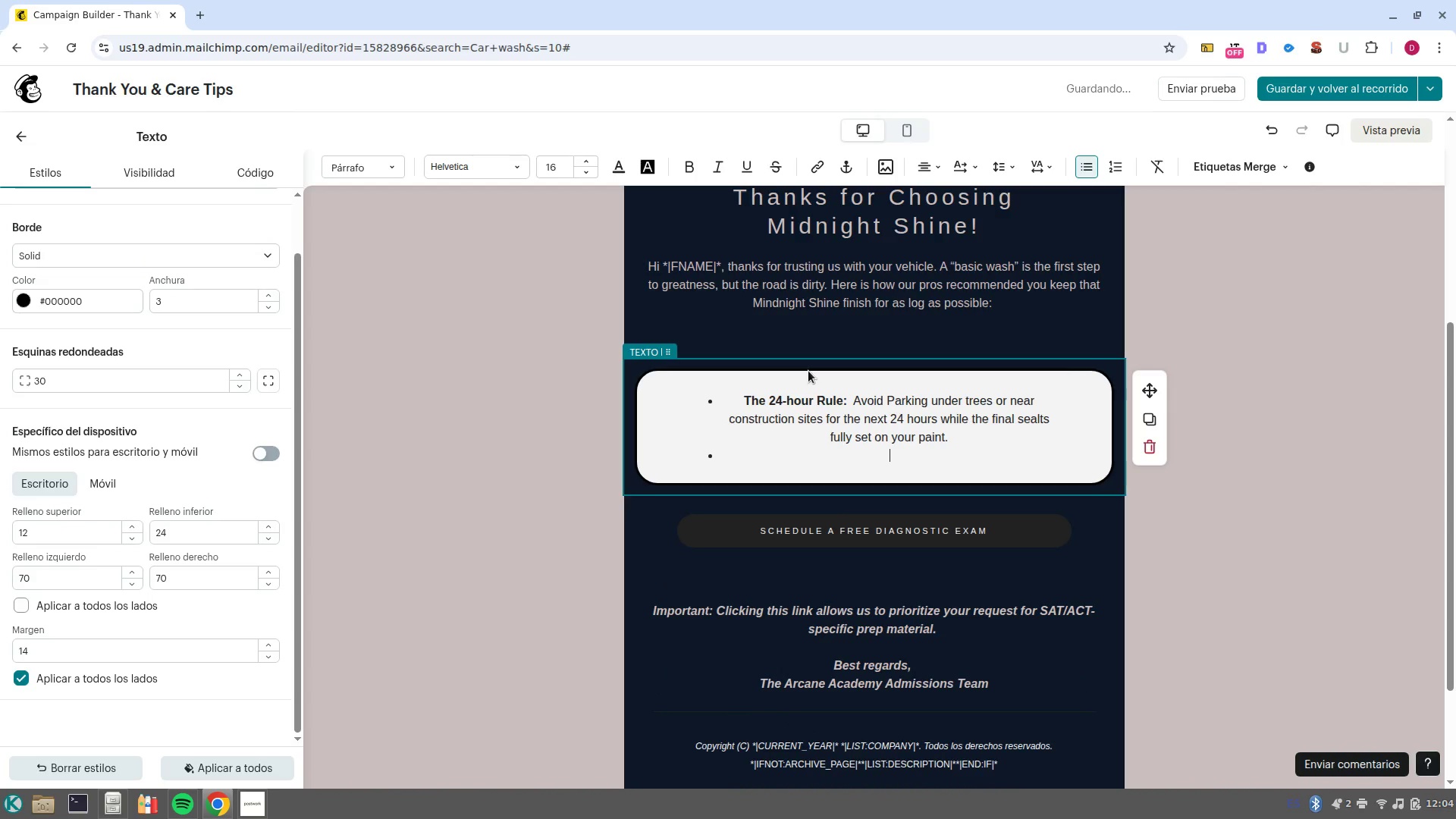 
key(Control+B)
 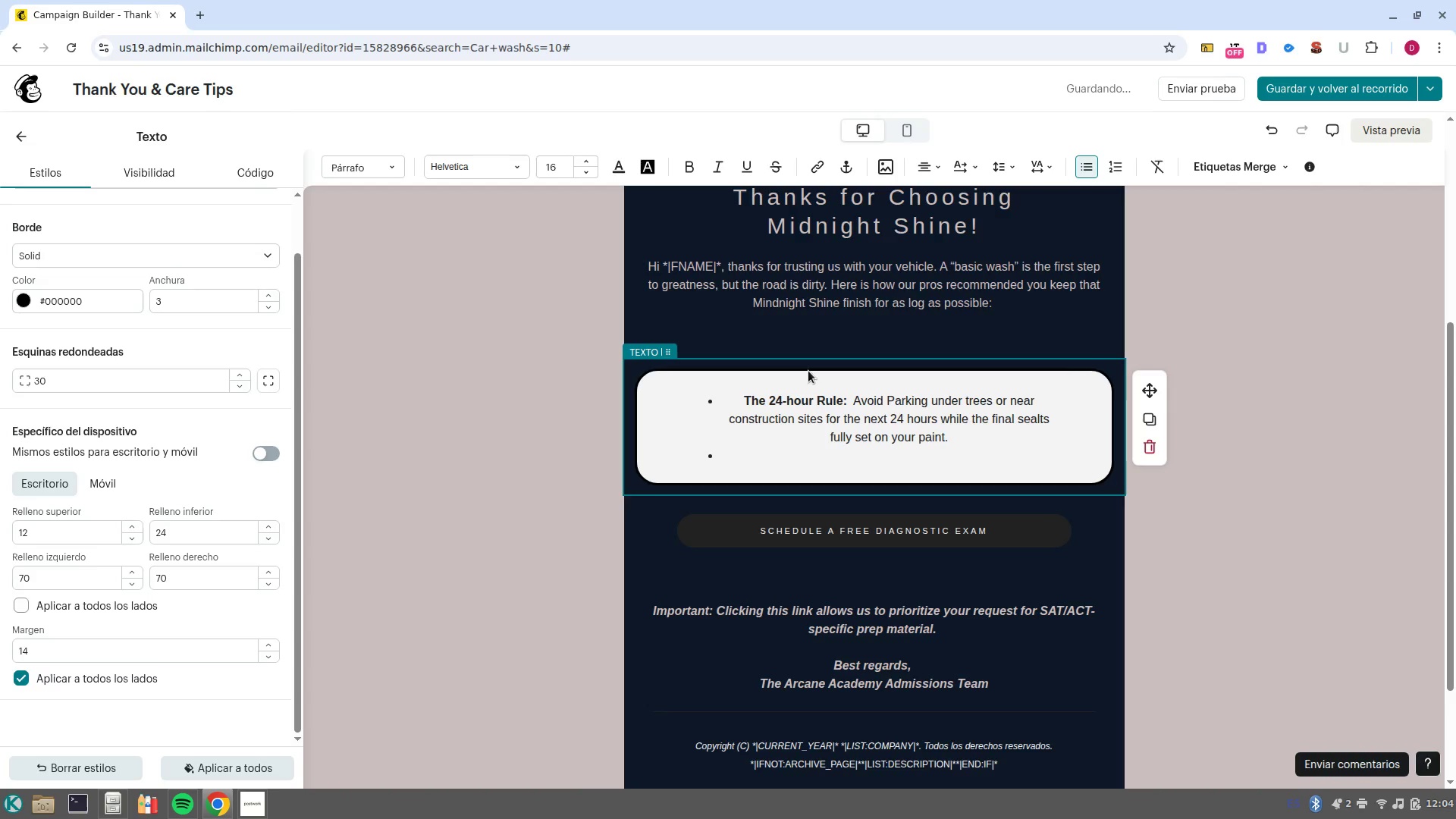 
type(Mind the Wheels. )
 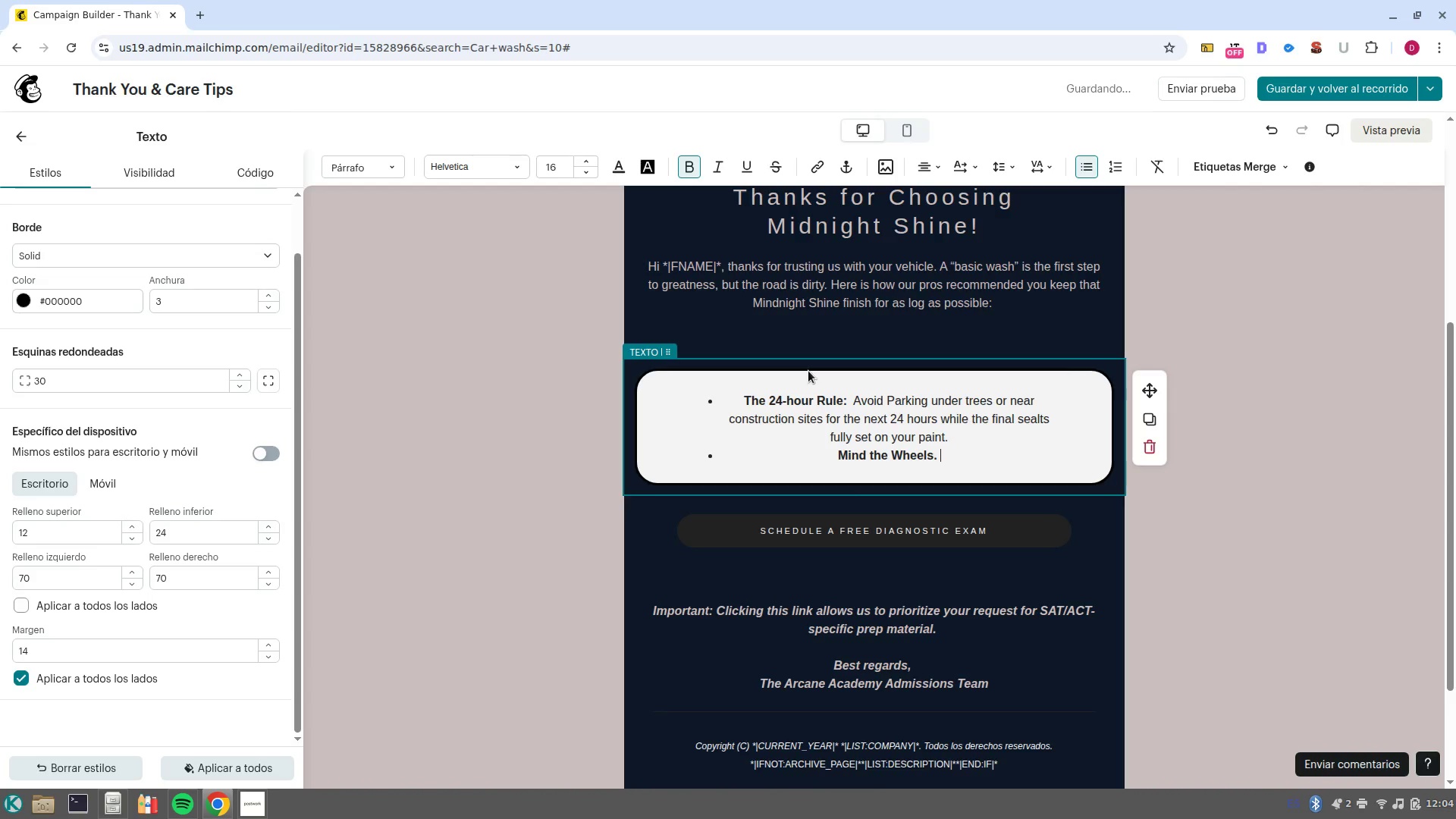 
wait(7.09)
 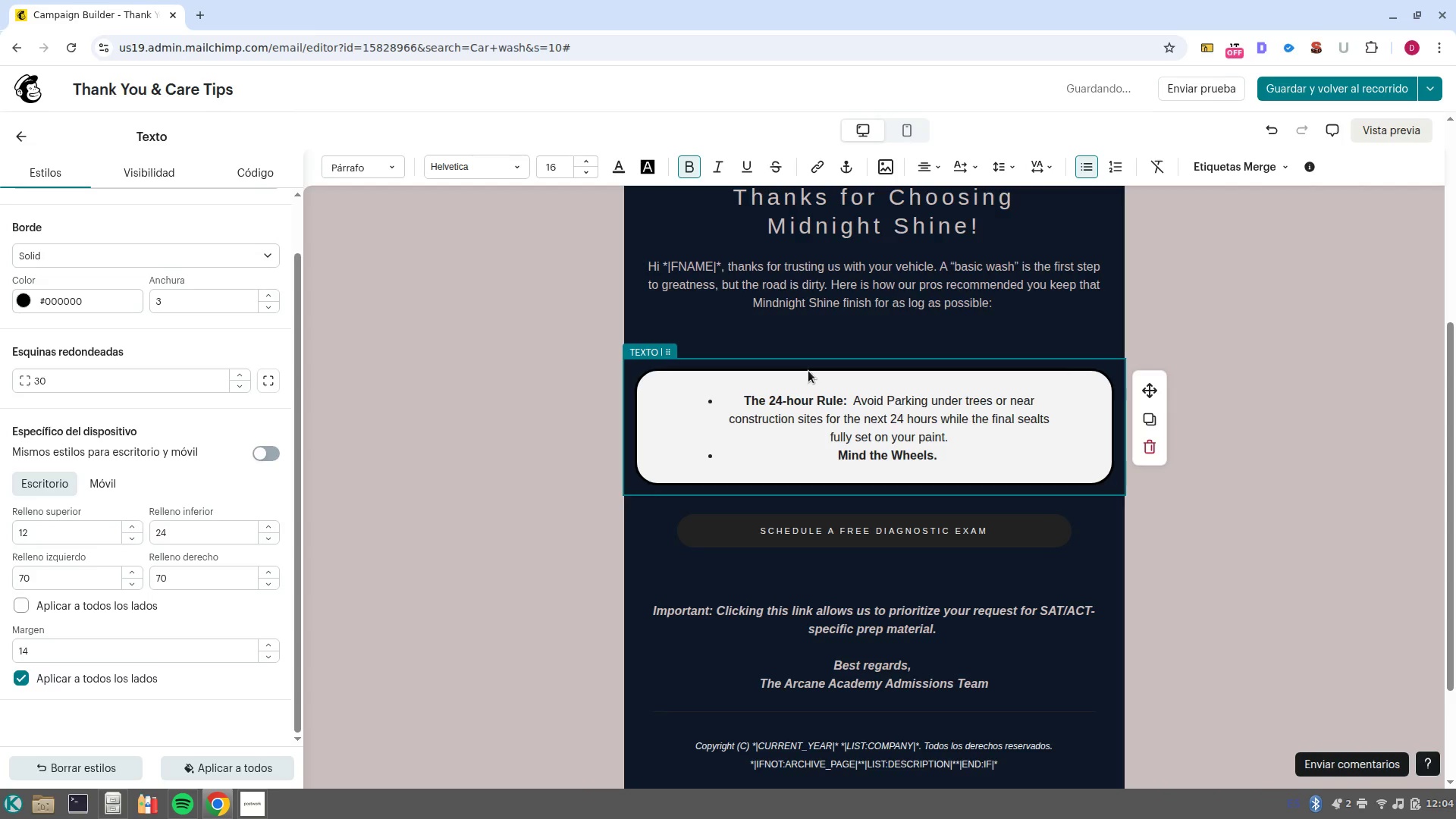 
key(Backspace)
 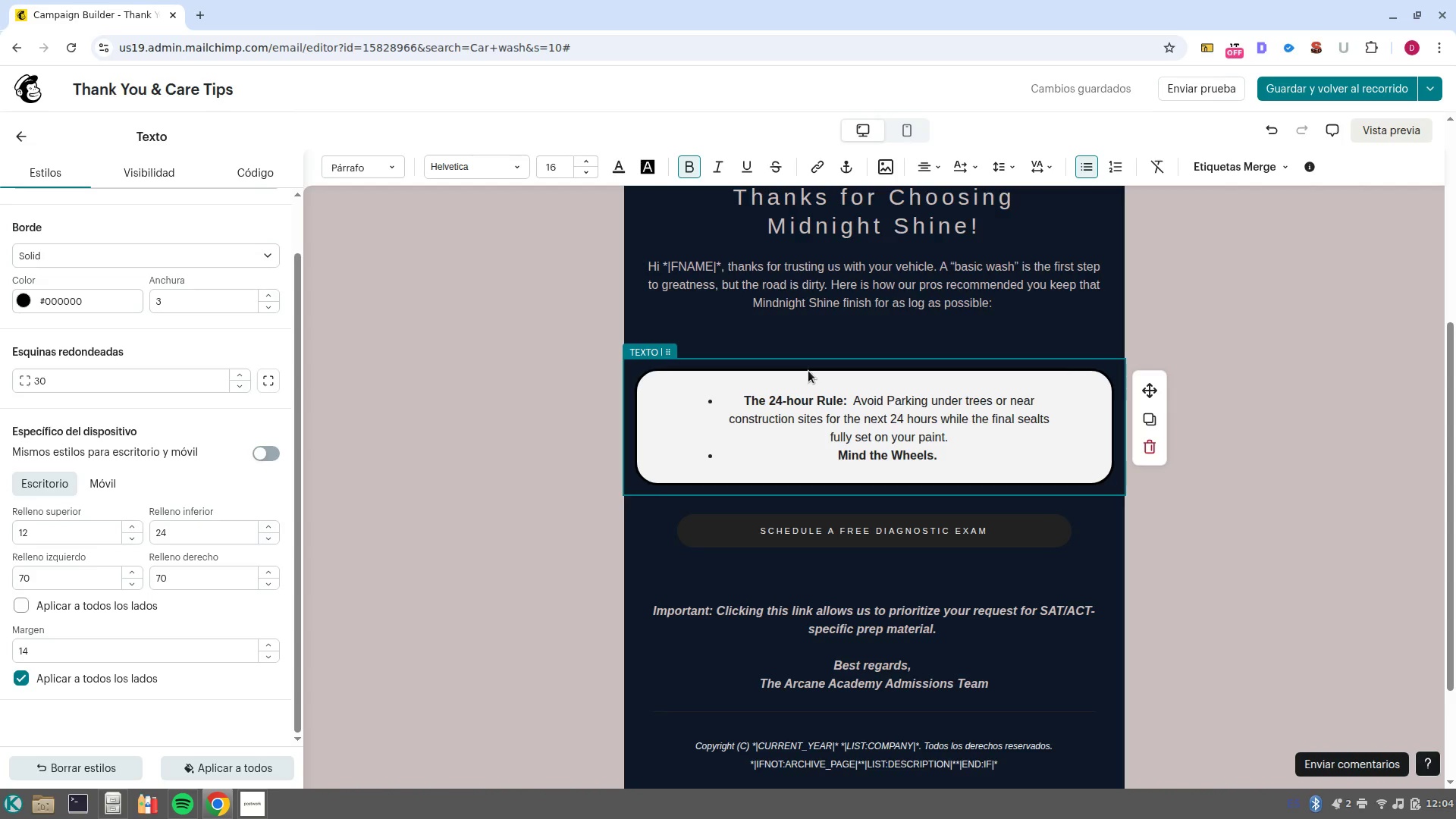 
key(Backspace)
 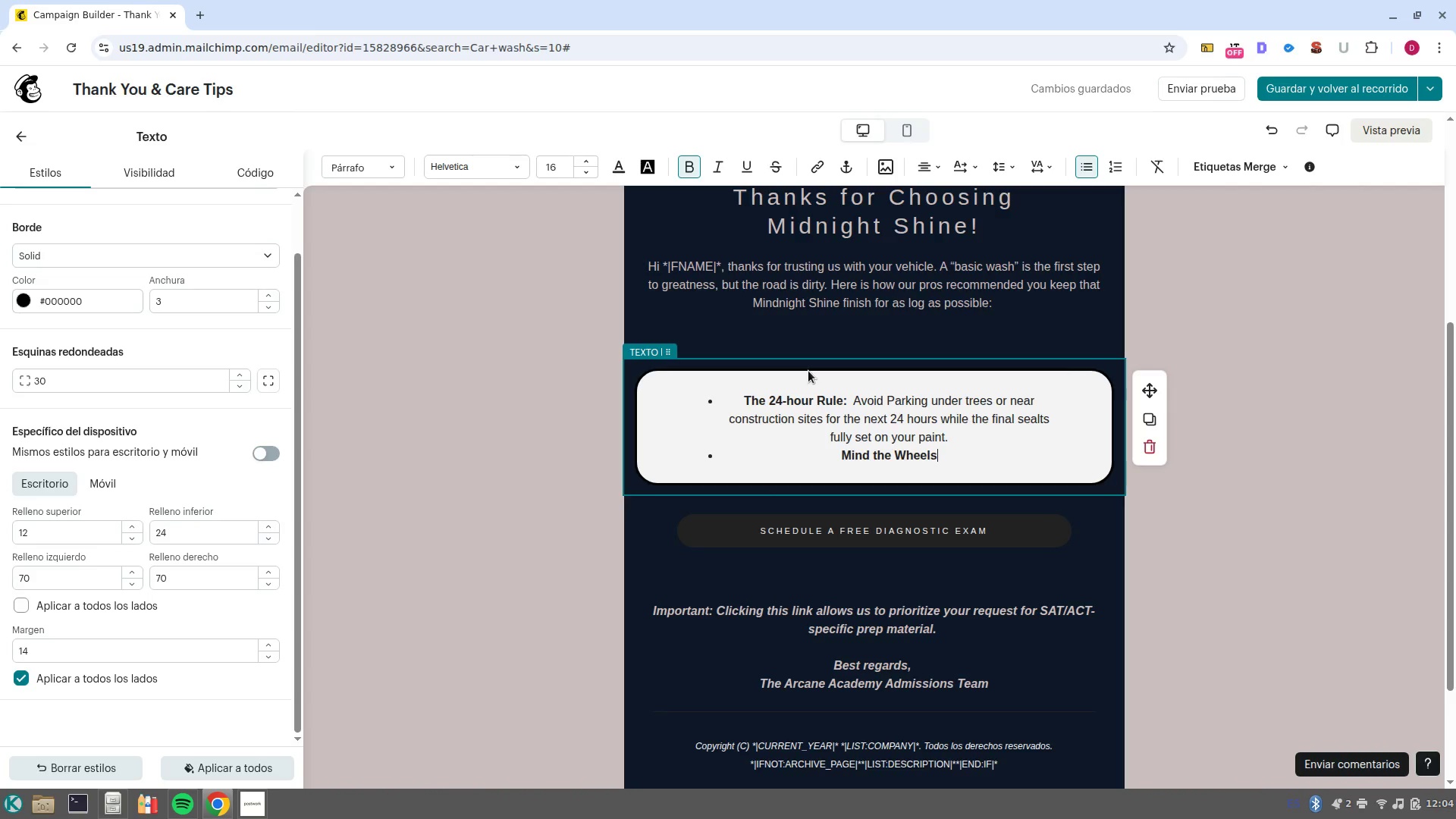 
key(Shift+Period)
 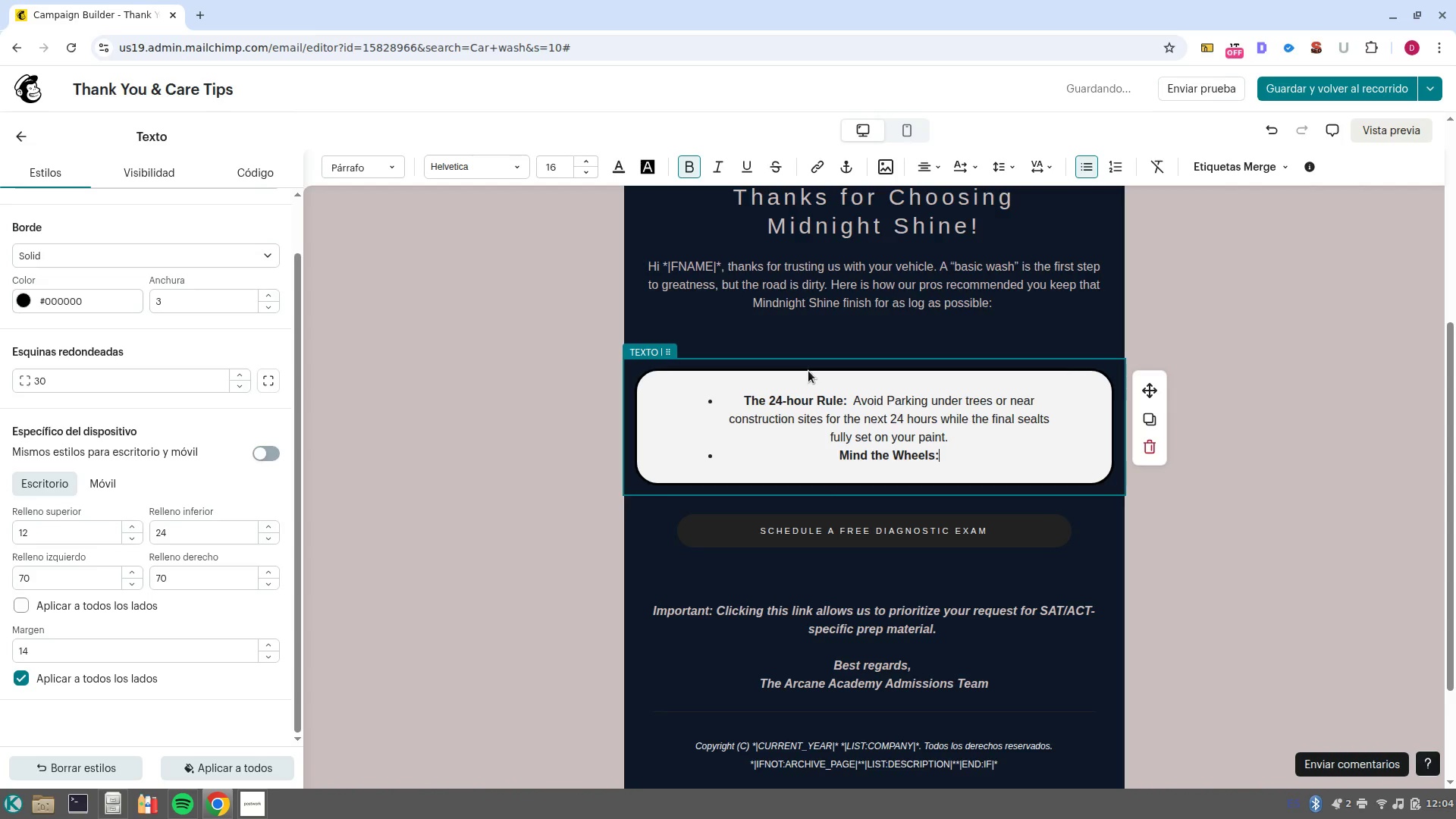 
key(Space)
 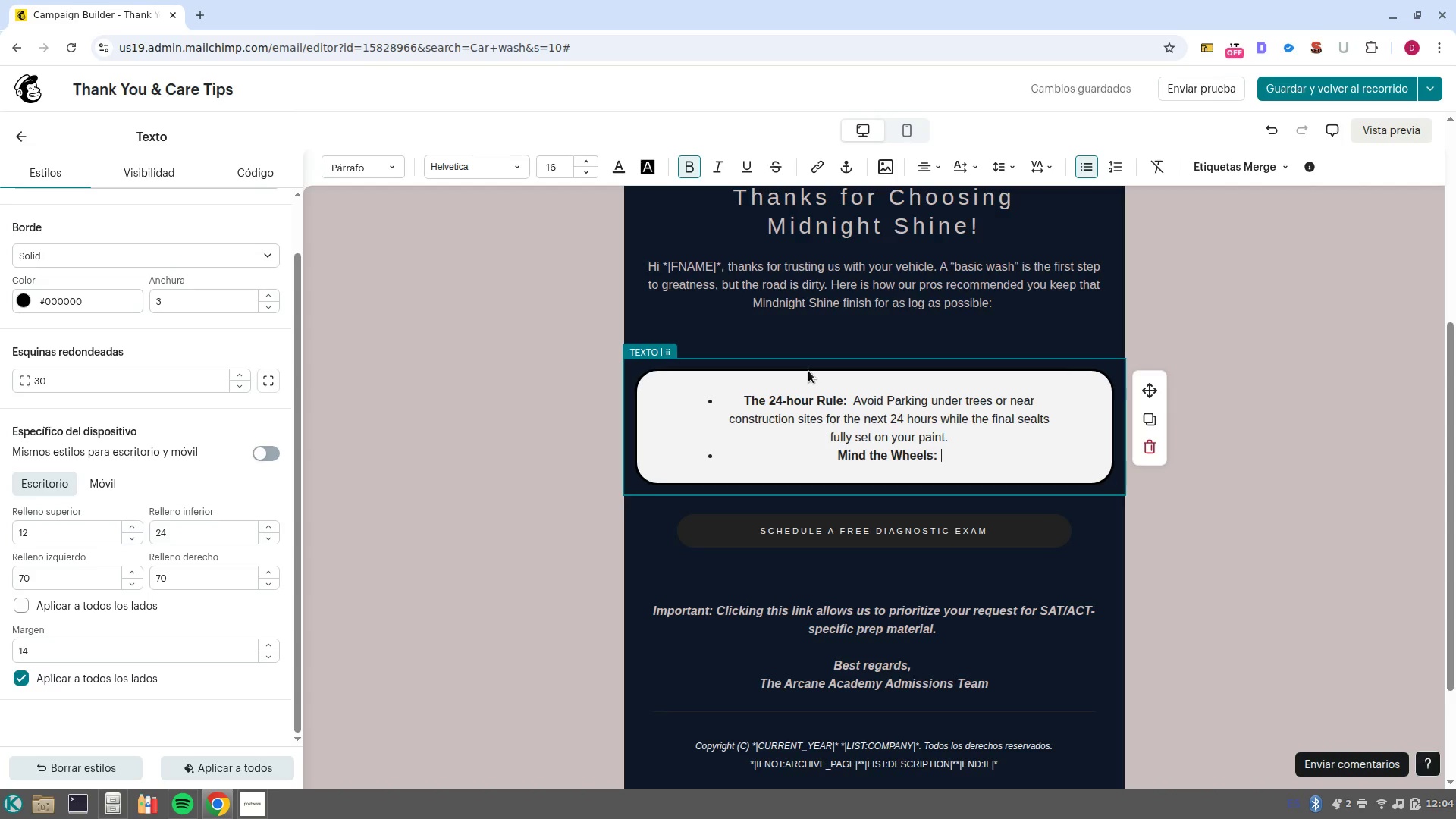 
wait(5.29)
 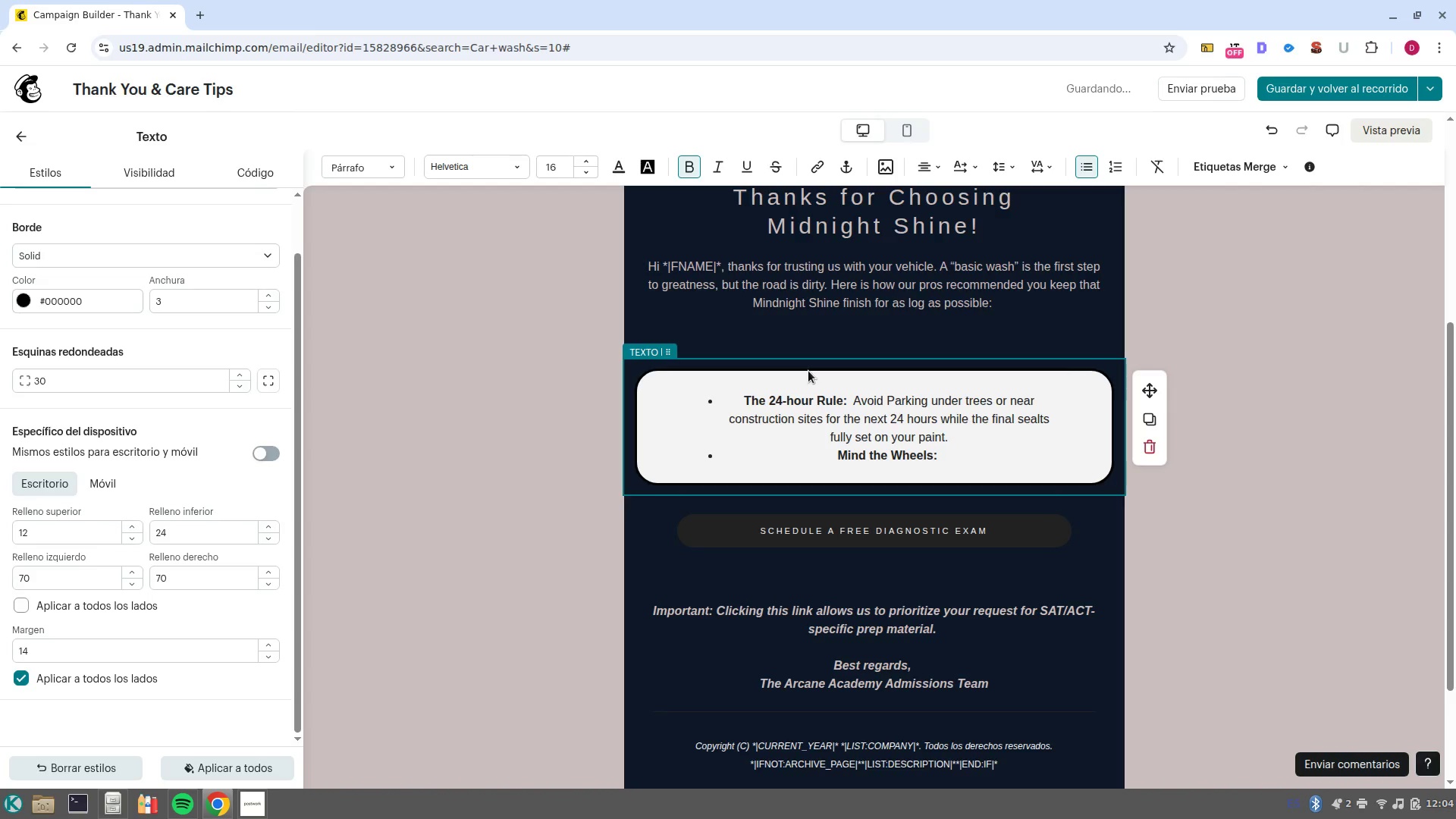 
left_click([990, 306])
 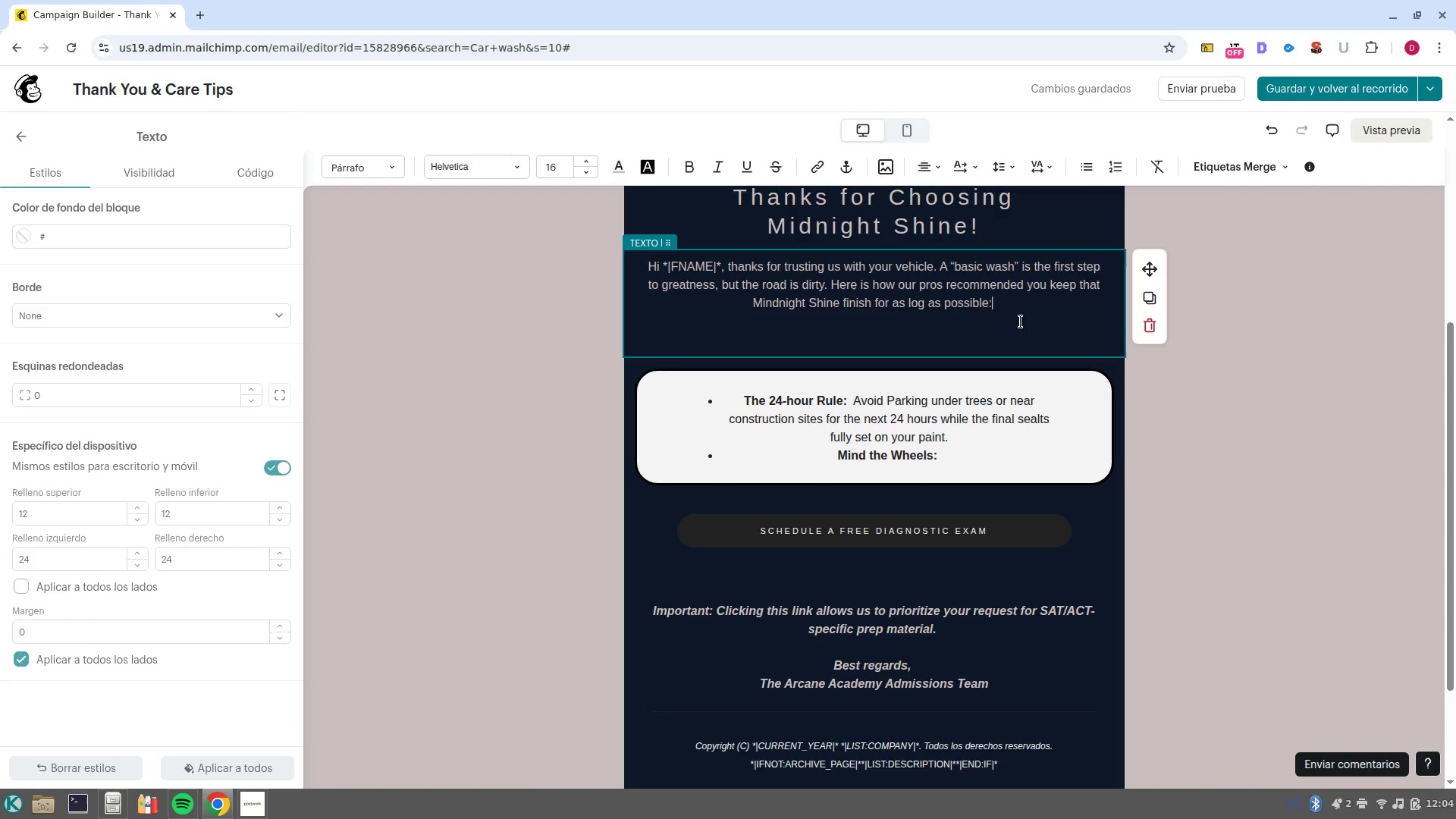 
key(ArrowLeft)
 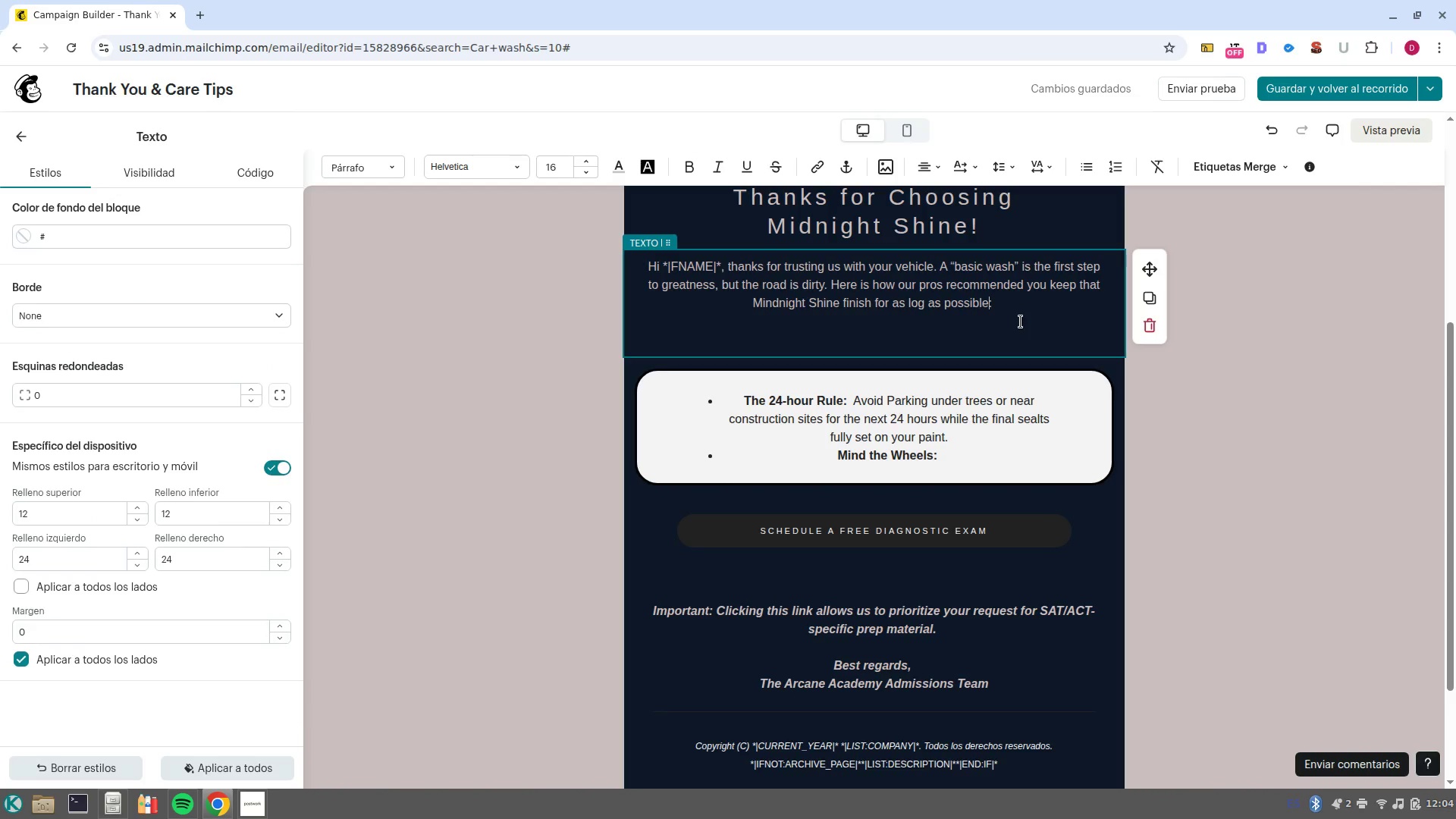 
type( for your )
 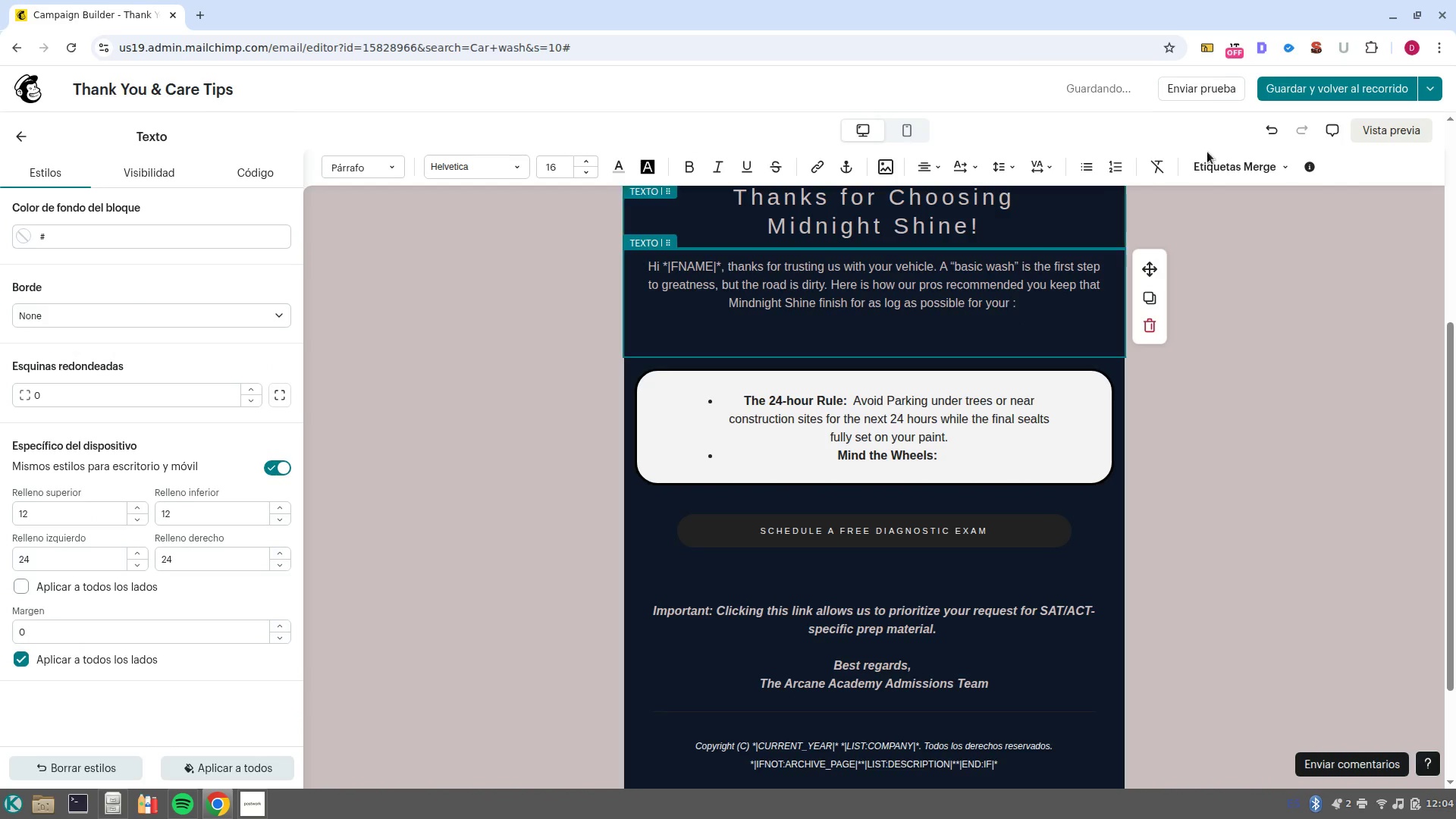 
left_click([1218, 163])
 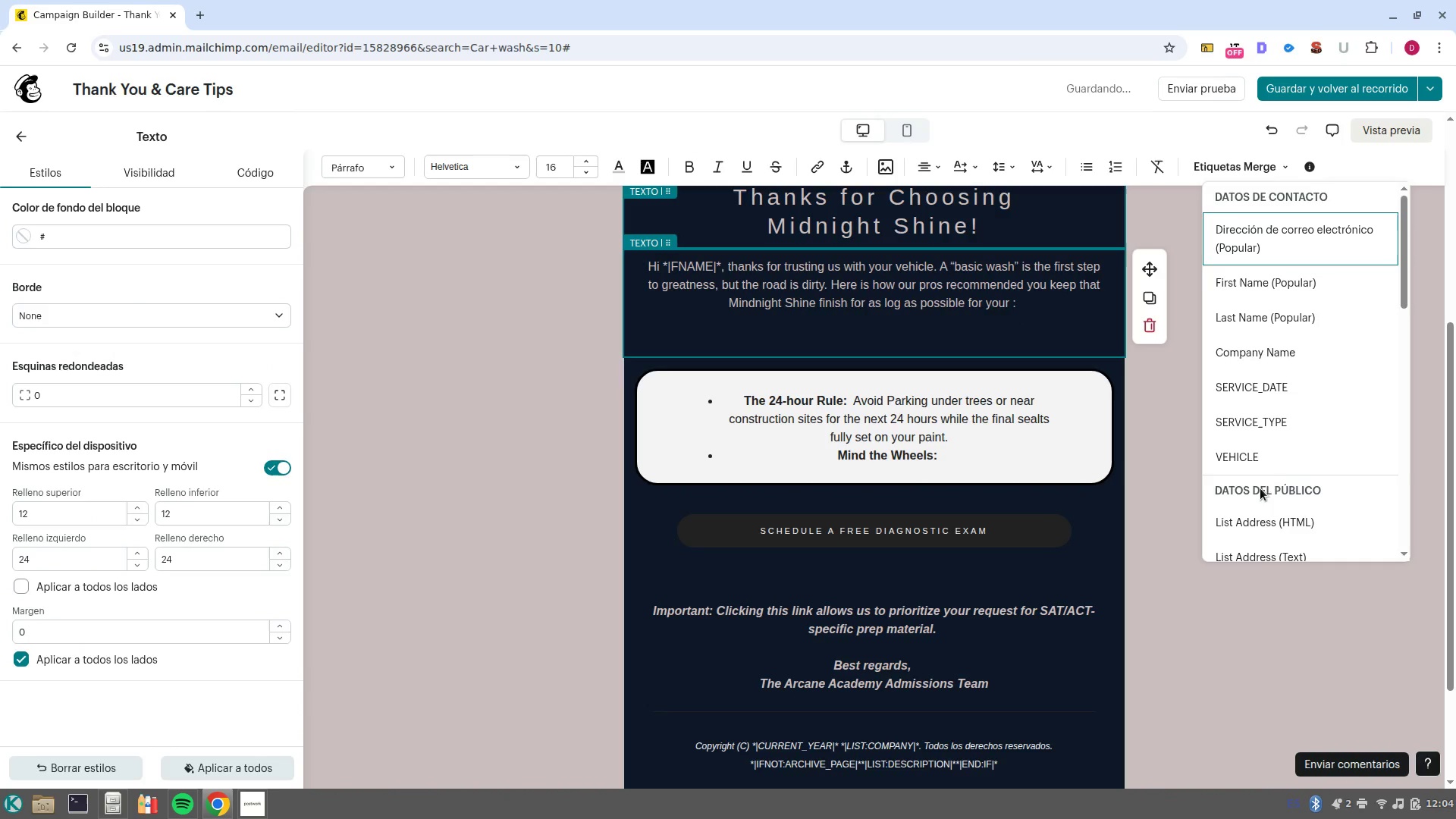 
left_click([1263, 456])
 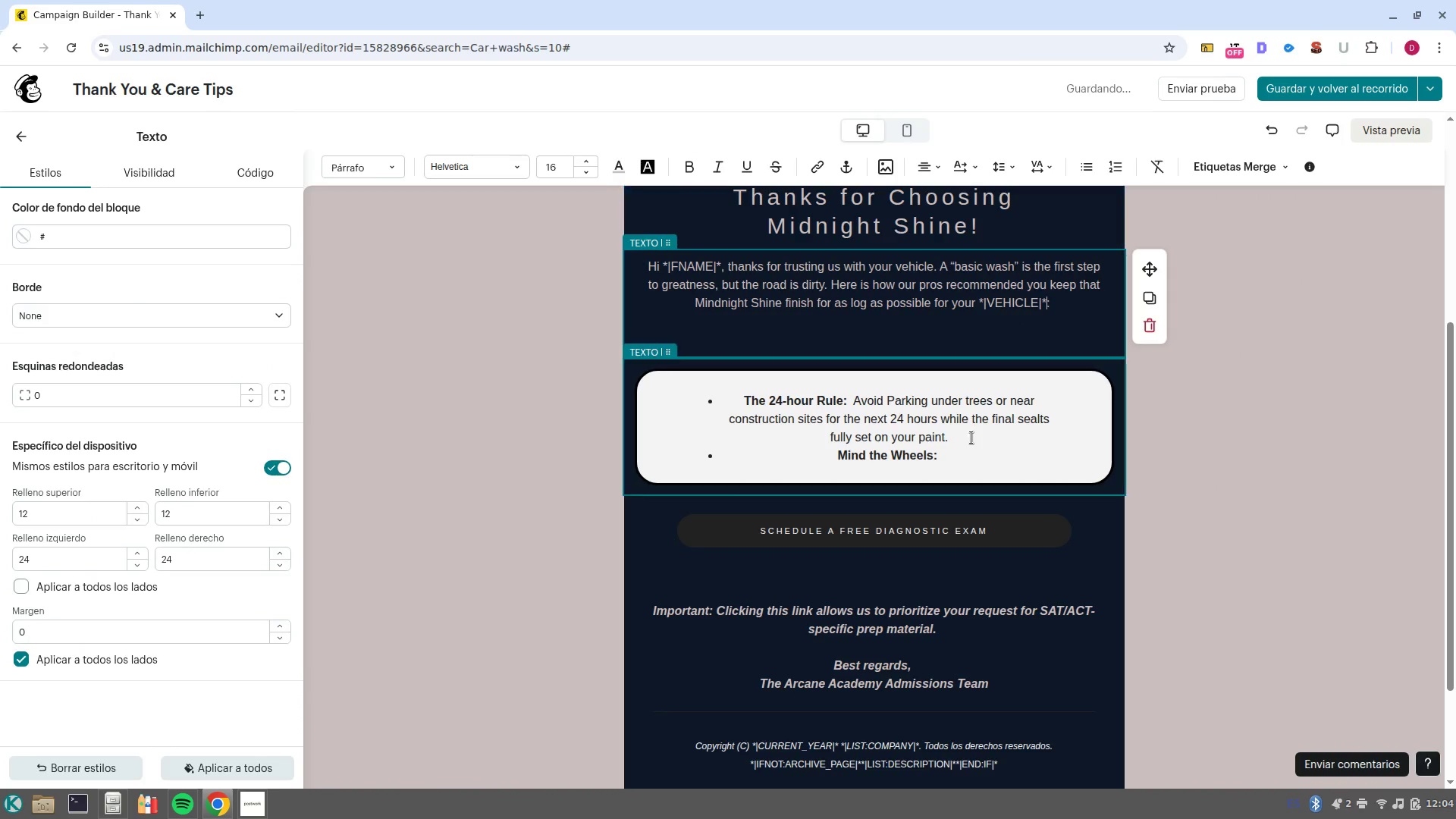 
left_click([984, 453])
 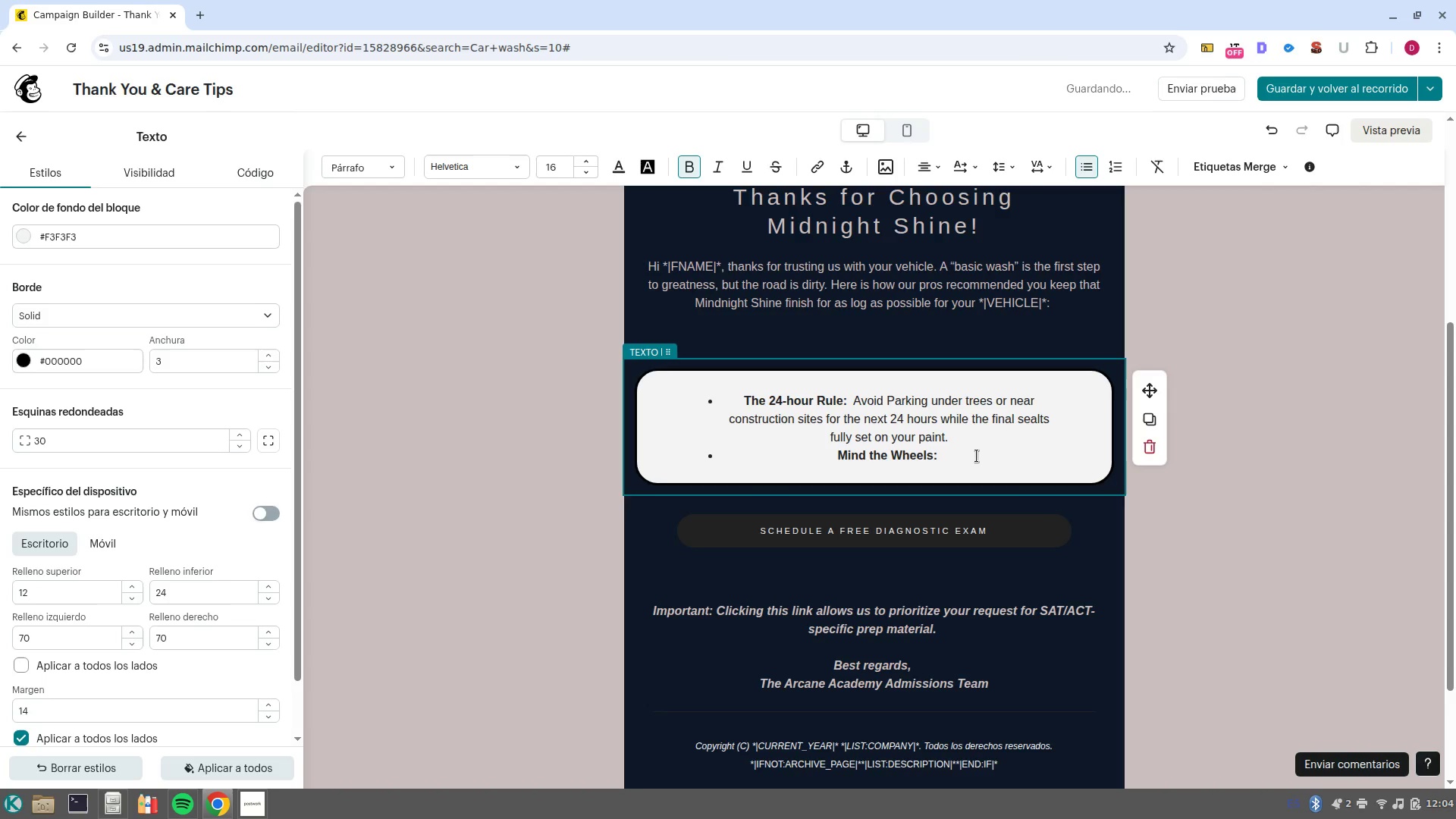 
hold_key(key=ShiftLeft, duration=0.8)
 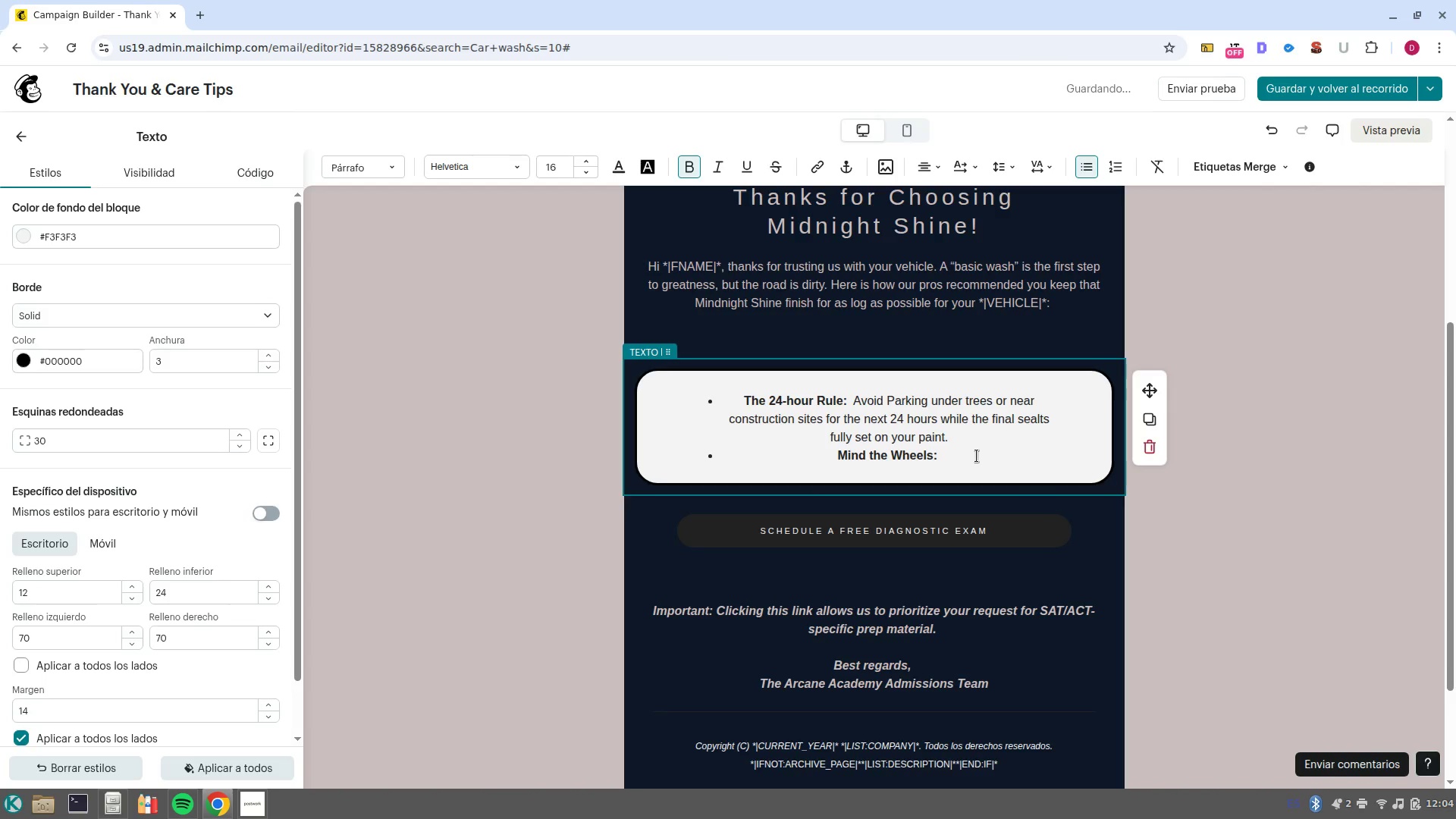 
key(Control+B)
 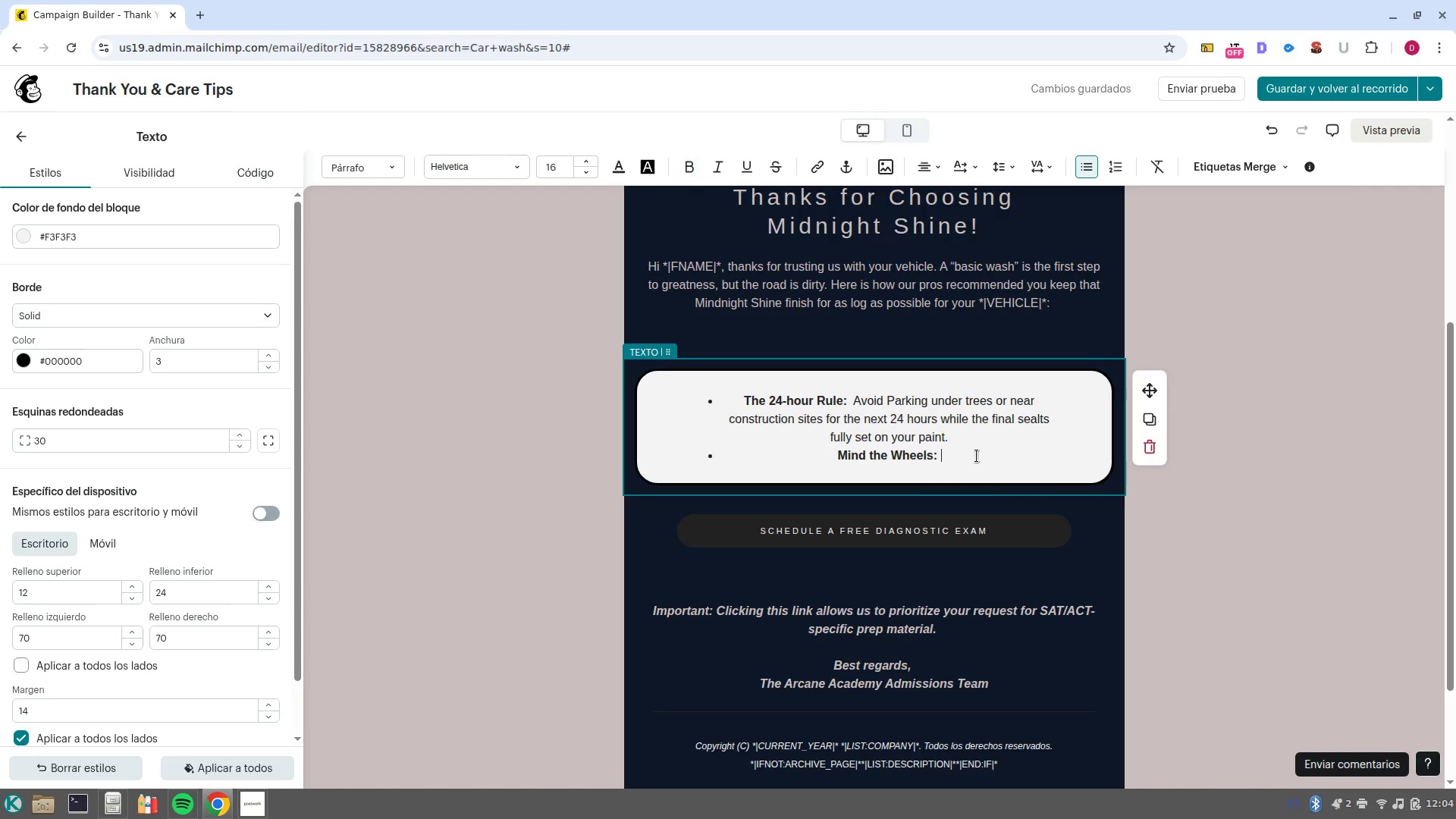 
type(Break dust builds up g)
key(Backspace)
type(fast. A quick rinse with water w)
key(Backspace)
type(every 3 days will prevent grime from etching into yours rims)
 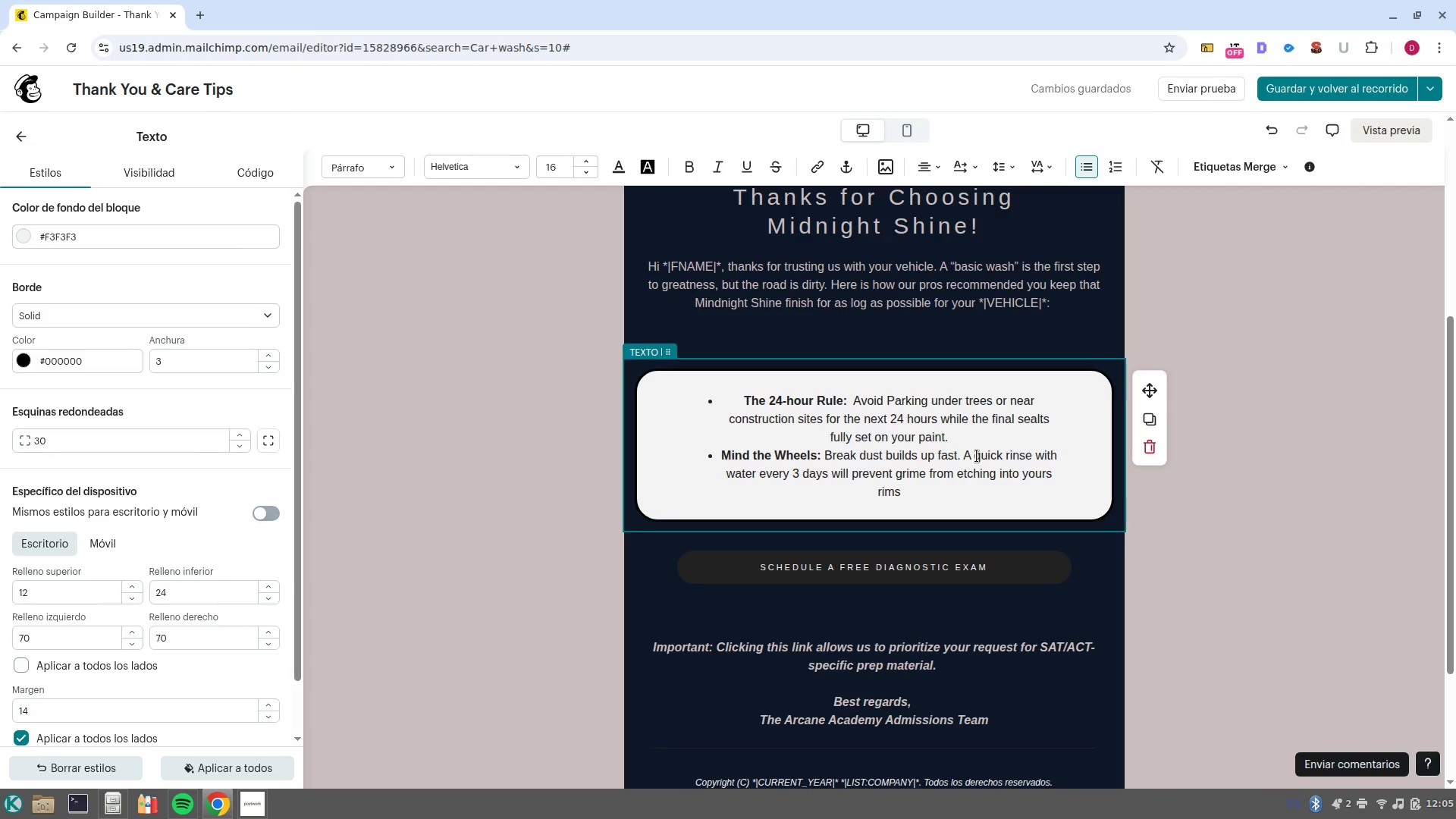 
wait(7.86)
 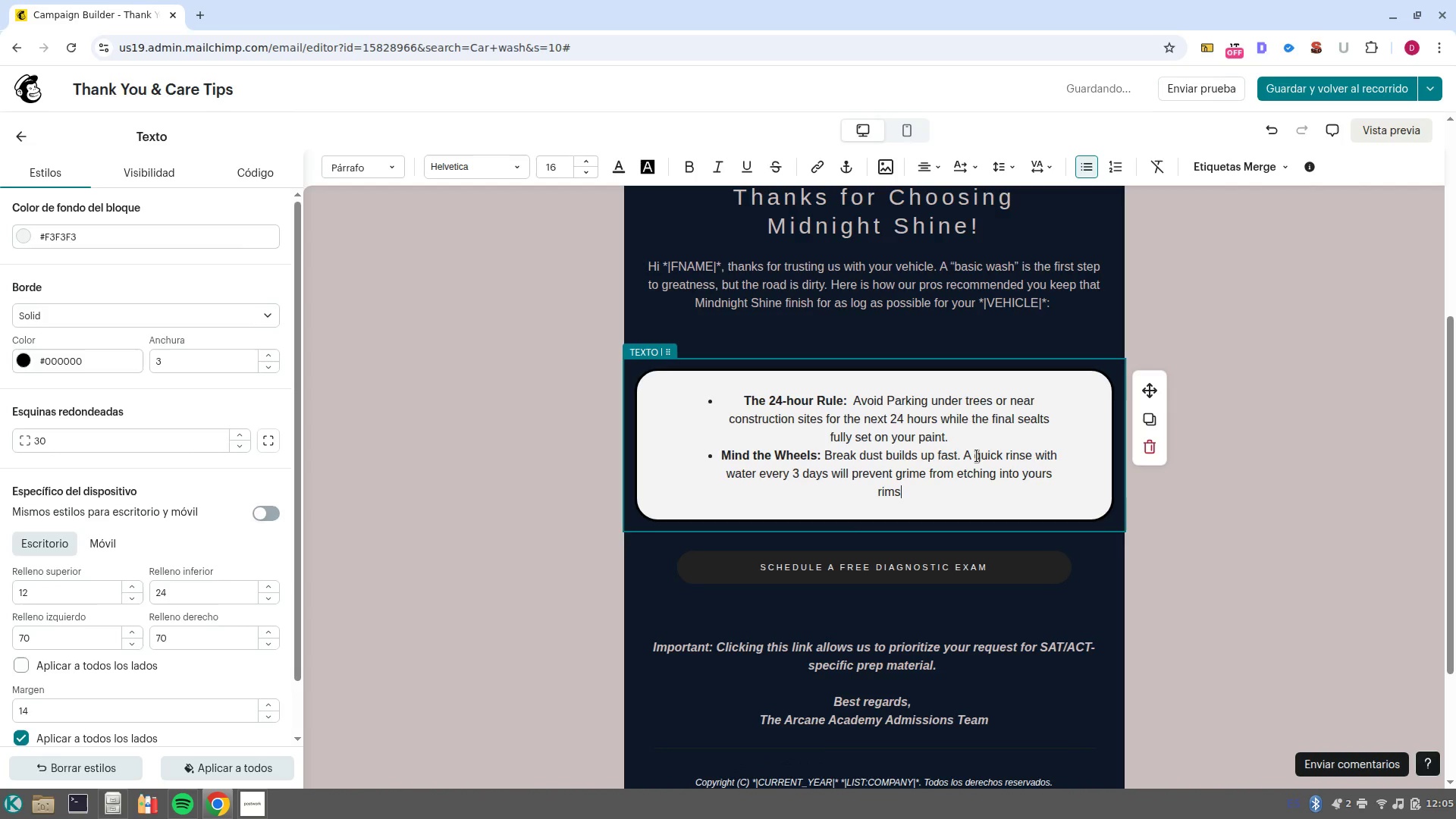 
key(Period)
 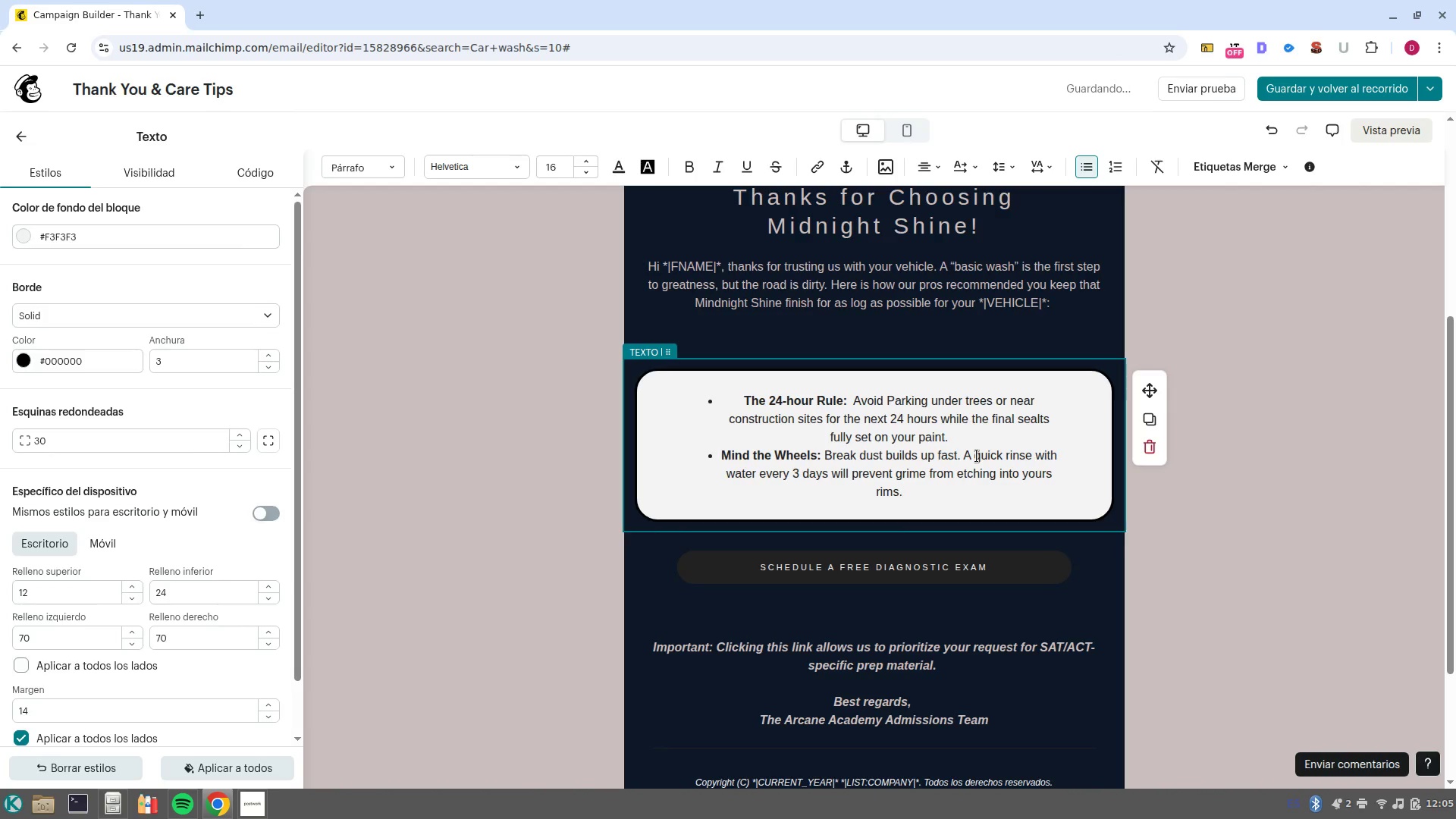 
key(NumpadEnter)
 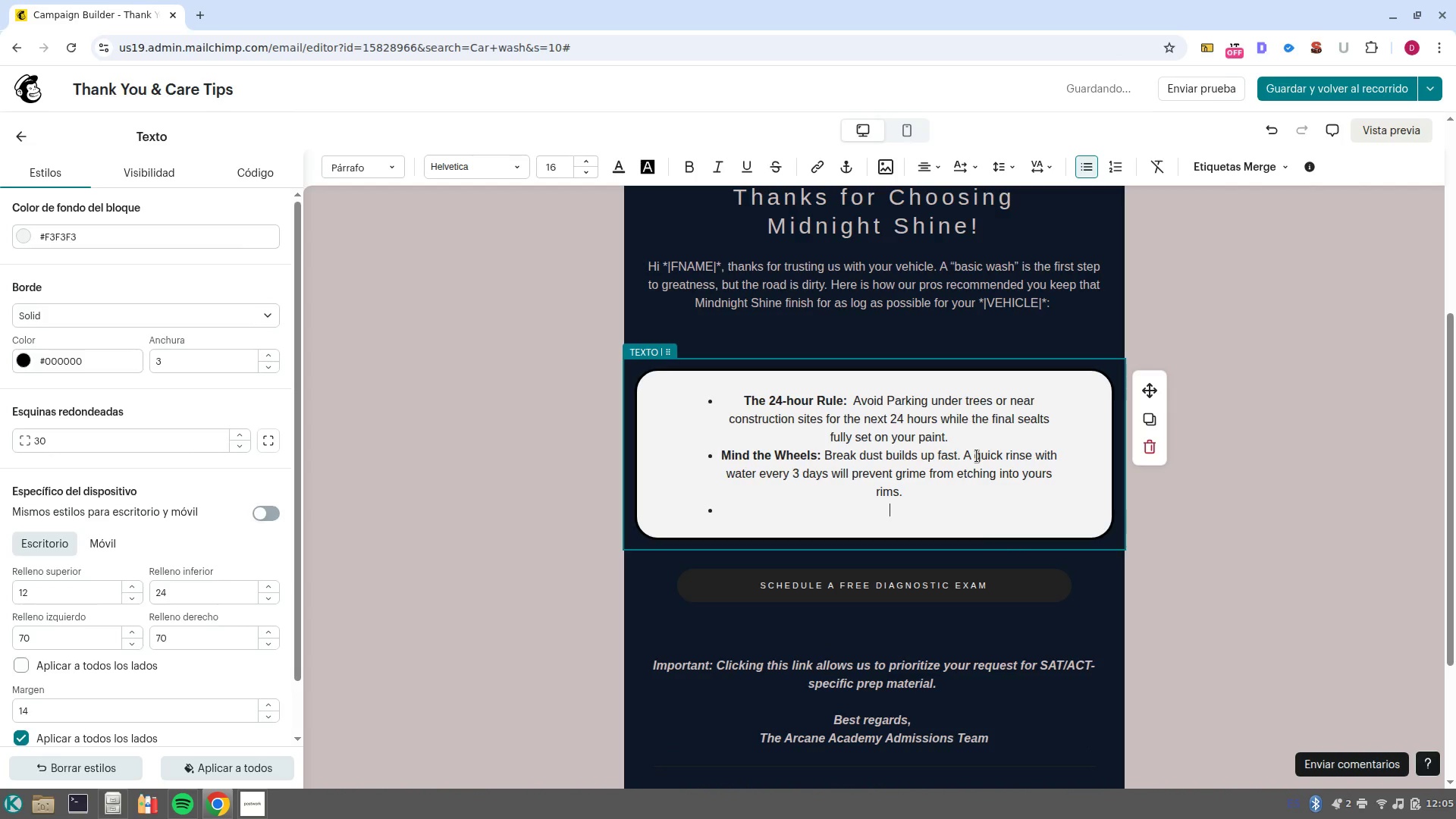 
key(Control+ControlLeft)
 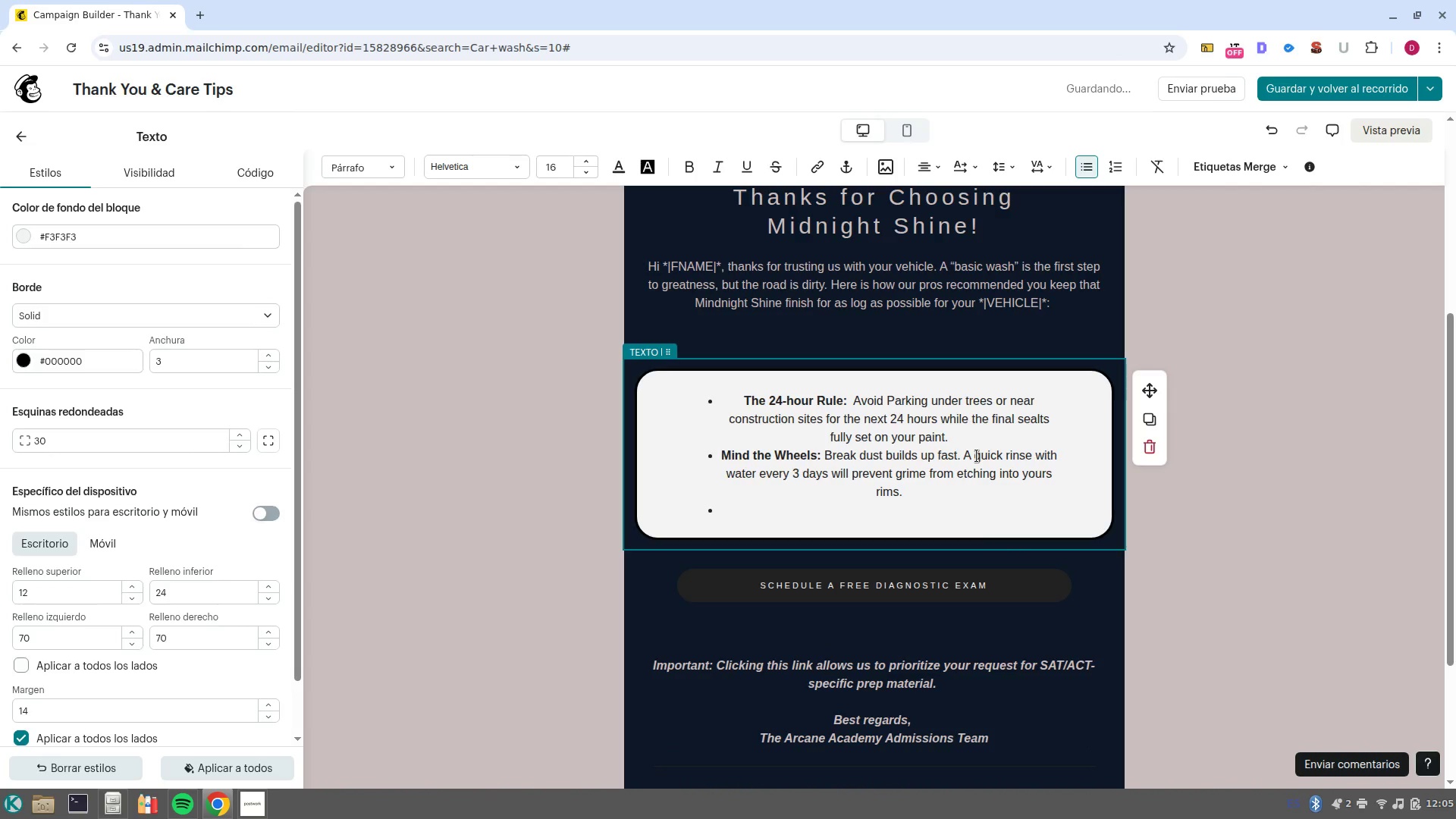 
key(Control+B)
 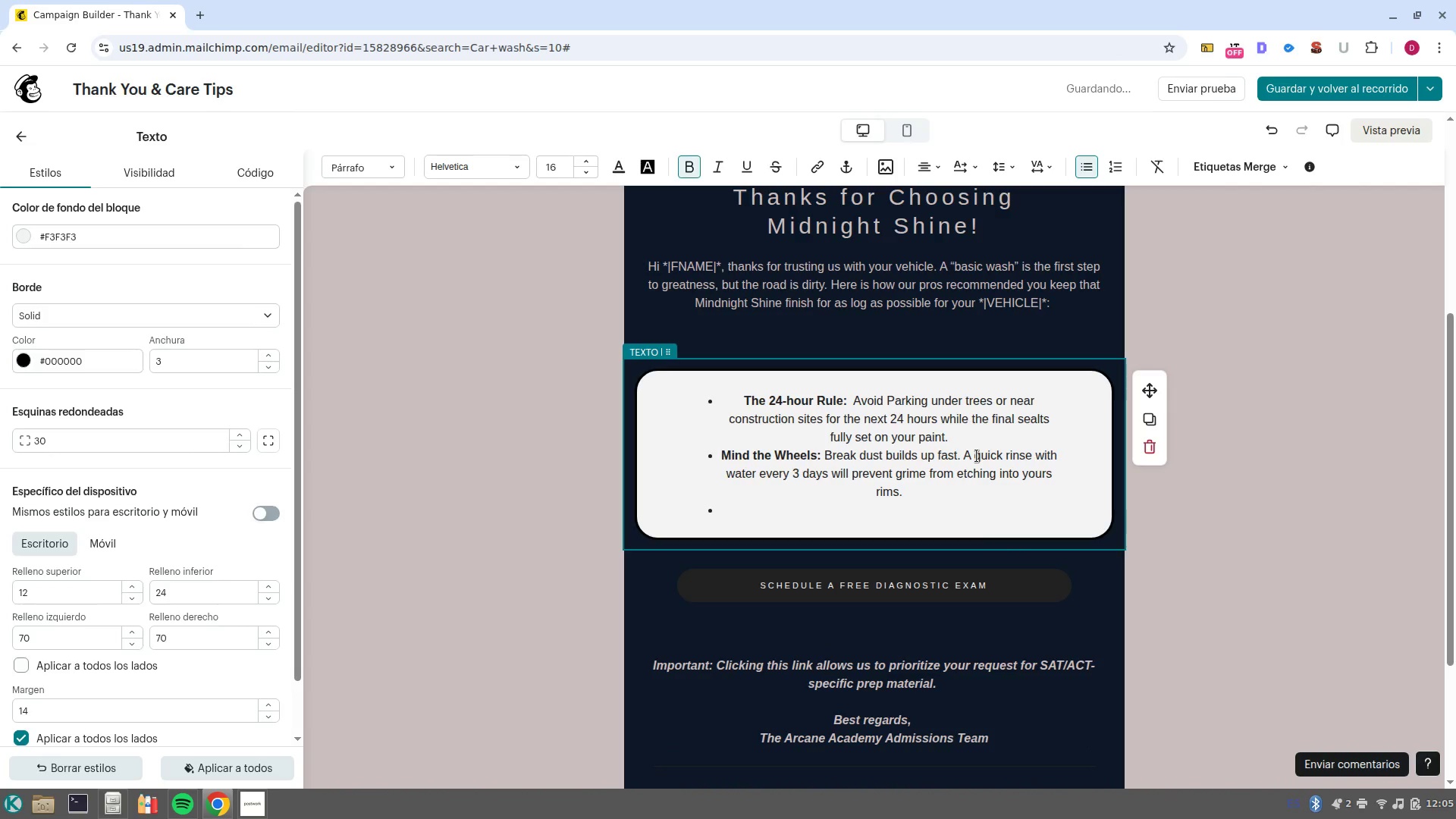 
type(Interior Freshness> )
 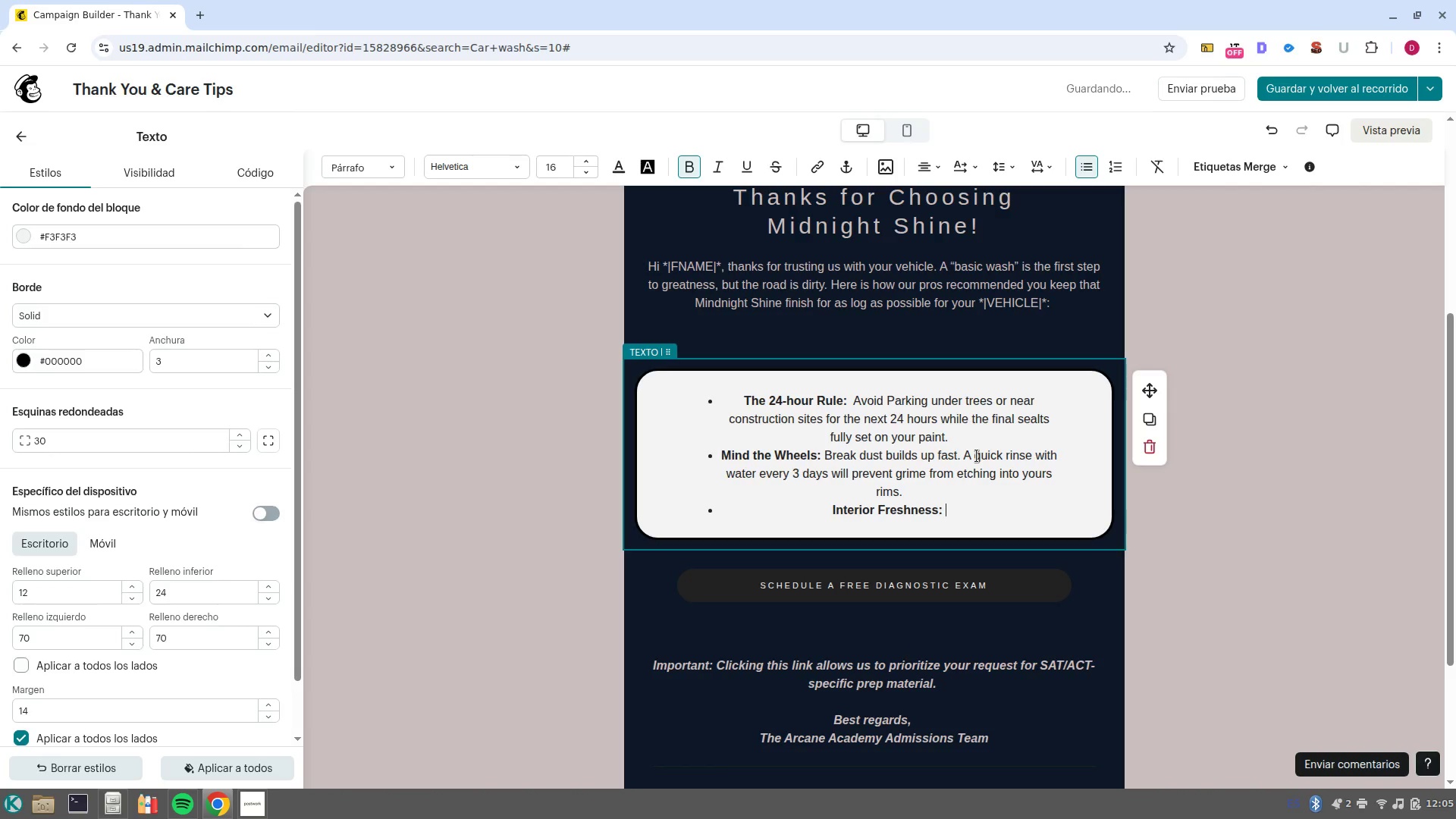 
key(Control+ControlLeft)
 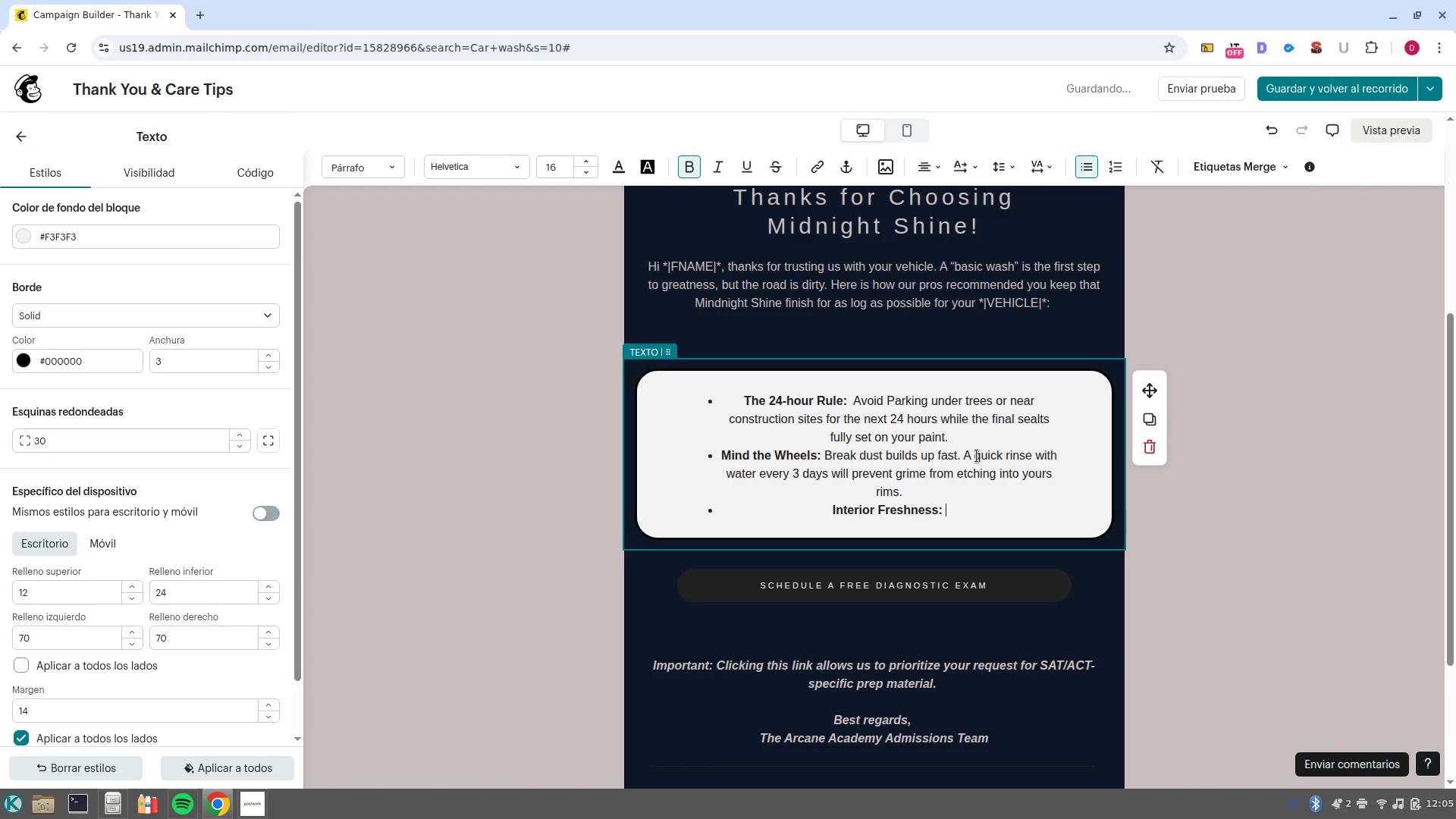 
key(Control+B)
 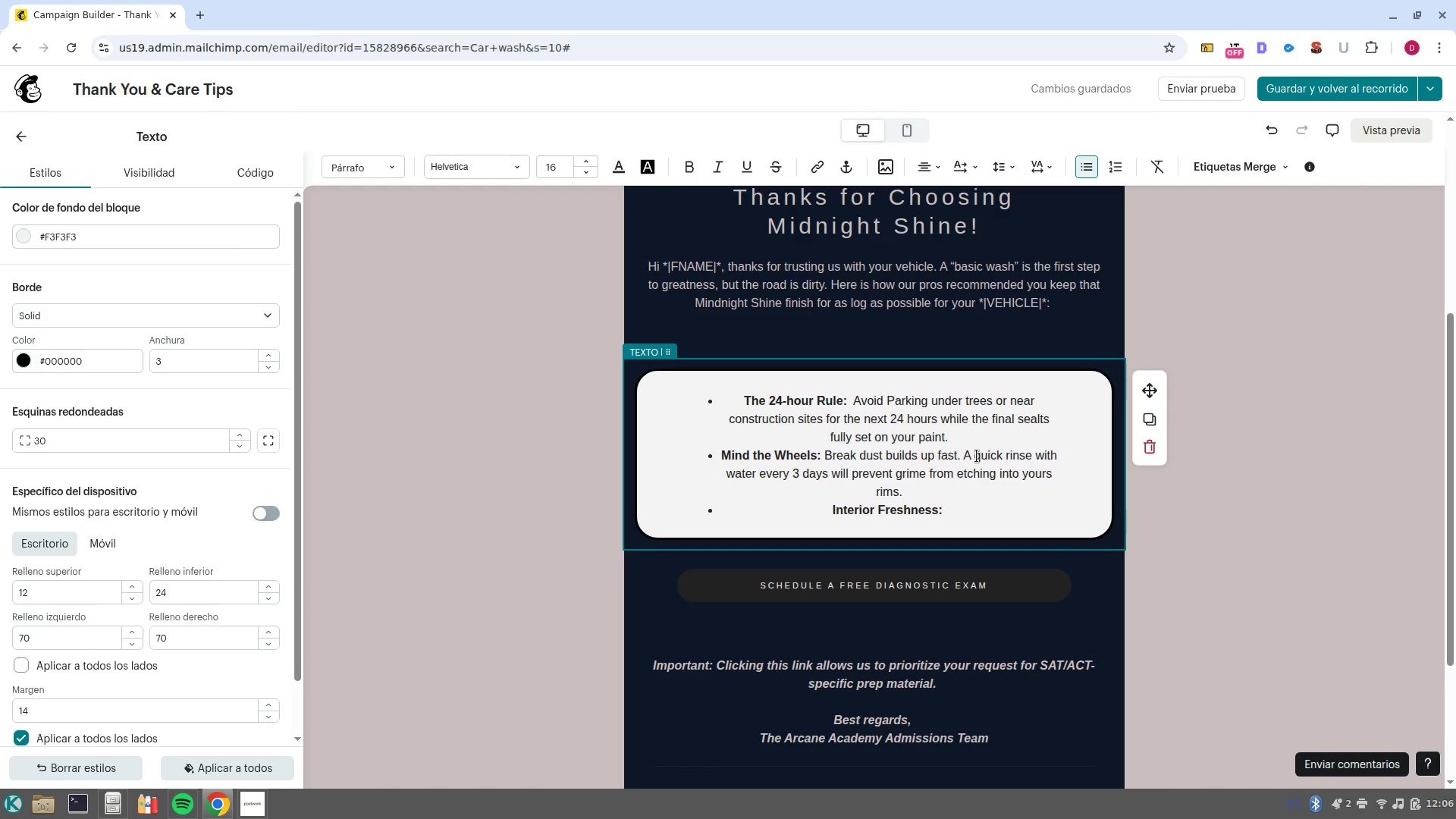 
wait(23.47)
 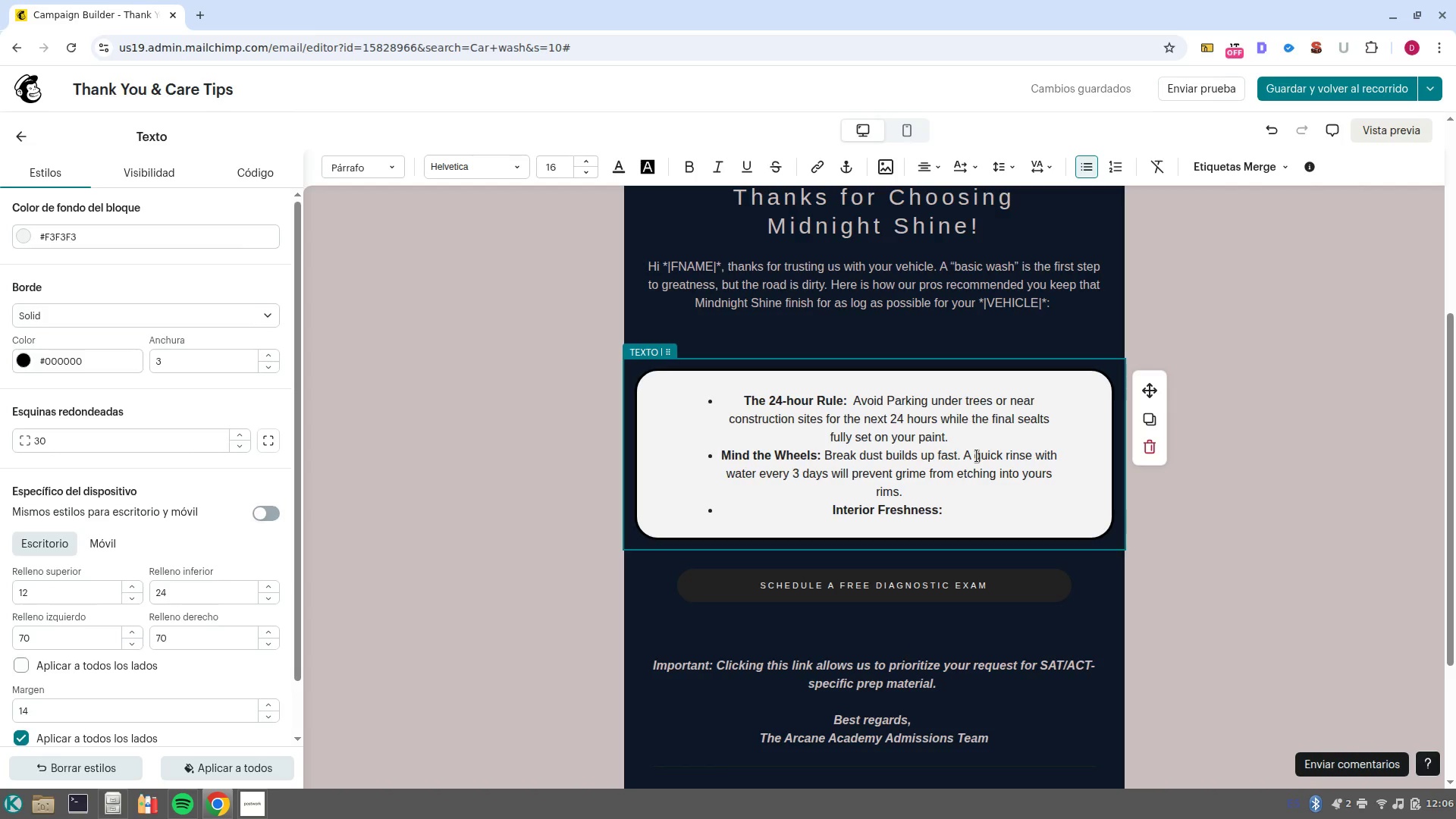 
type(Keep your floor mats celan by shal)
key(Backspace)
type(king them out daily. Small debis)
key(Backspace)
key(Backspace)
type(ris acts like sandpaper on your carpets over time. )
 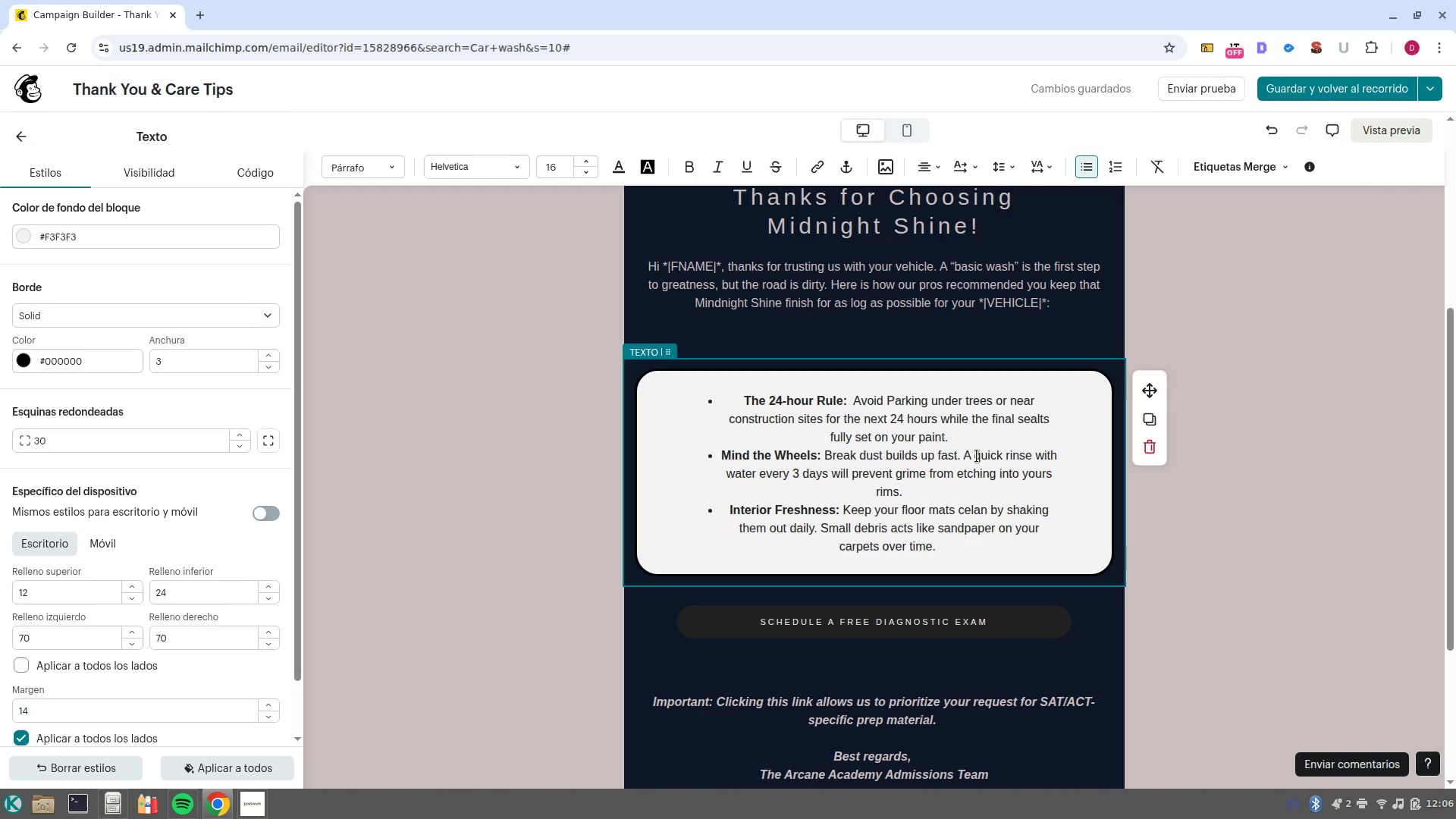 
wait(6.14)
 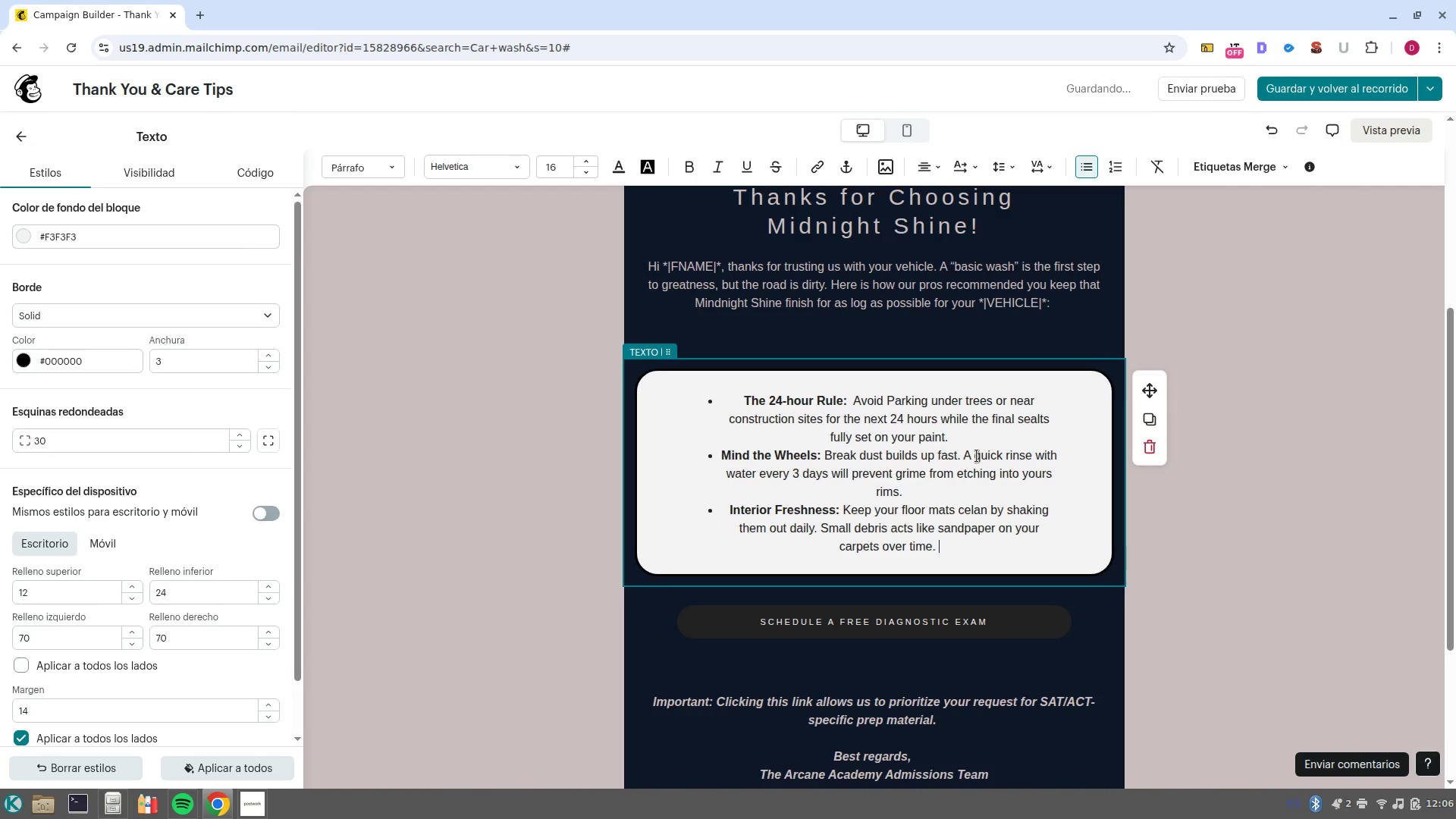 
left_click([846, 337])
 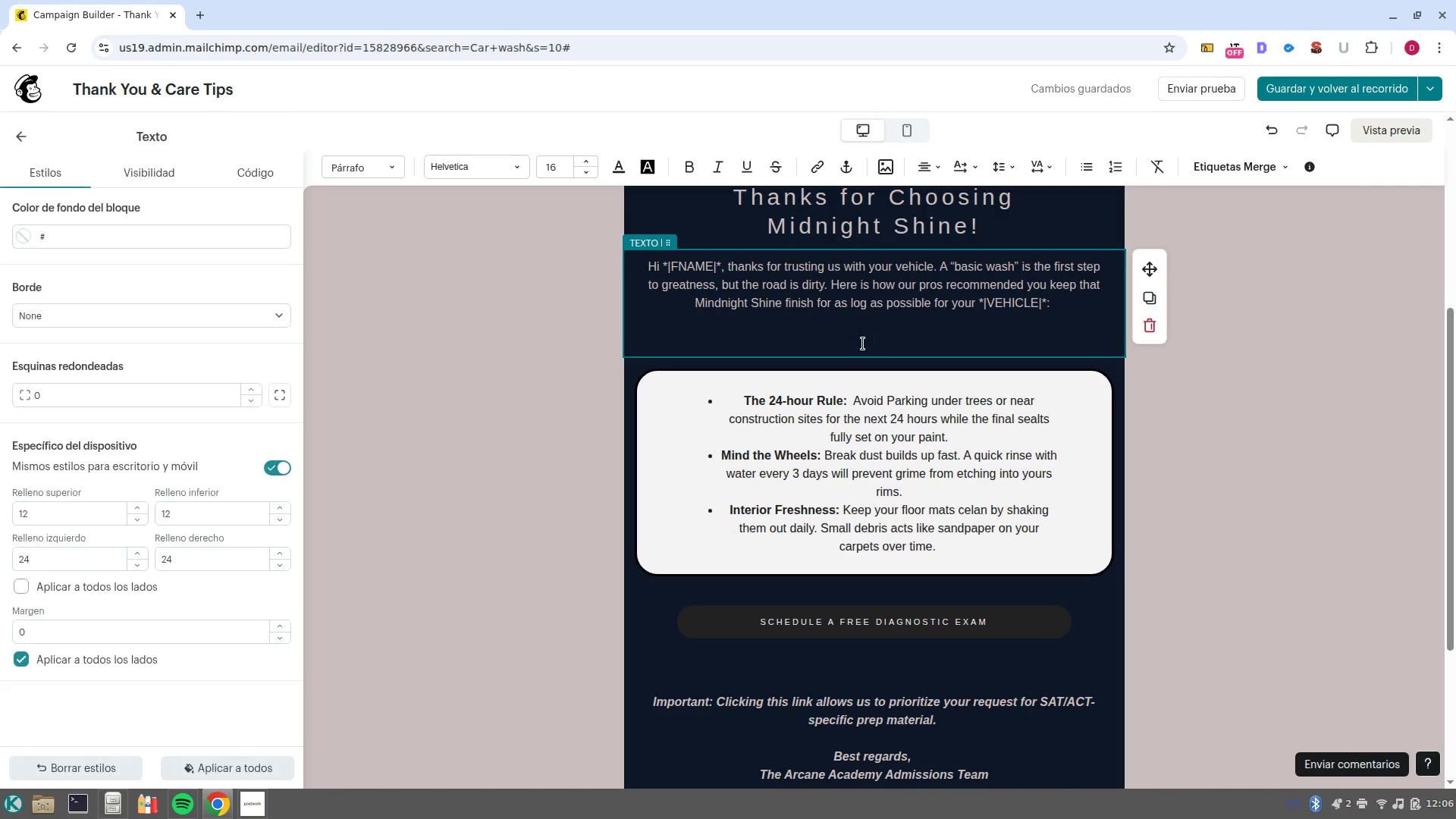 
left_click([865, 341])
 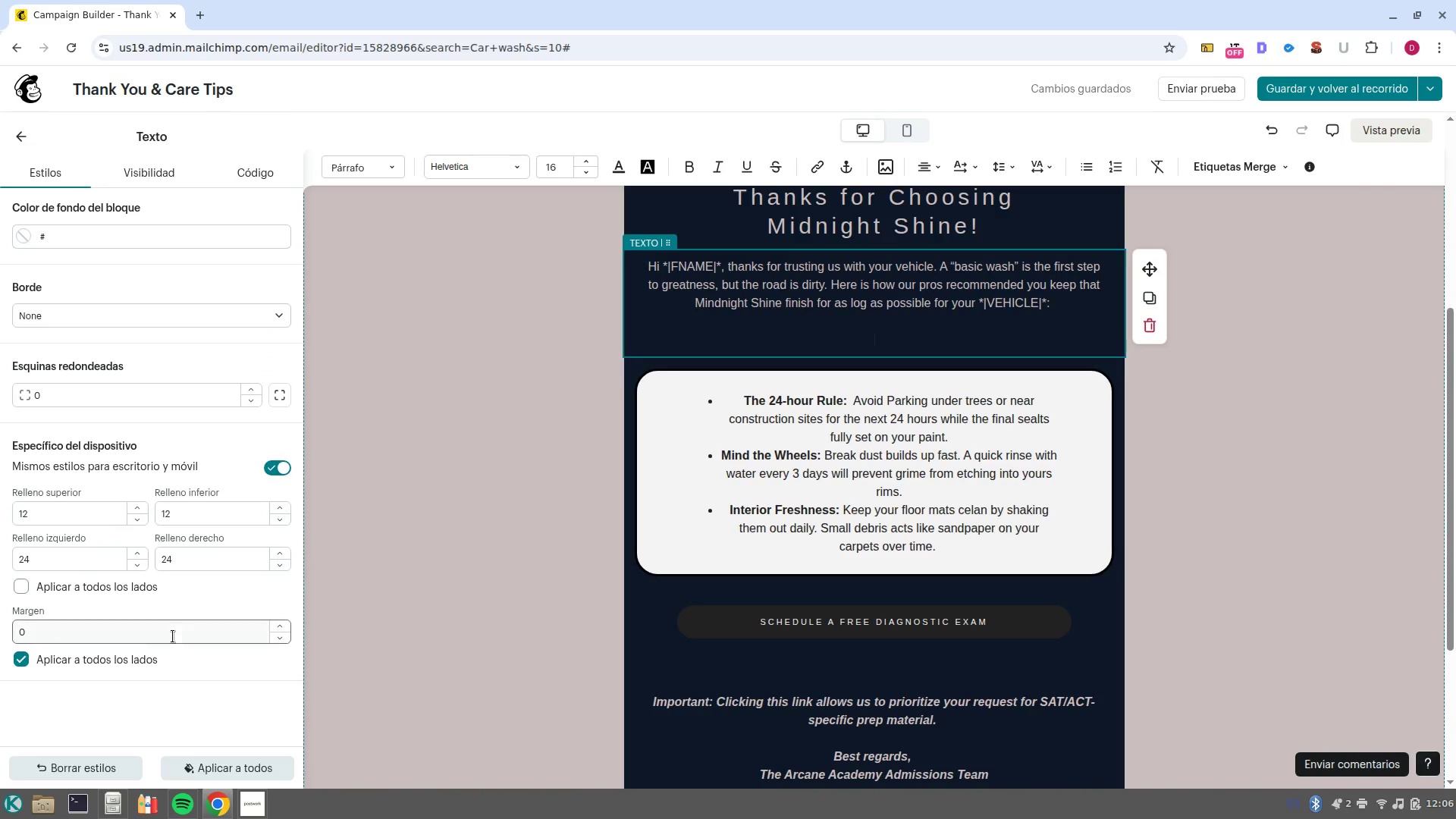 
double_click([174, 629])
 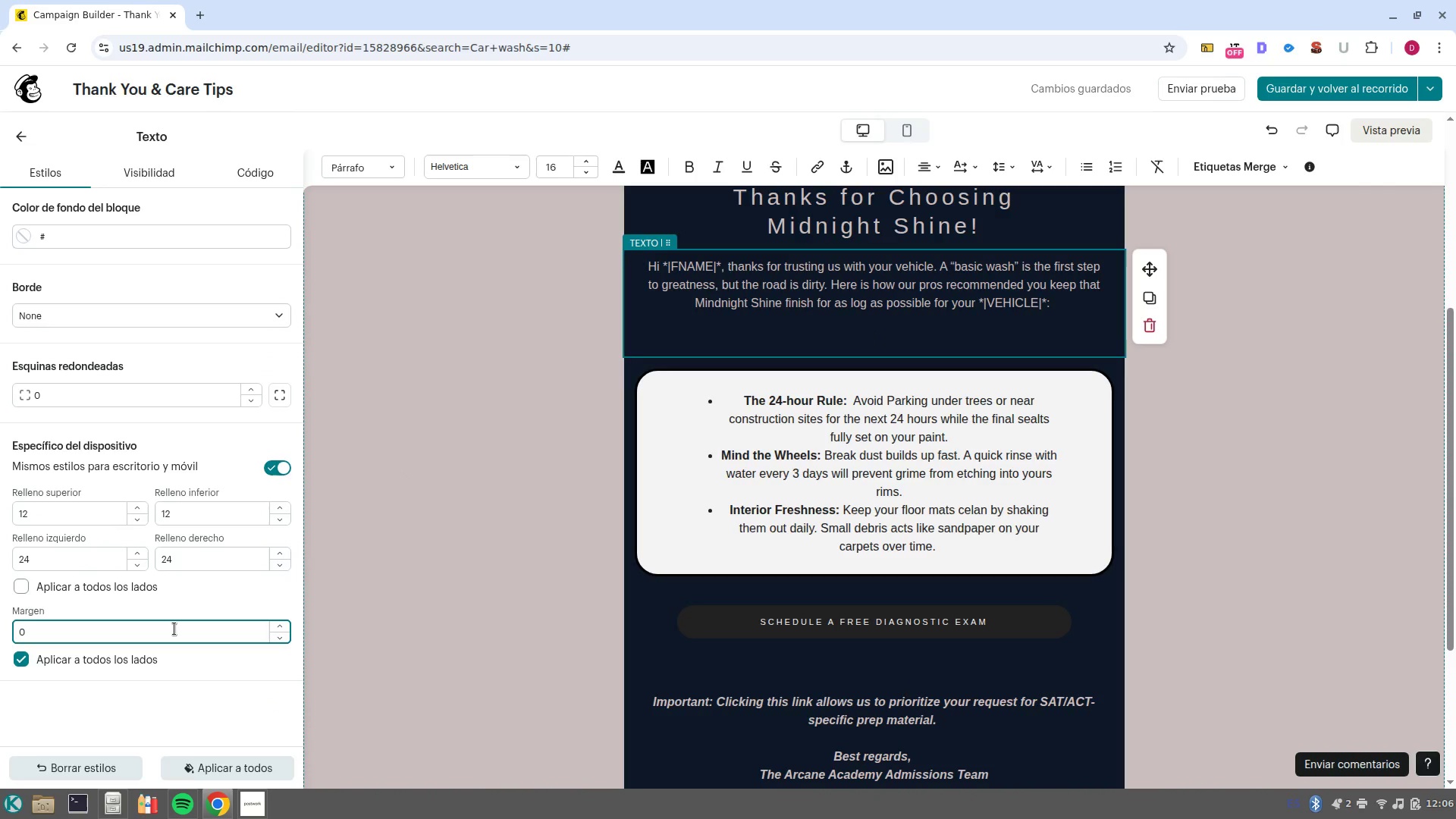 
key(Backspace)
type(10)
key(Backspace)
key(Backspace)
key(Backspace)
key(Backspace)
key(Backspace)
key(Backspace)
 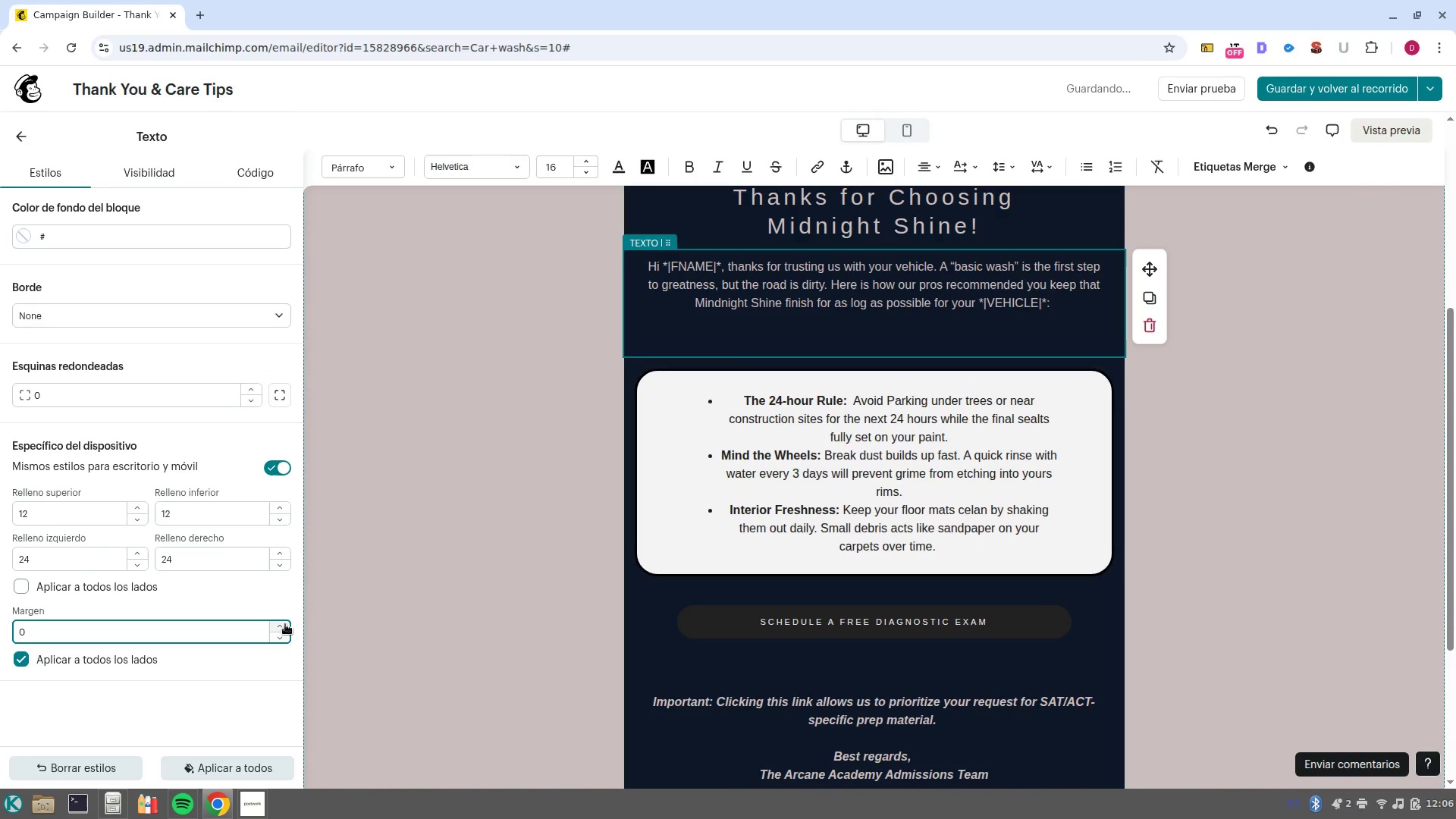 
double_click([281, 623])
 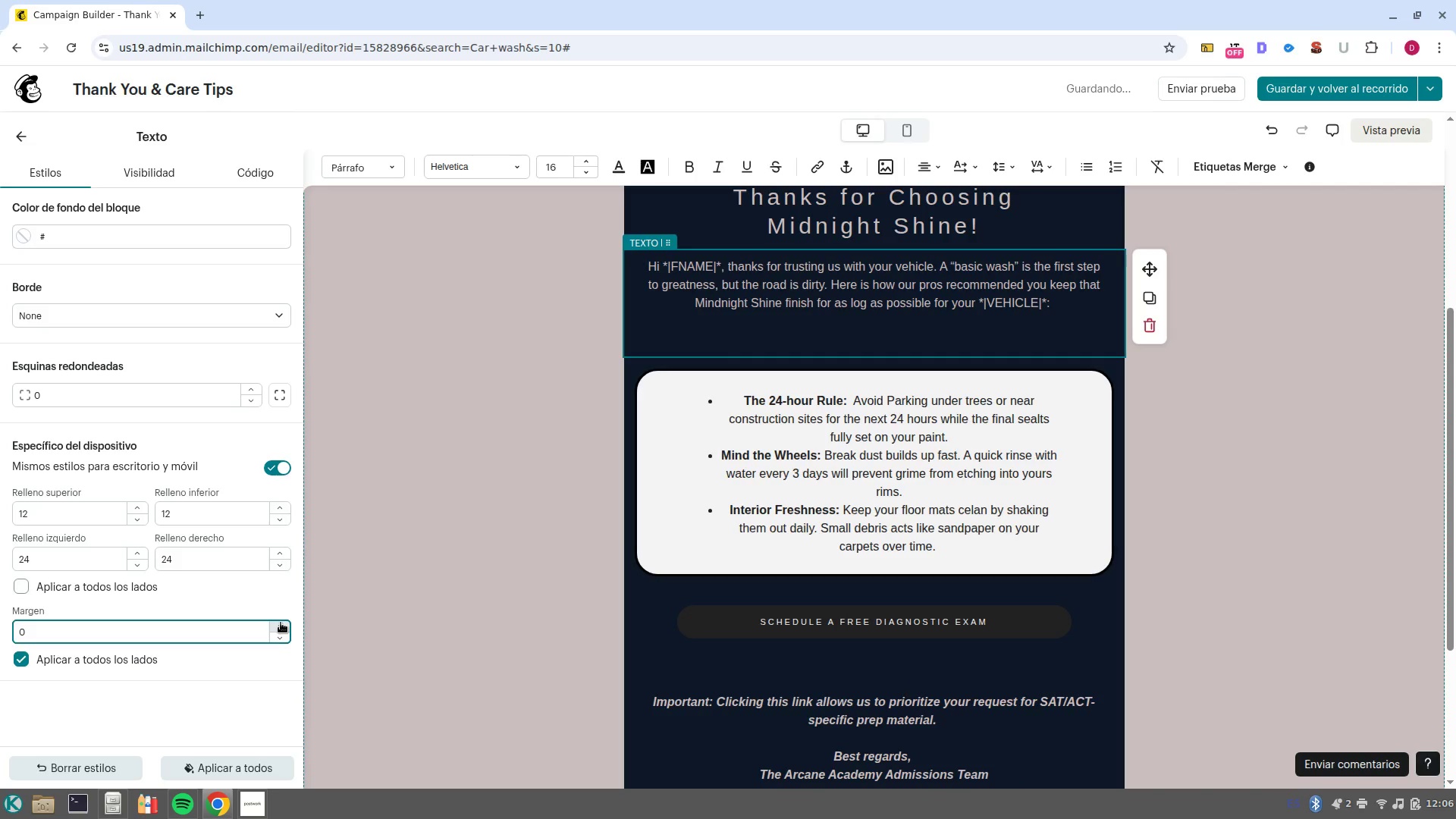 
triple_click([281, 623])
 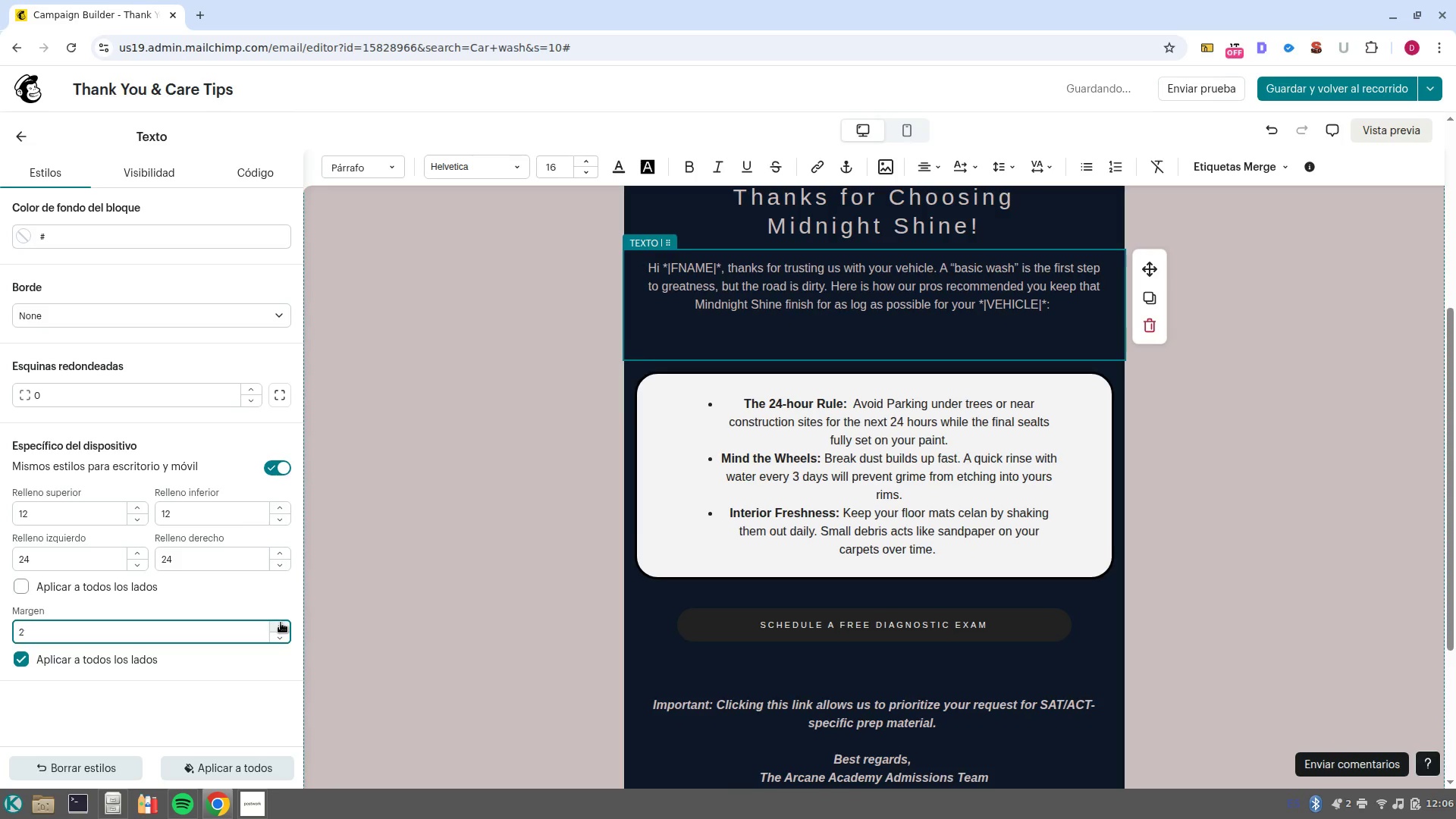 
triple_click([281, 623])
 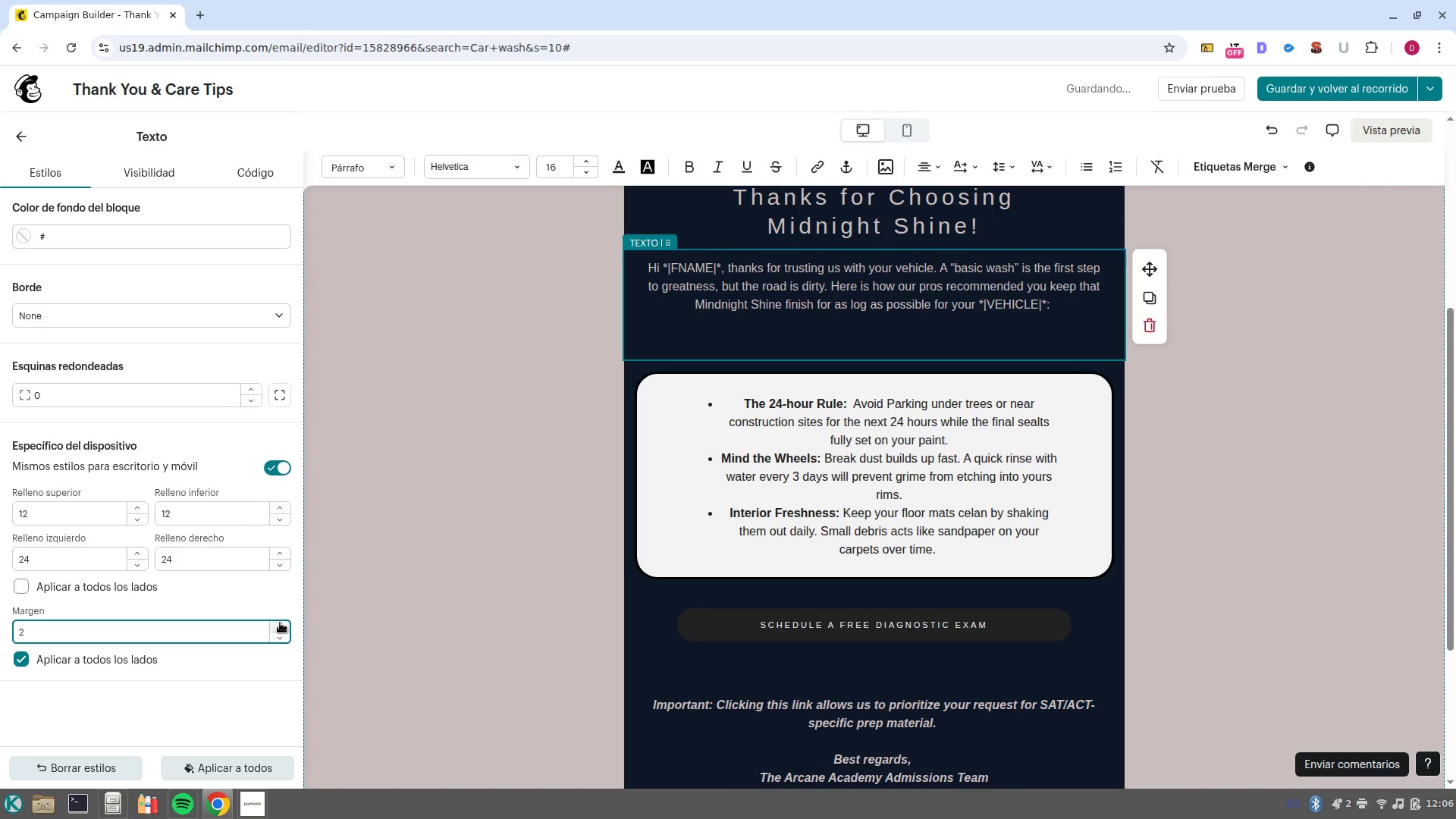 
left_click([280, 623])
 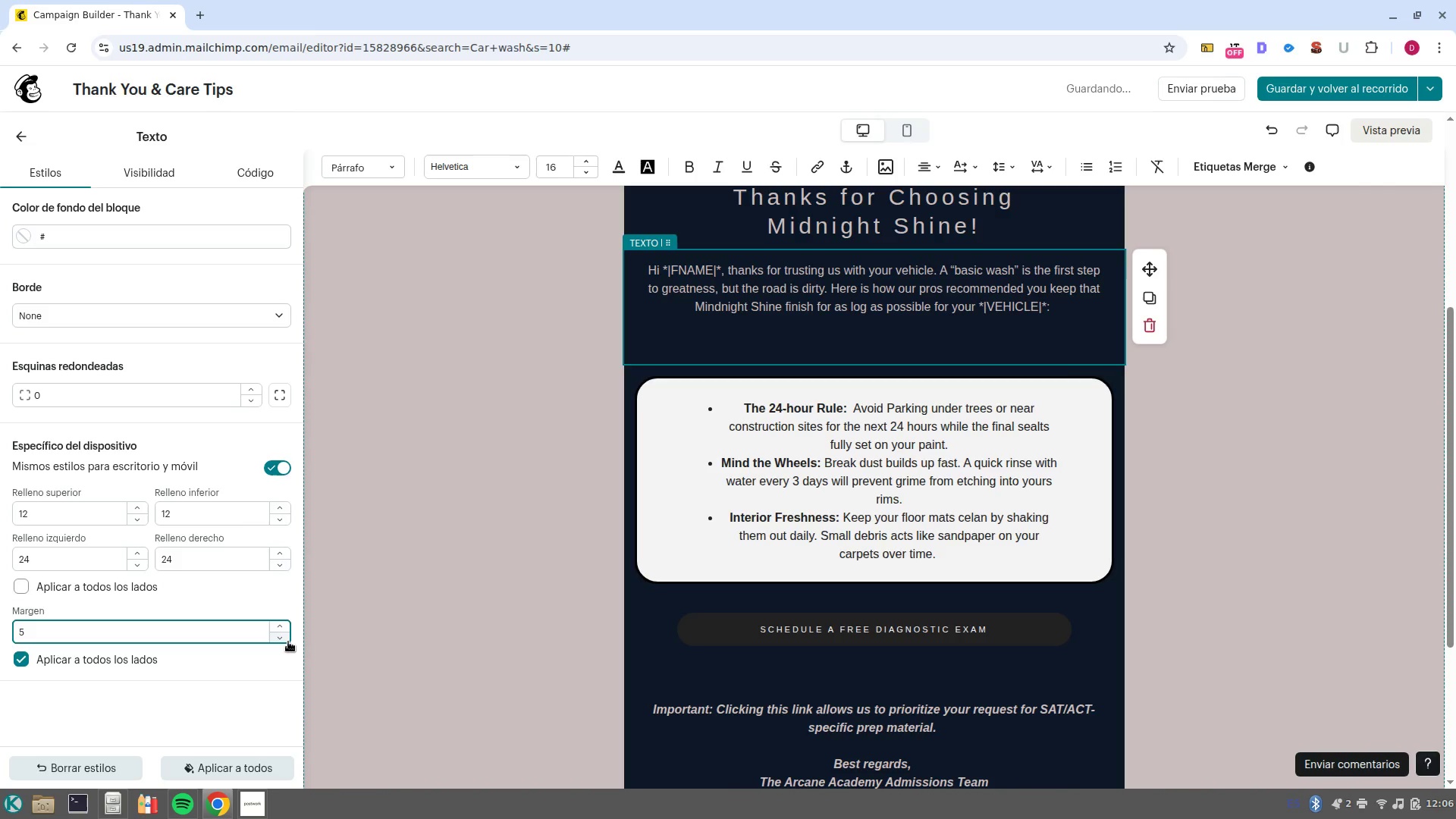 
double_click([287, 639])
 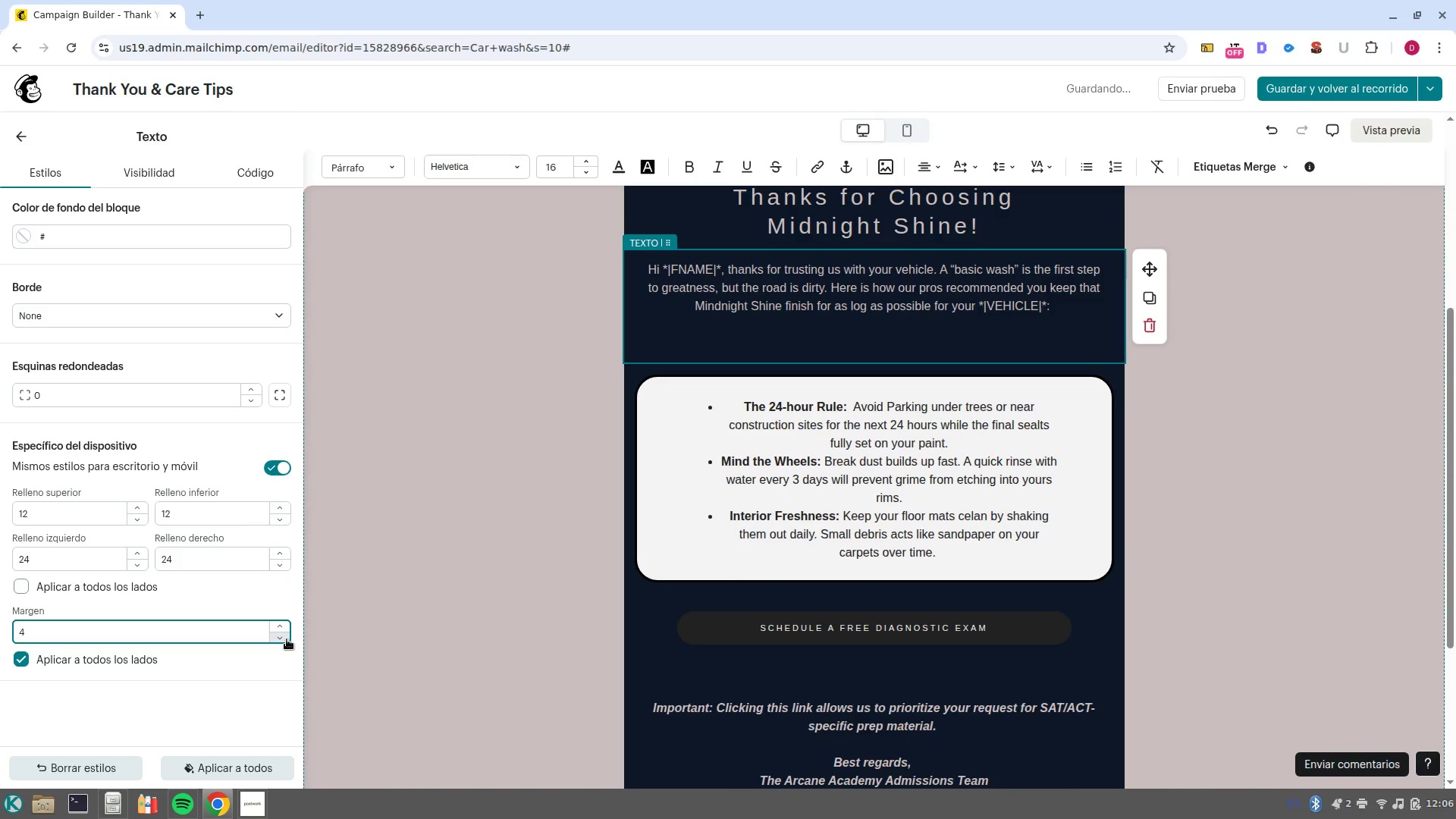 
double_click([287, 639])
 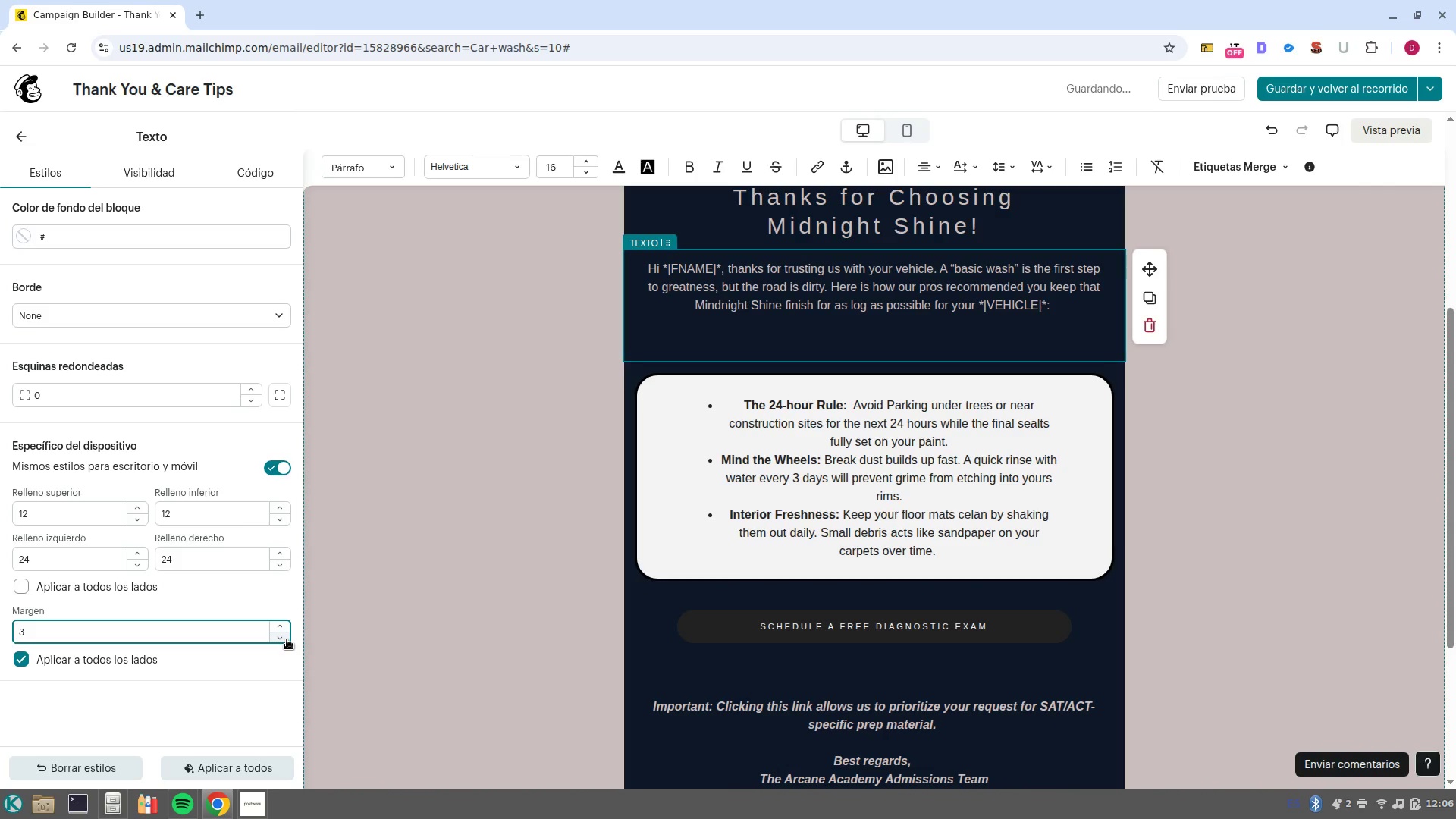 
triple_click([287, 639])
 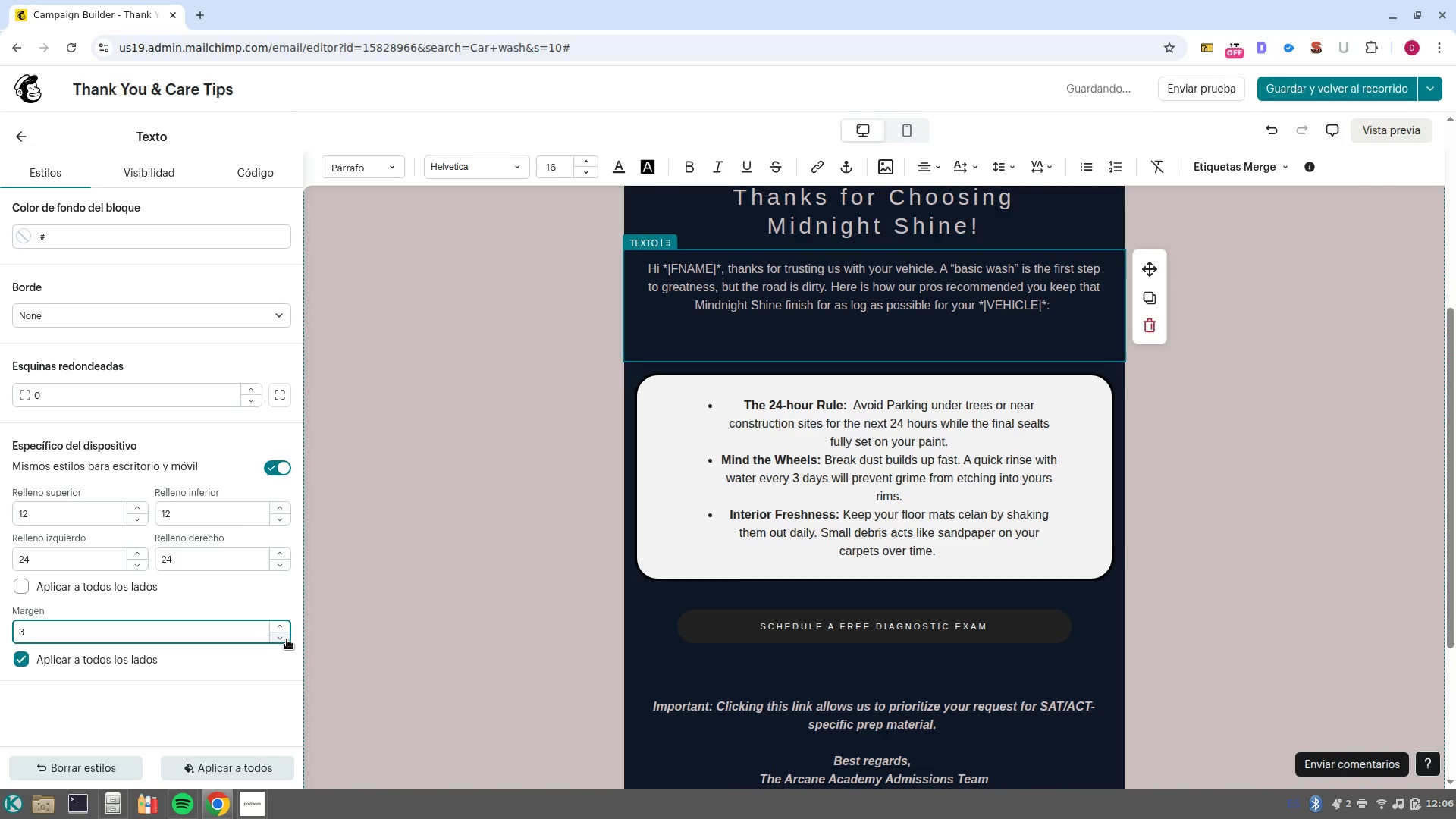 
triple_click([287, 639])
 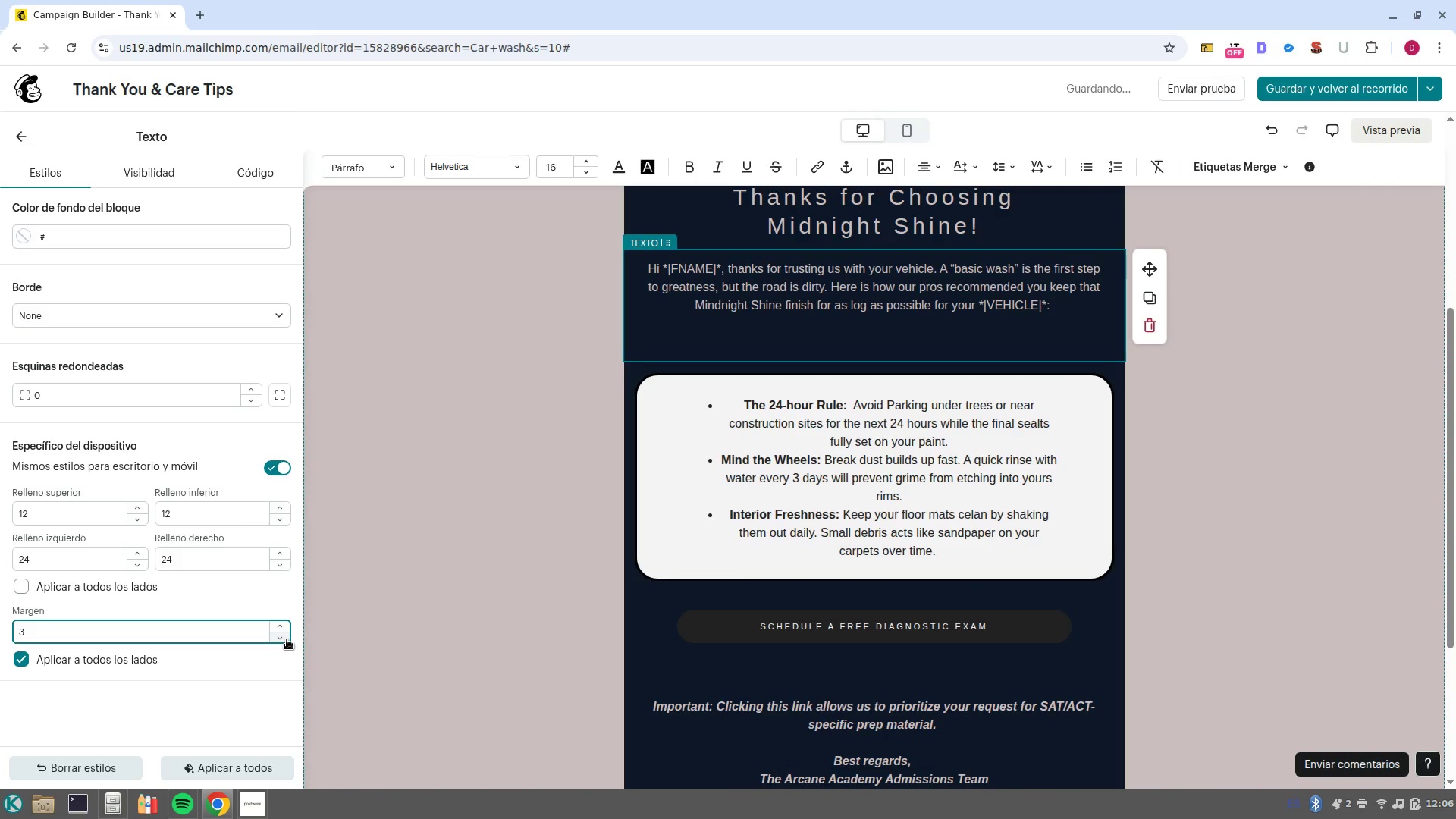 
triple_click([287, 639])
 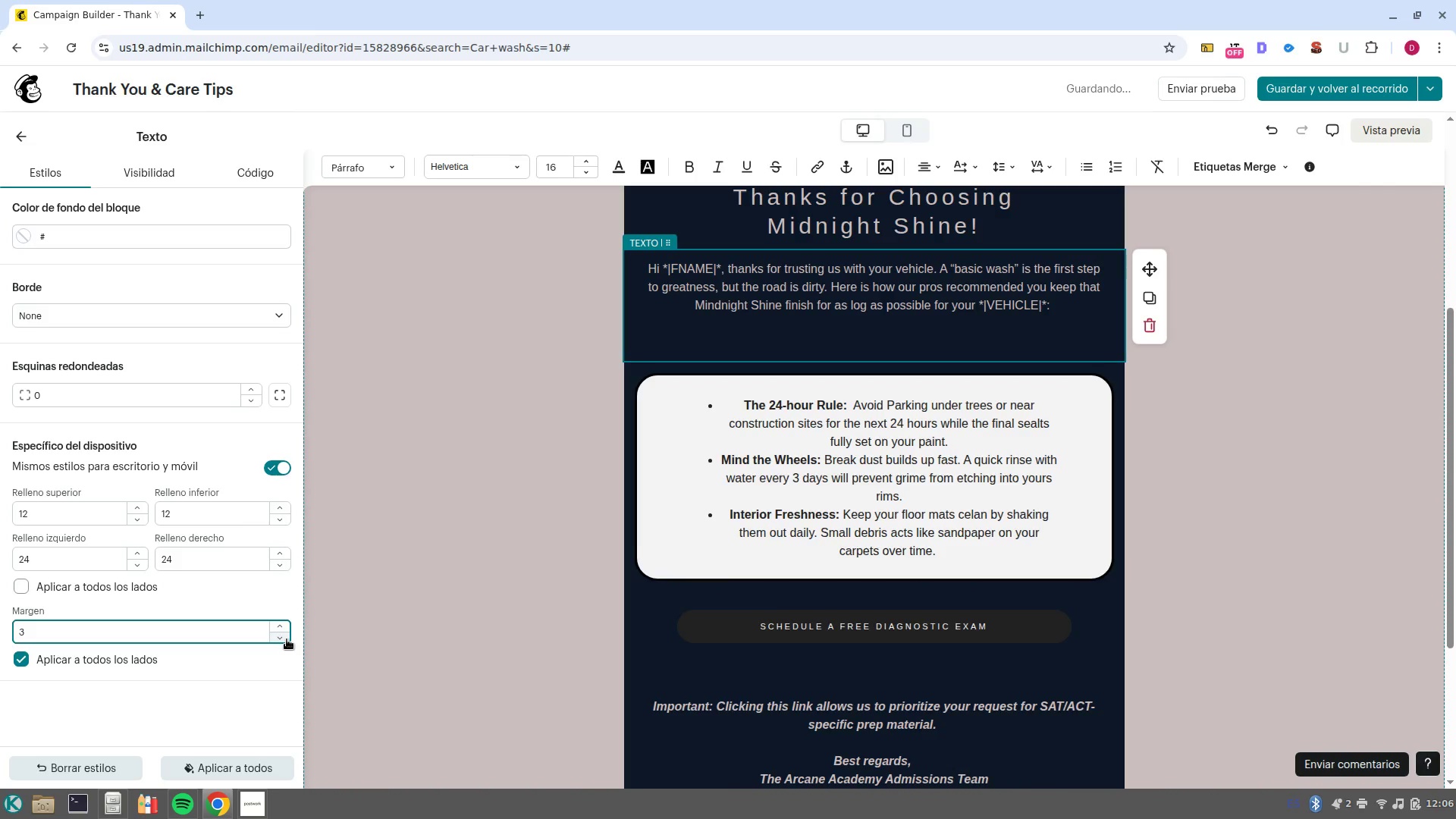 
triple_click([287, 639])
 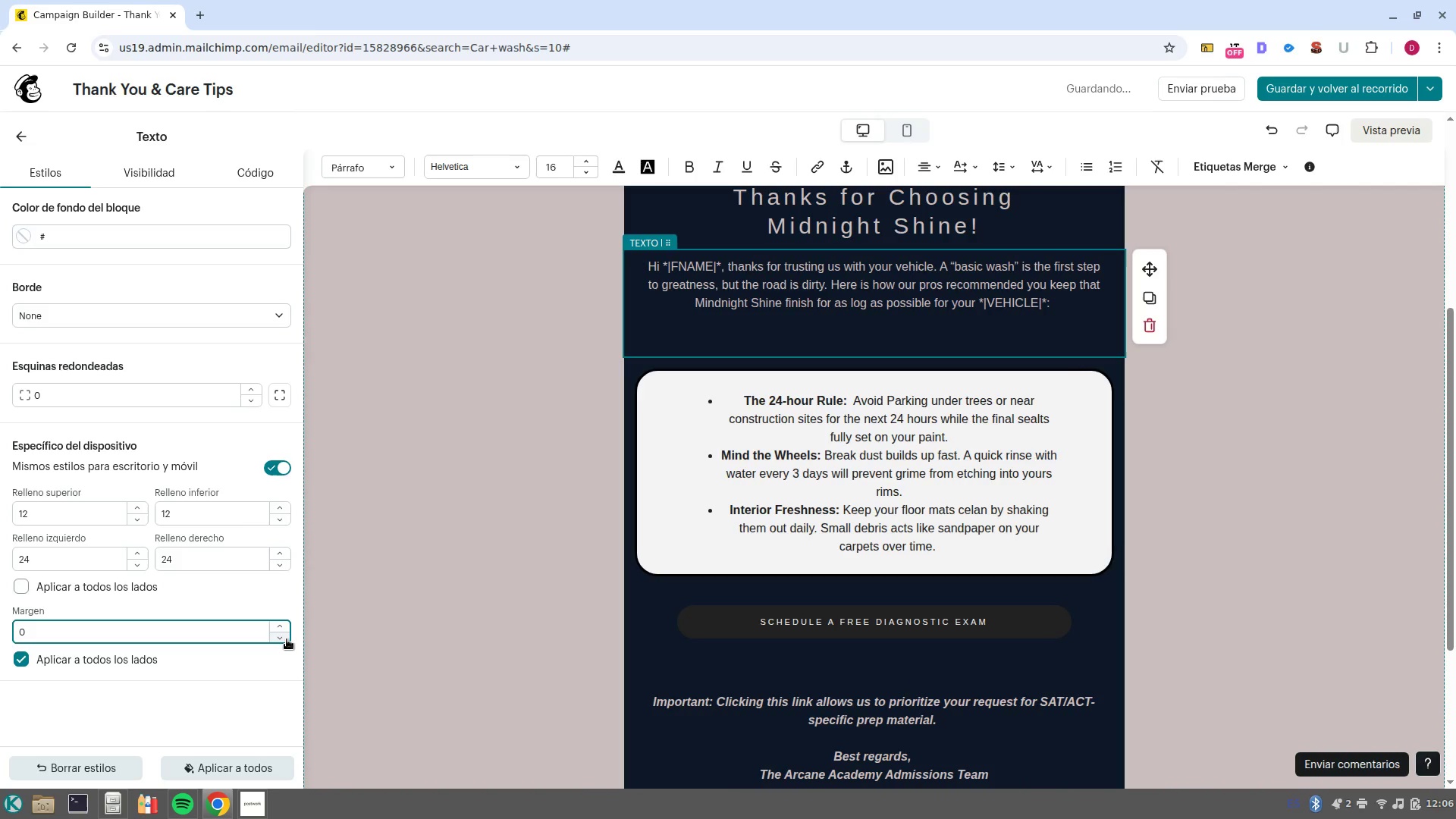 
triple_click([287, 639])
 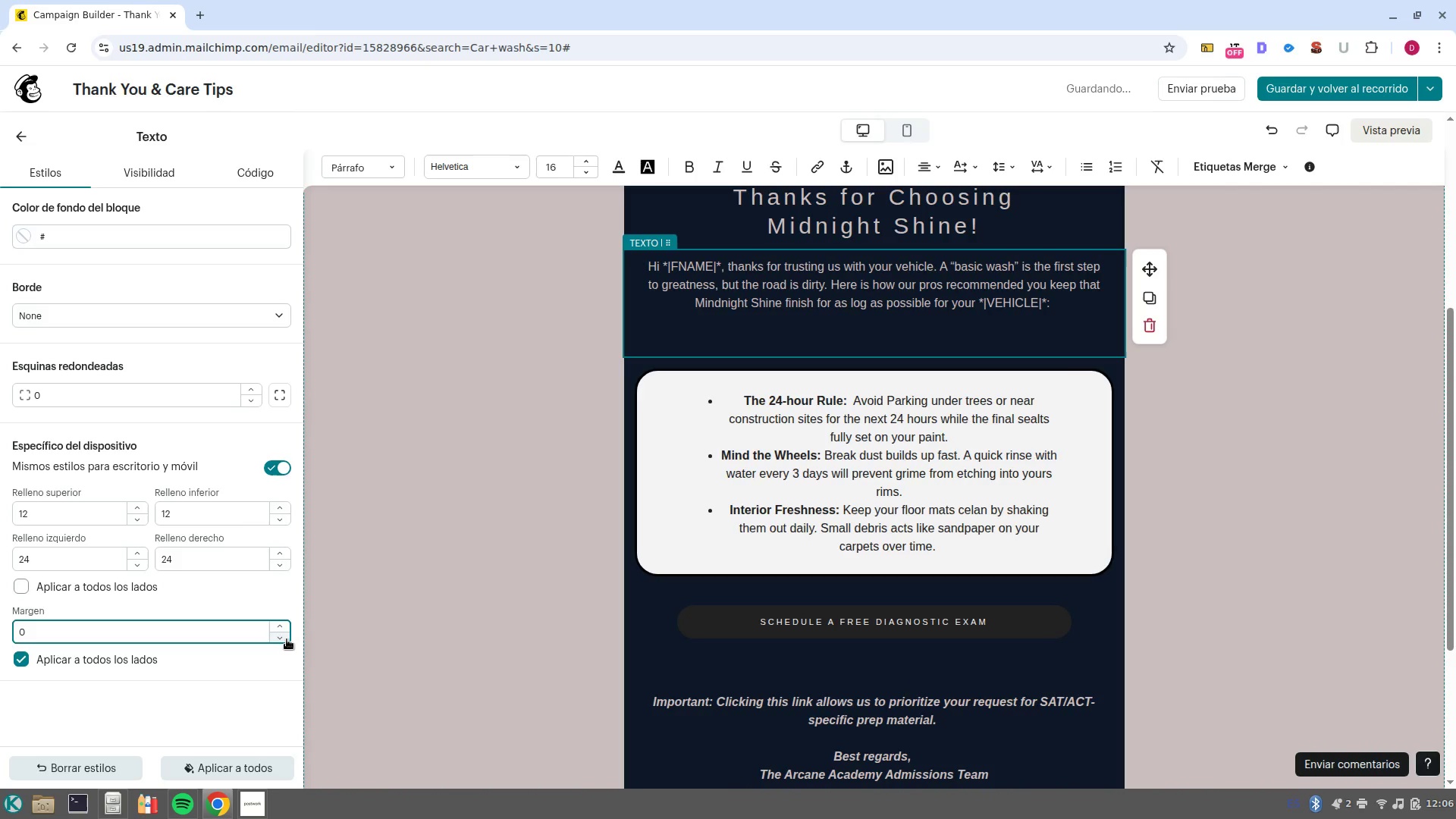 
triple_click([287, 639])
 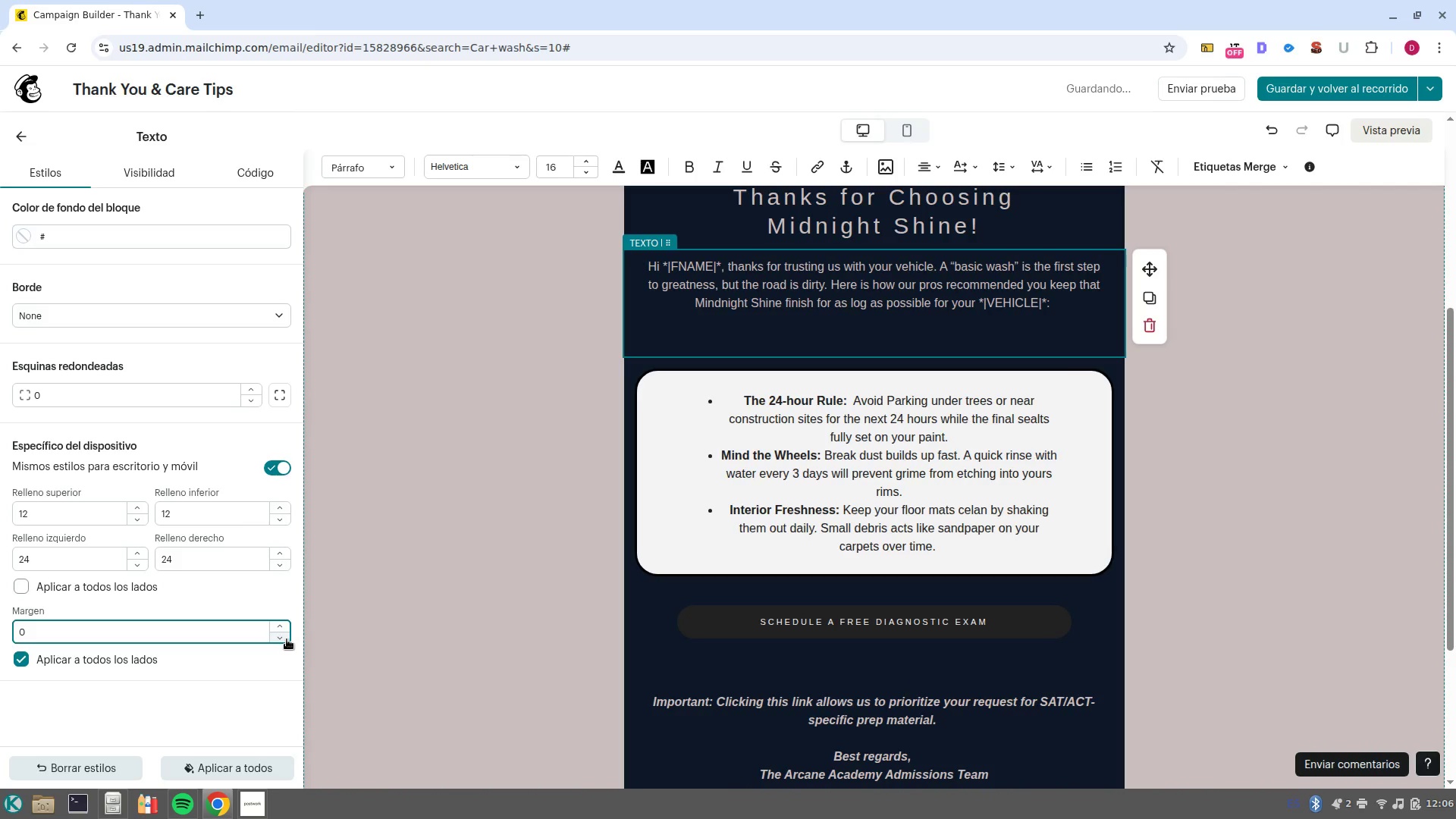 
triple_click([287, 639])
 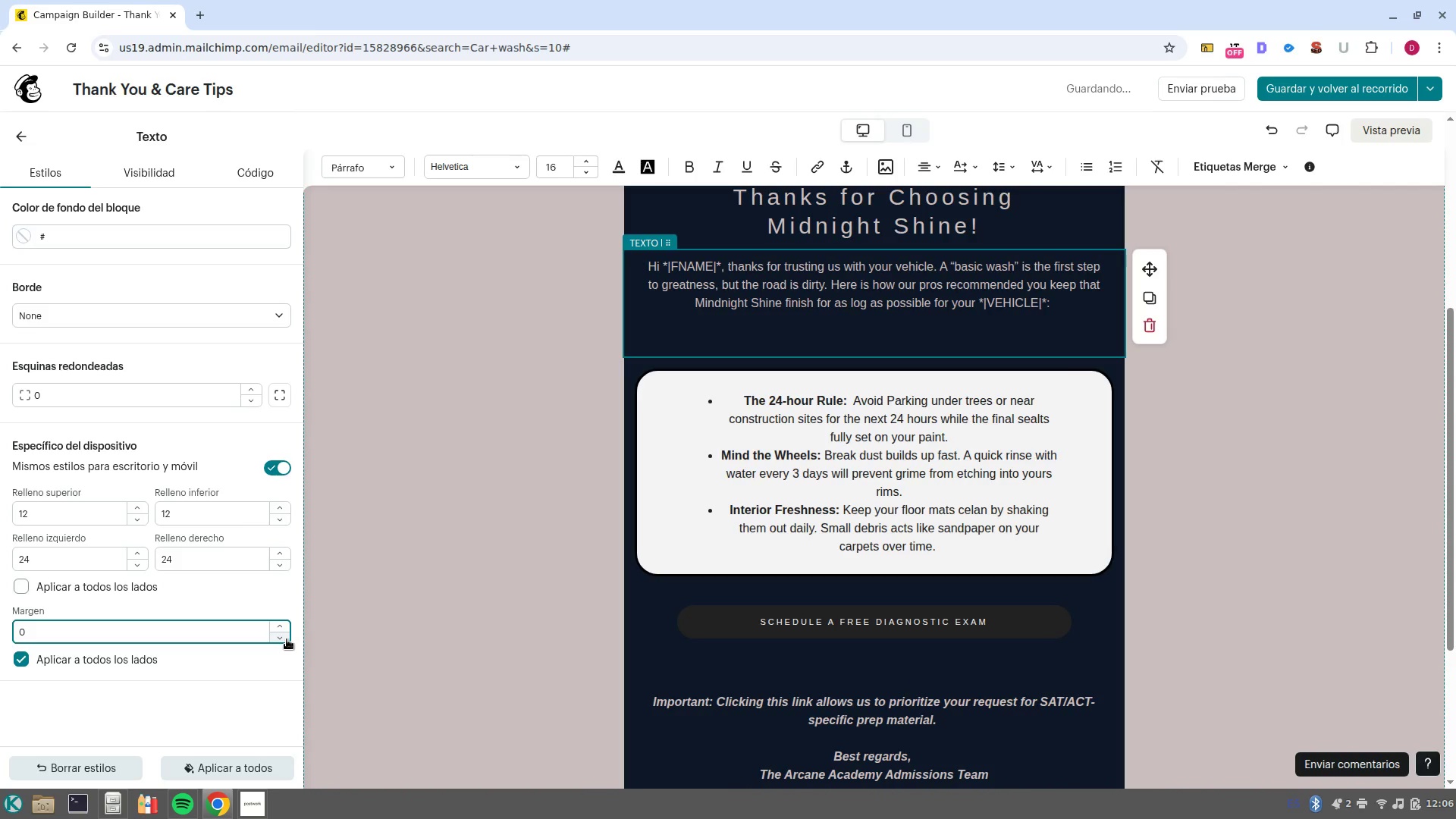 
triple_click([287, 639])
 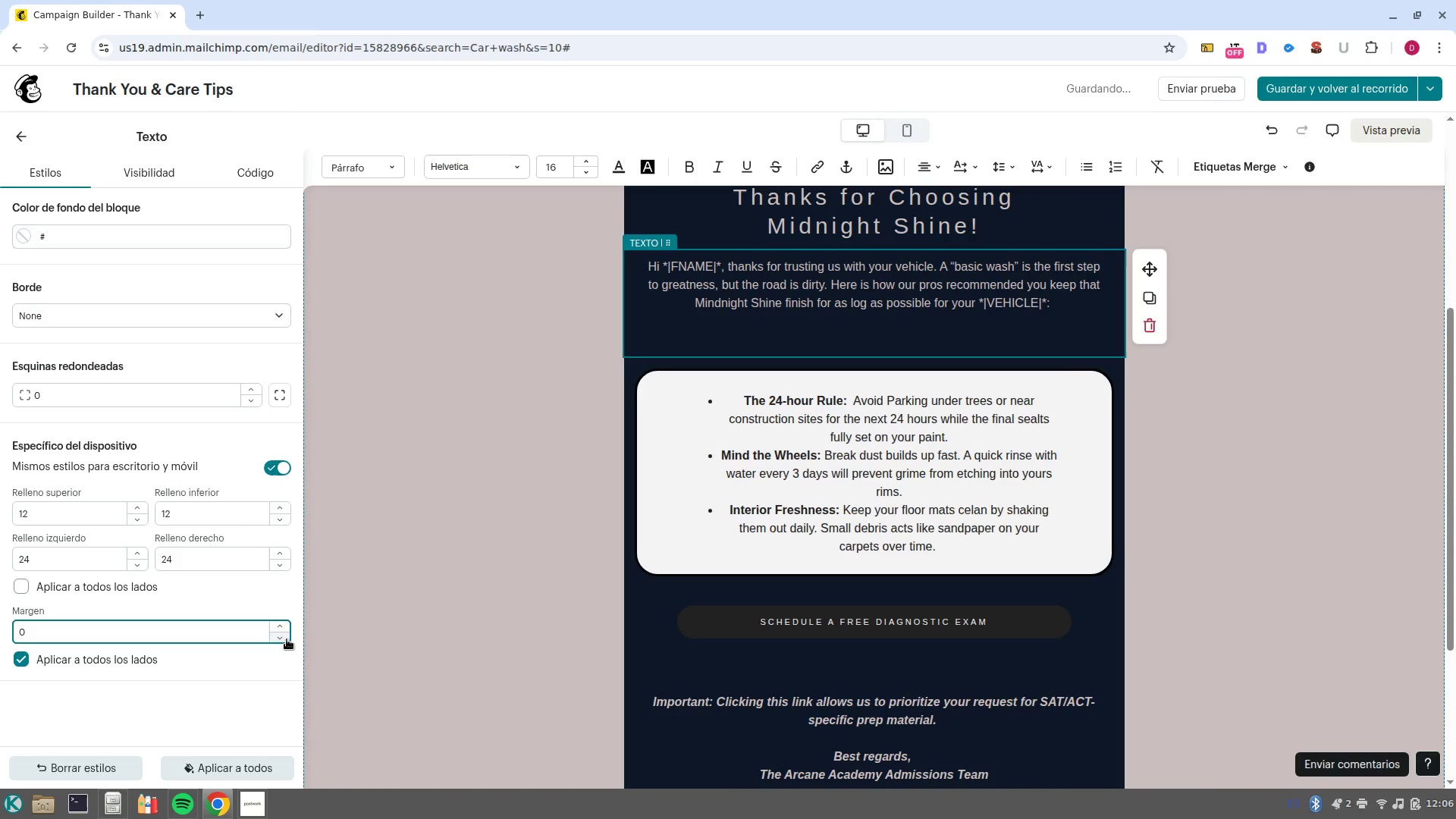 
triple_click([287, 639])
 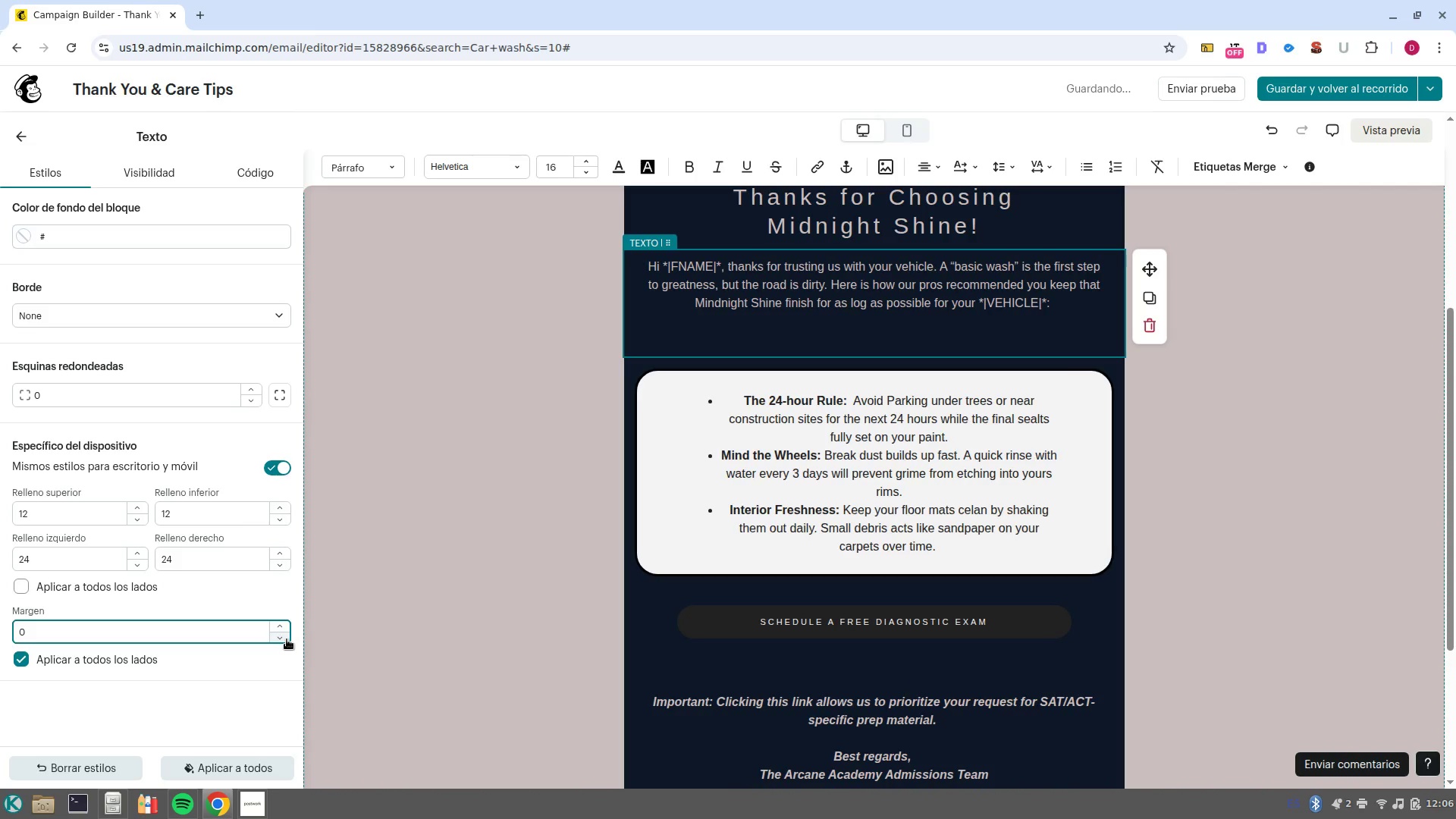 
double_click([287, 639])
 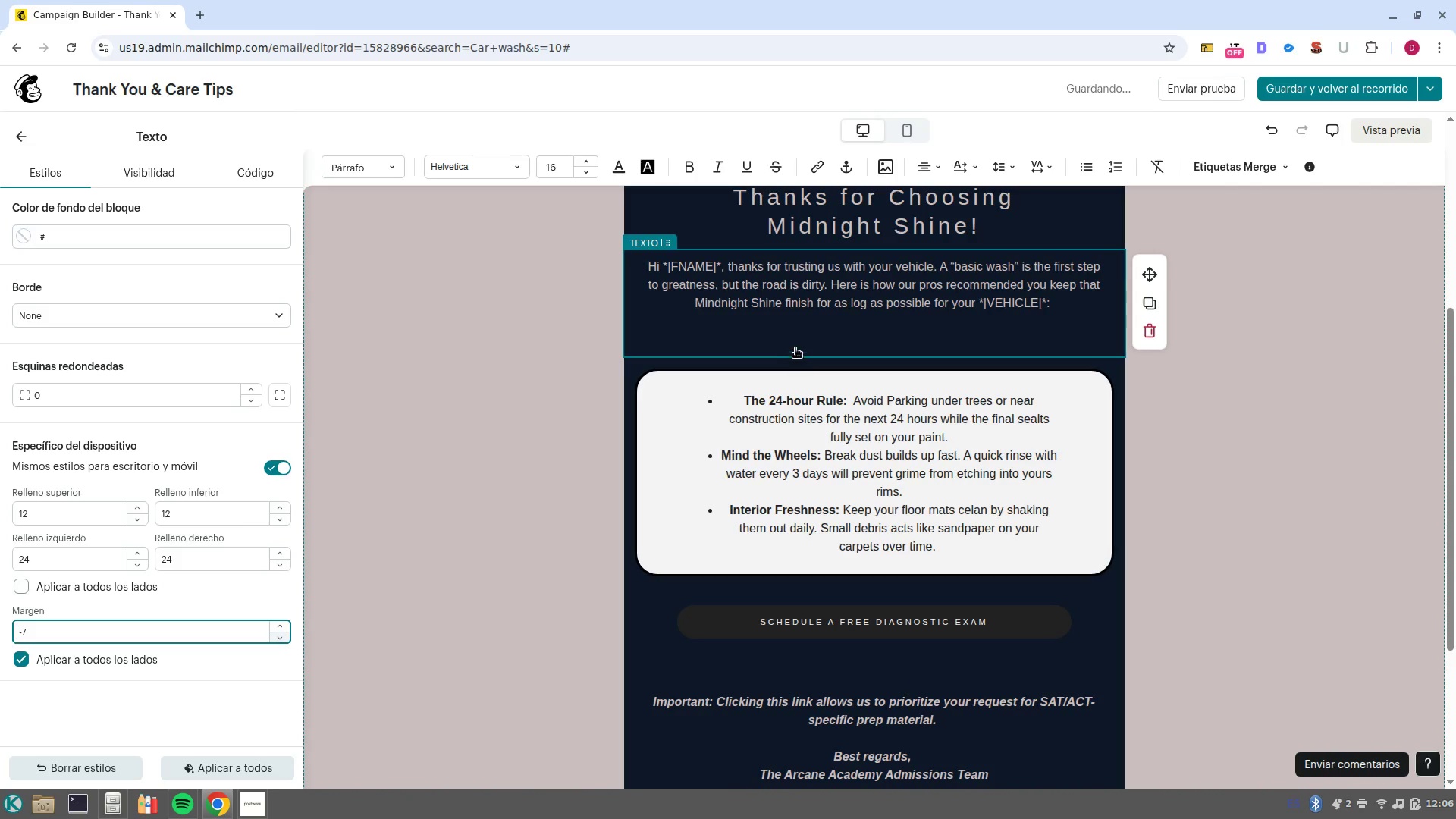 
left_click([805, 334])
 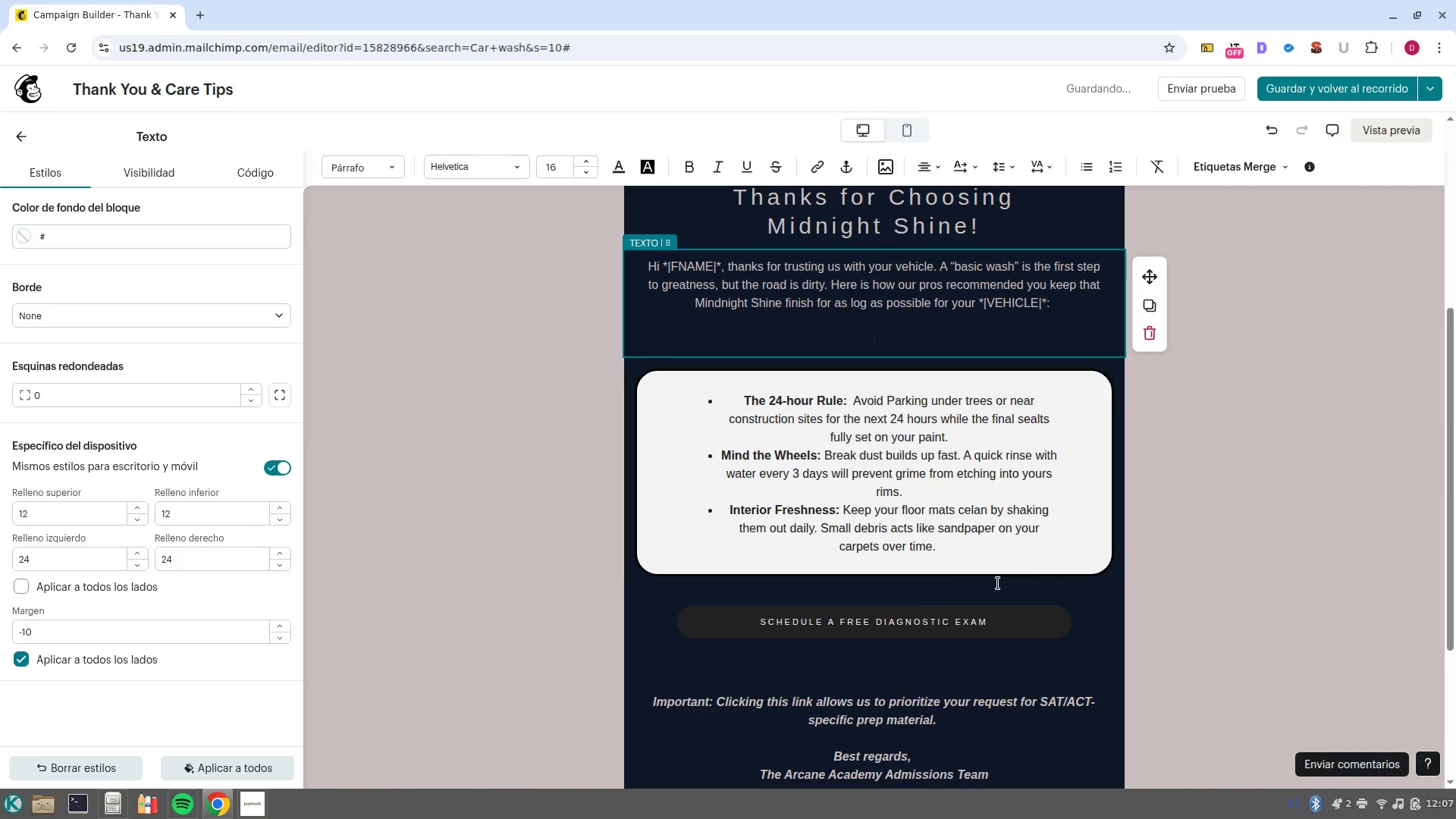 
left_click([984, 540])
 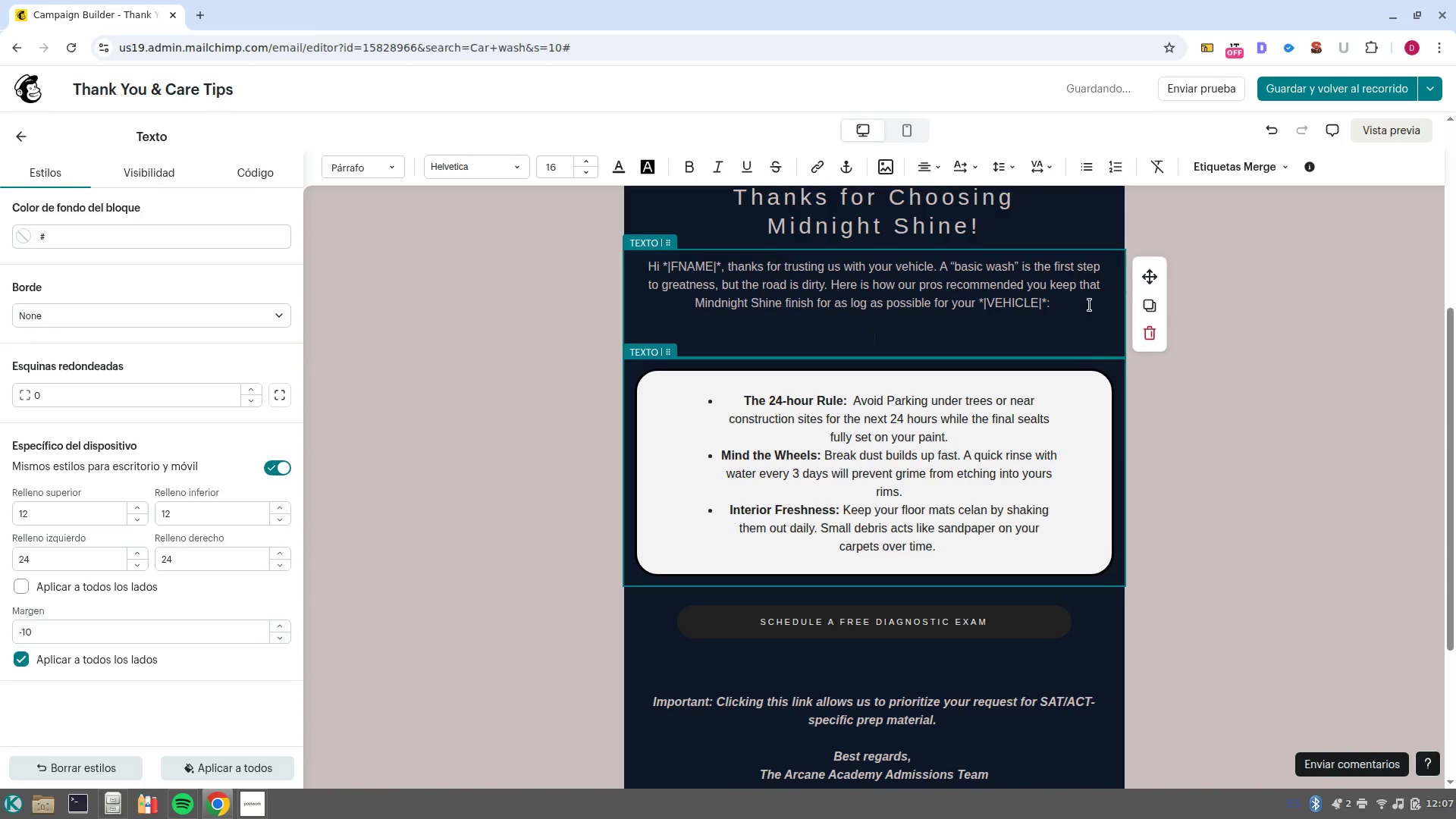 
left_click([1084, 301])
 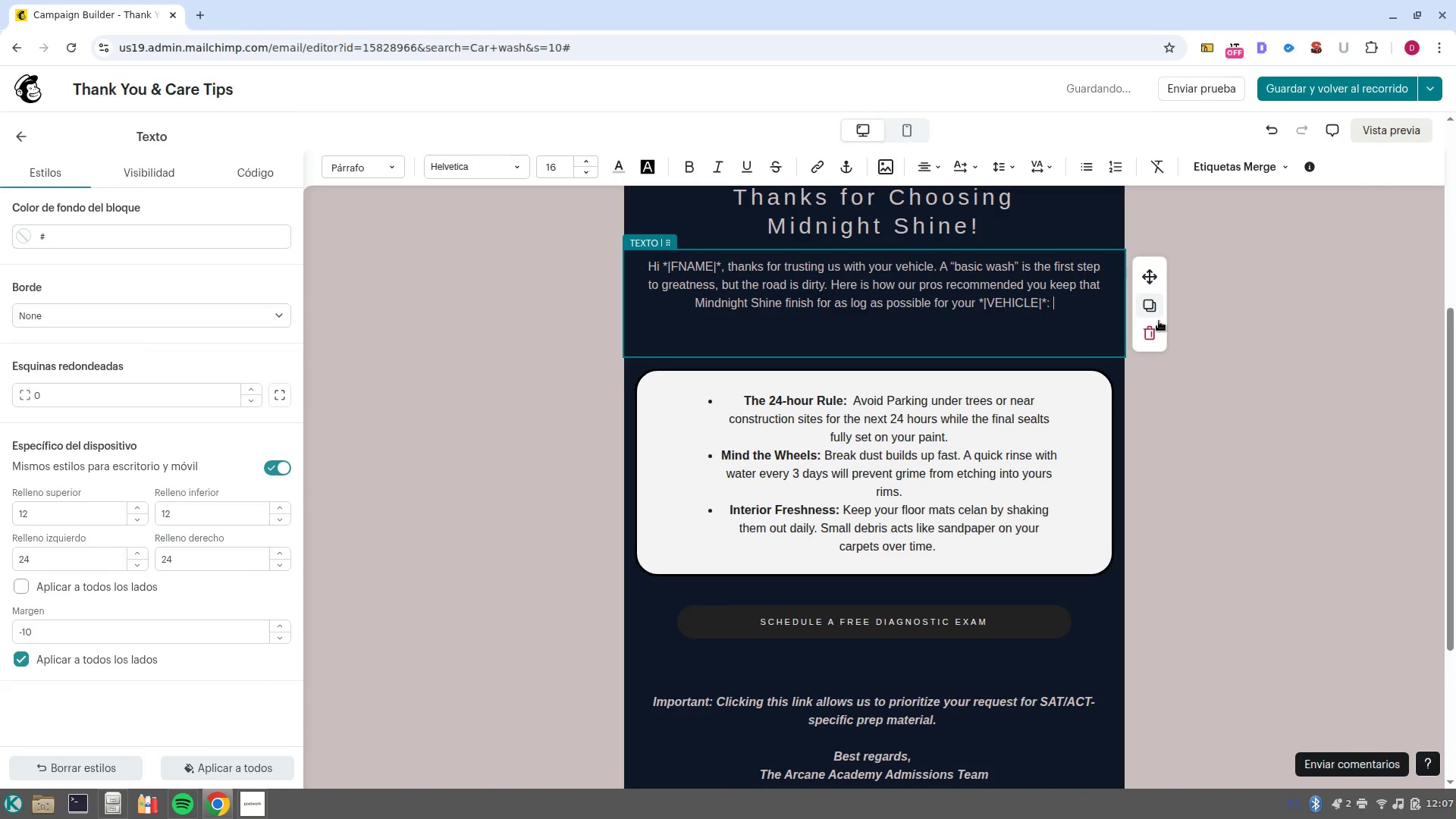 
left_click([1157, 309])
 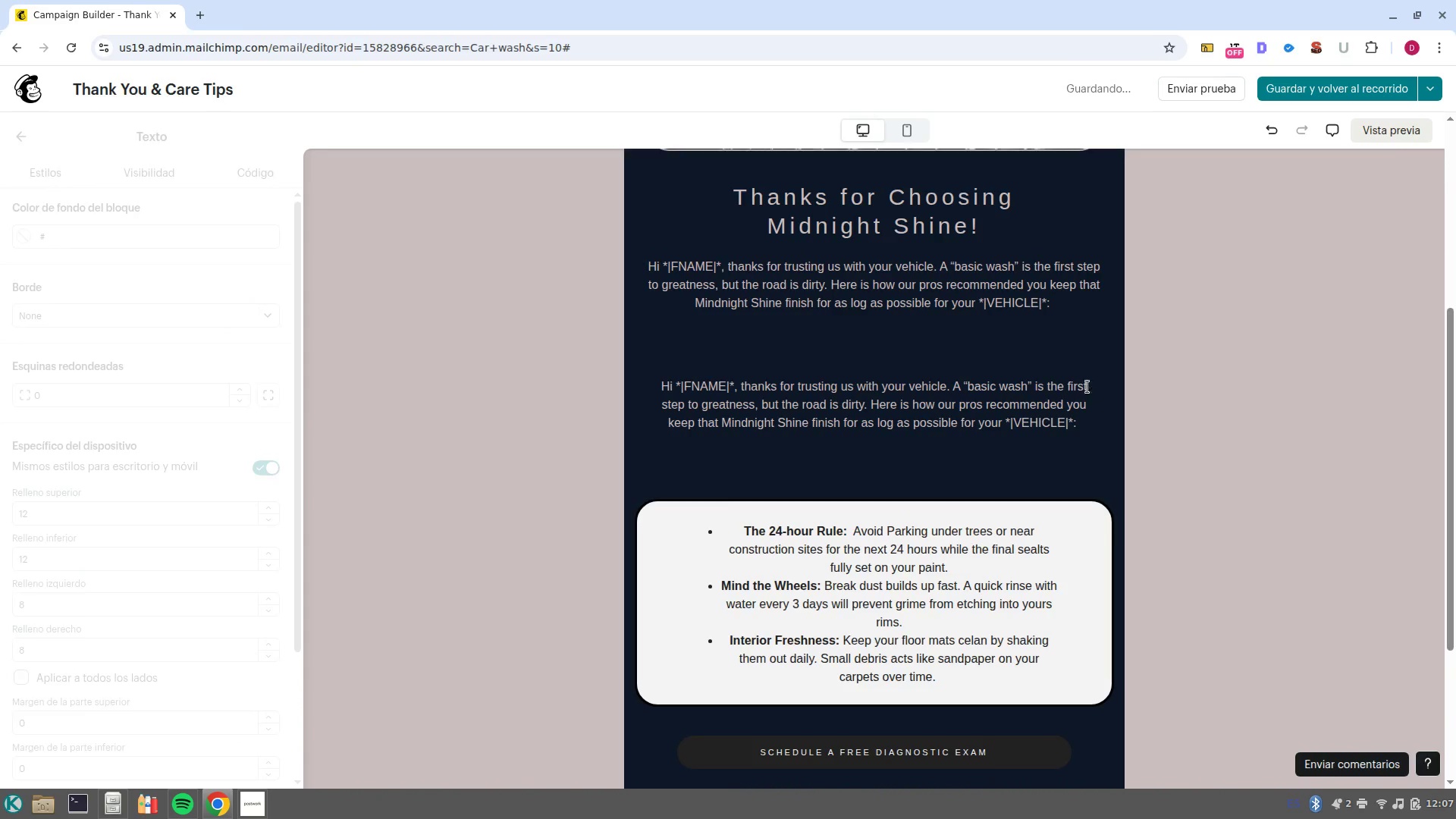 
left_click([1085, 402])
 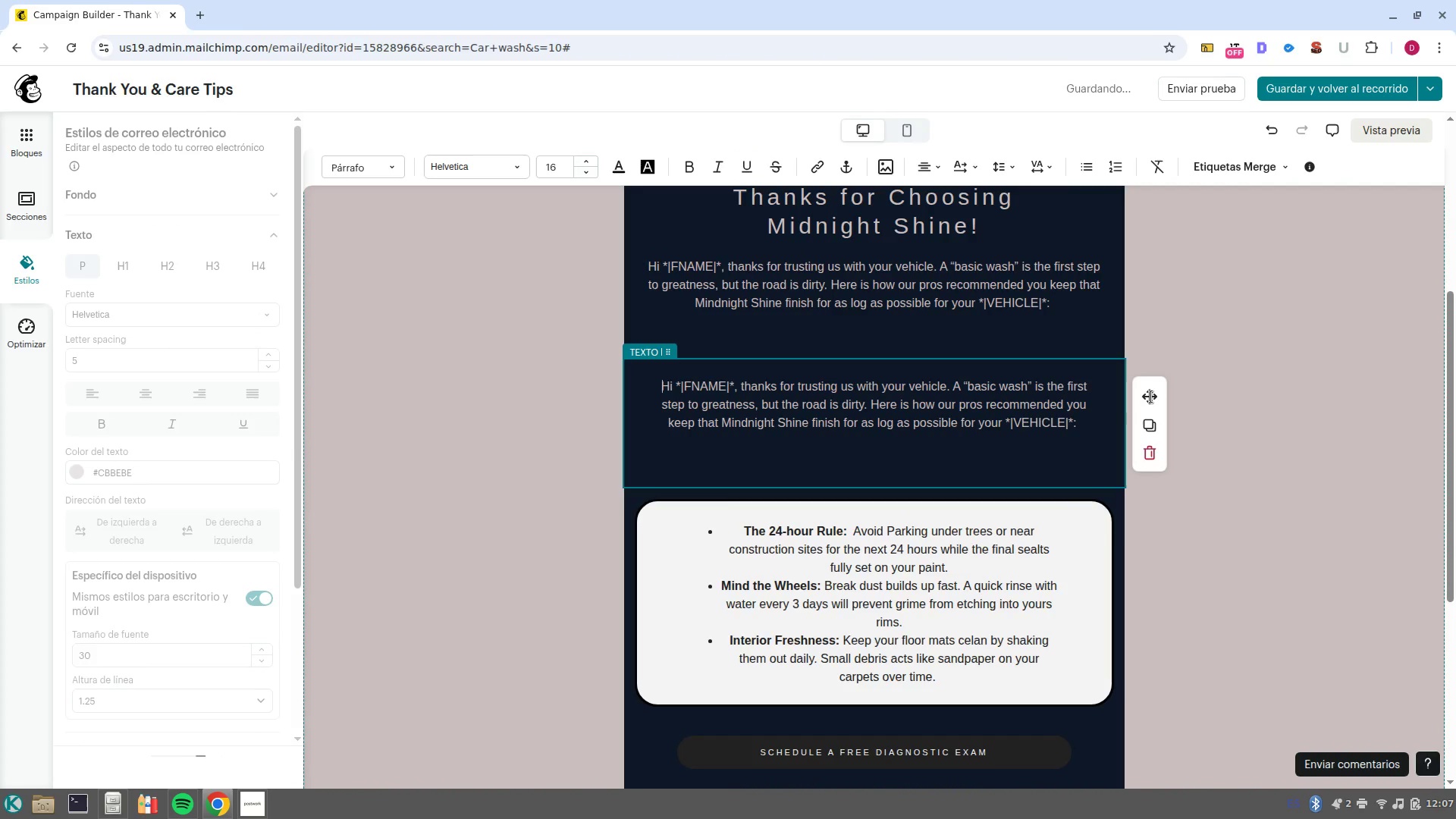 
left_click_drag(start_coordinate=[1148, 395], to_coordinate=[968, 733])
 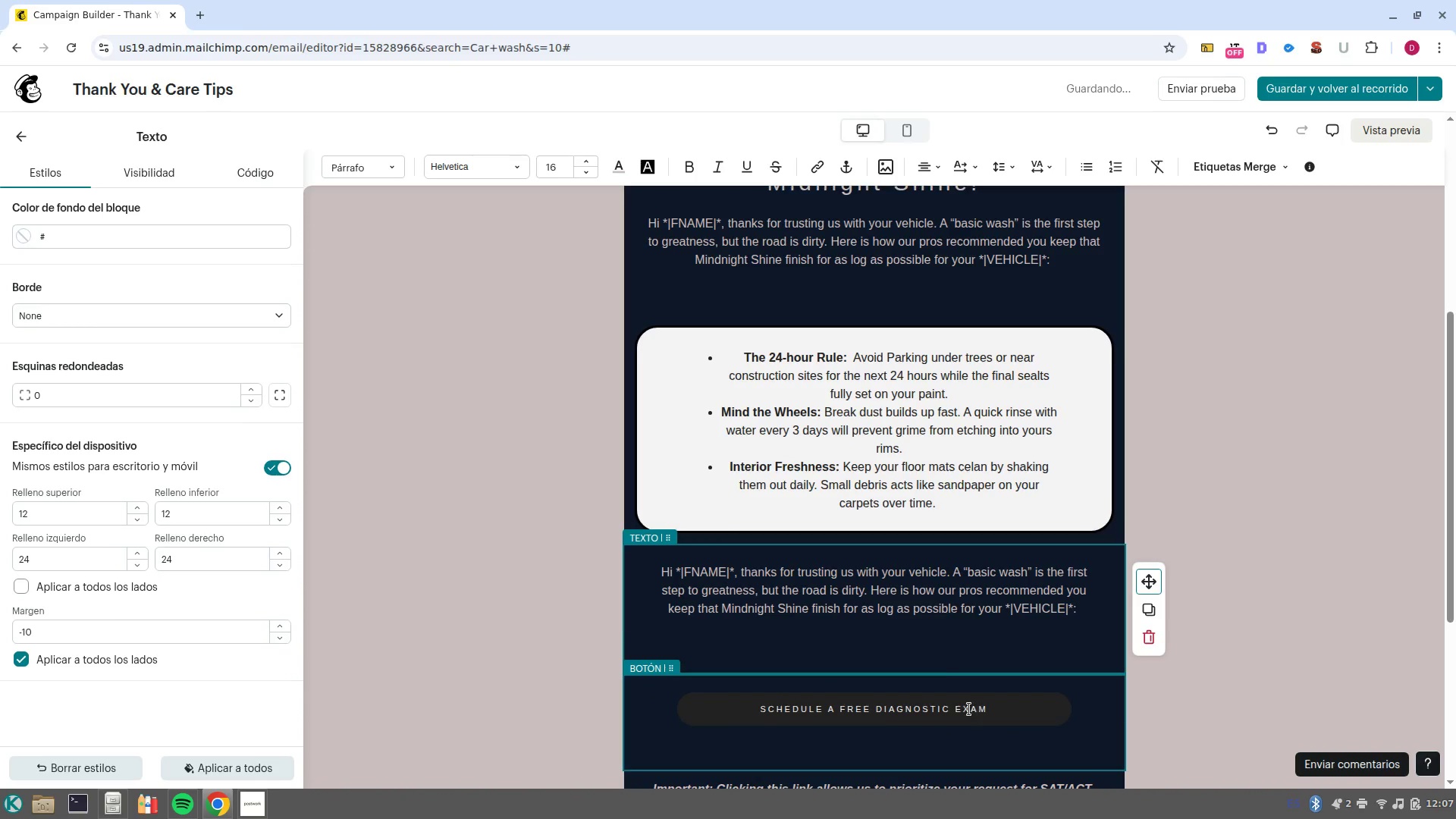 
left_click_drag(start_coordinate=[1085, 613], to_coordinate=[640, 566])
 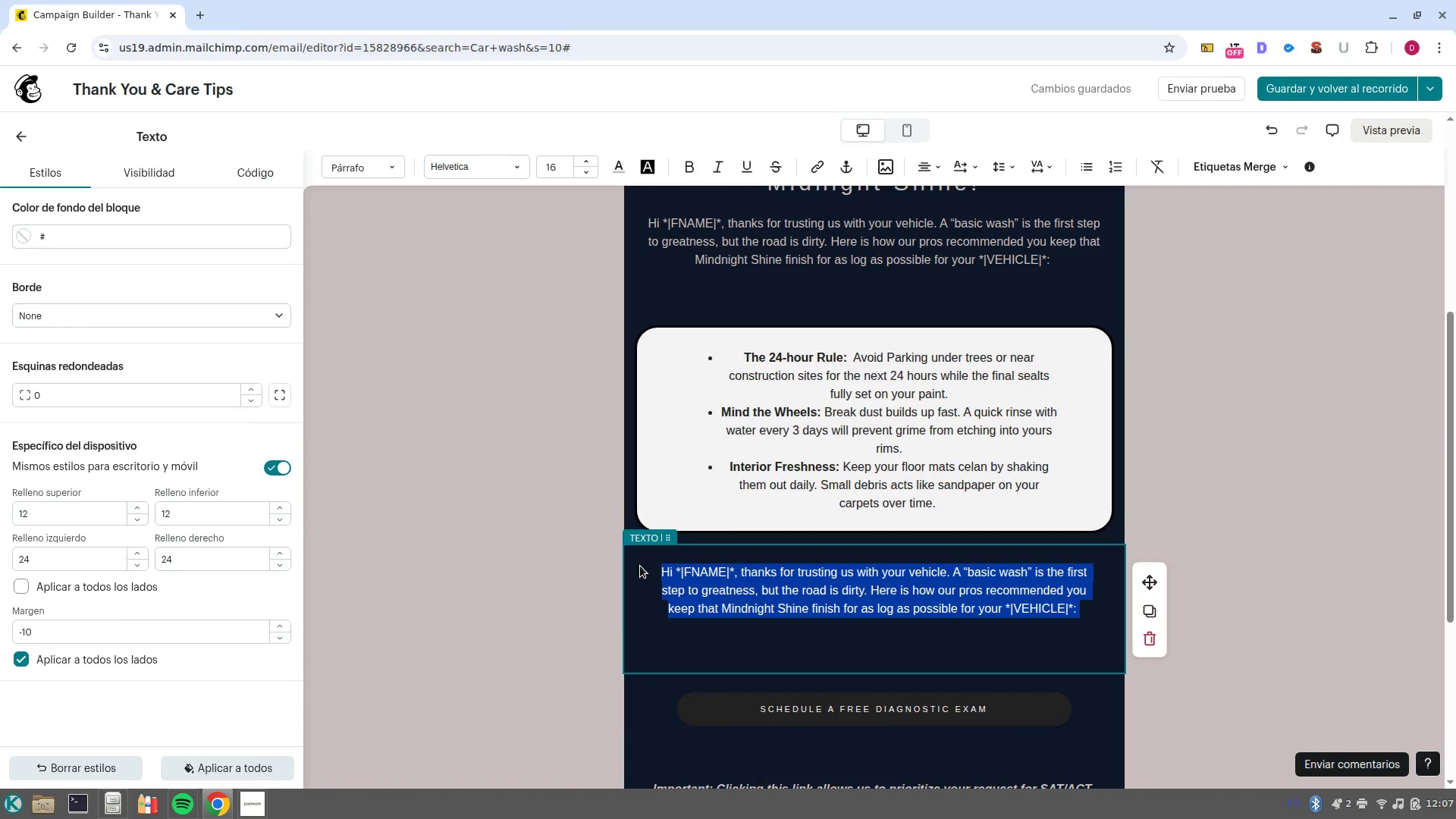 
type(Proper maintenance is key, but )
 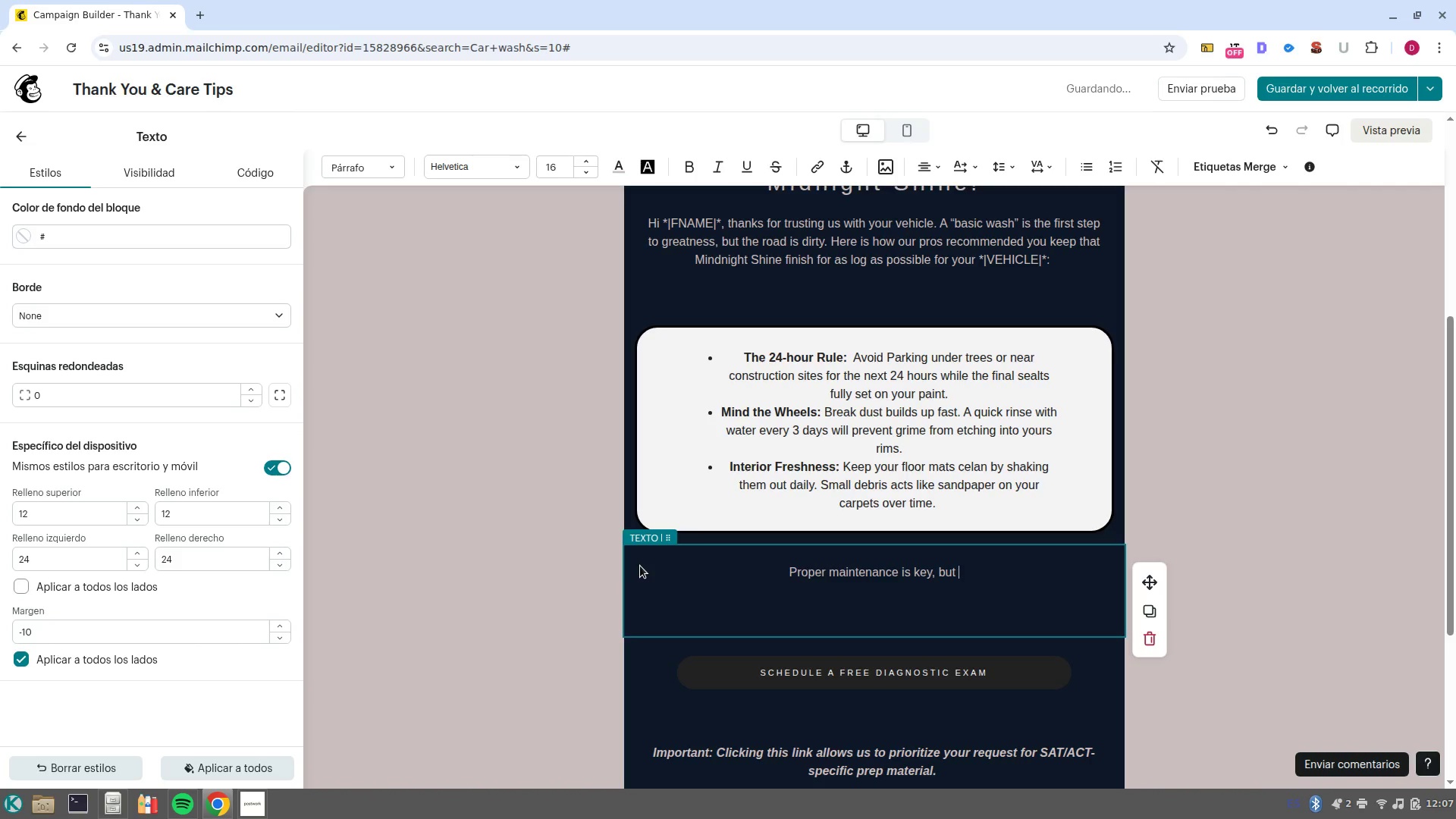 
type(some contaminants need mpore)
key(Backspace)
key(Backspace)
key(Backspace)
key(Backspace)
type(ore than just a wash. We noticed your )
 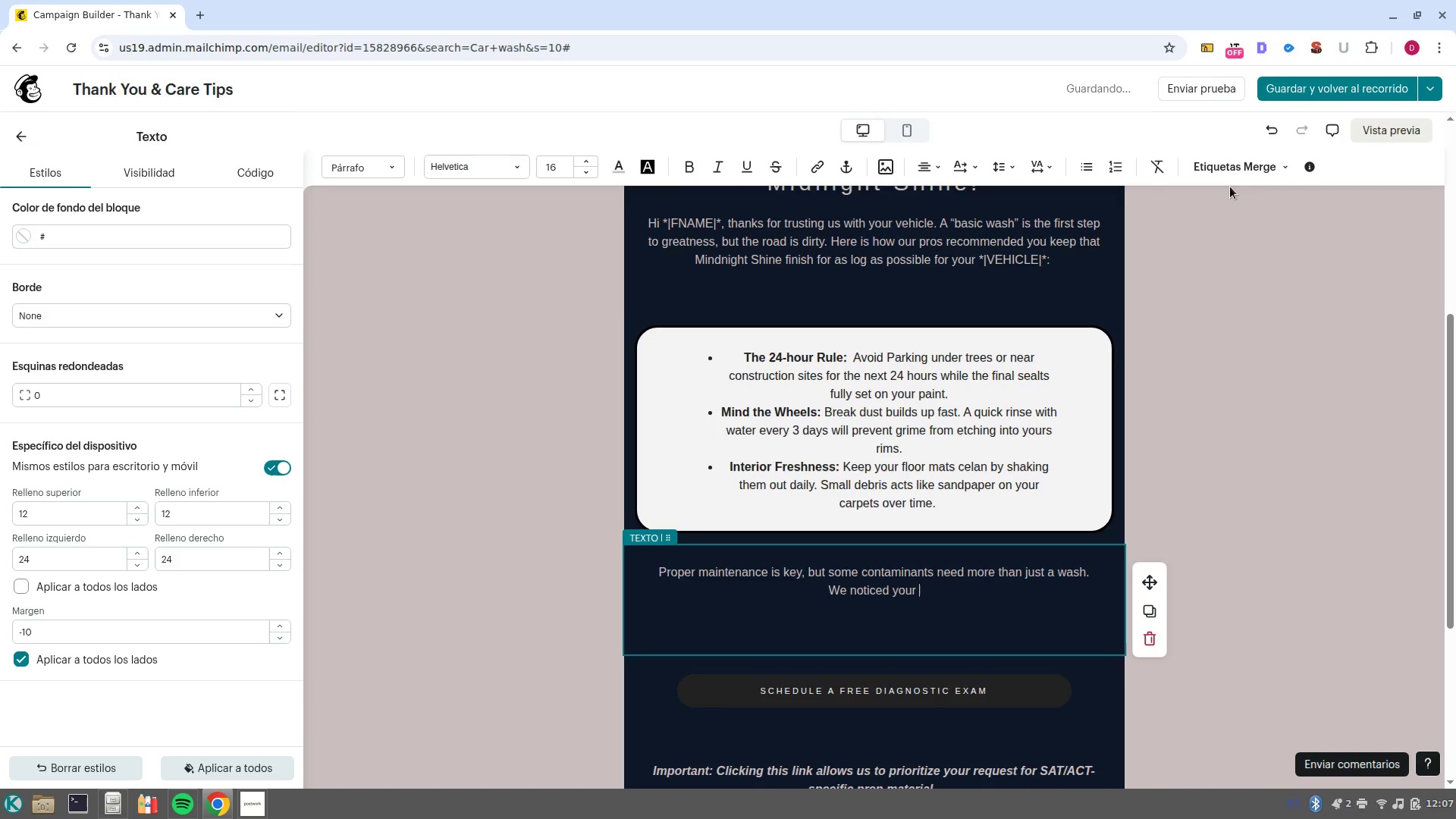 
left_click([1232, 158])
 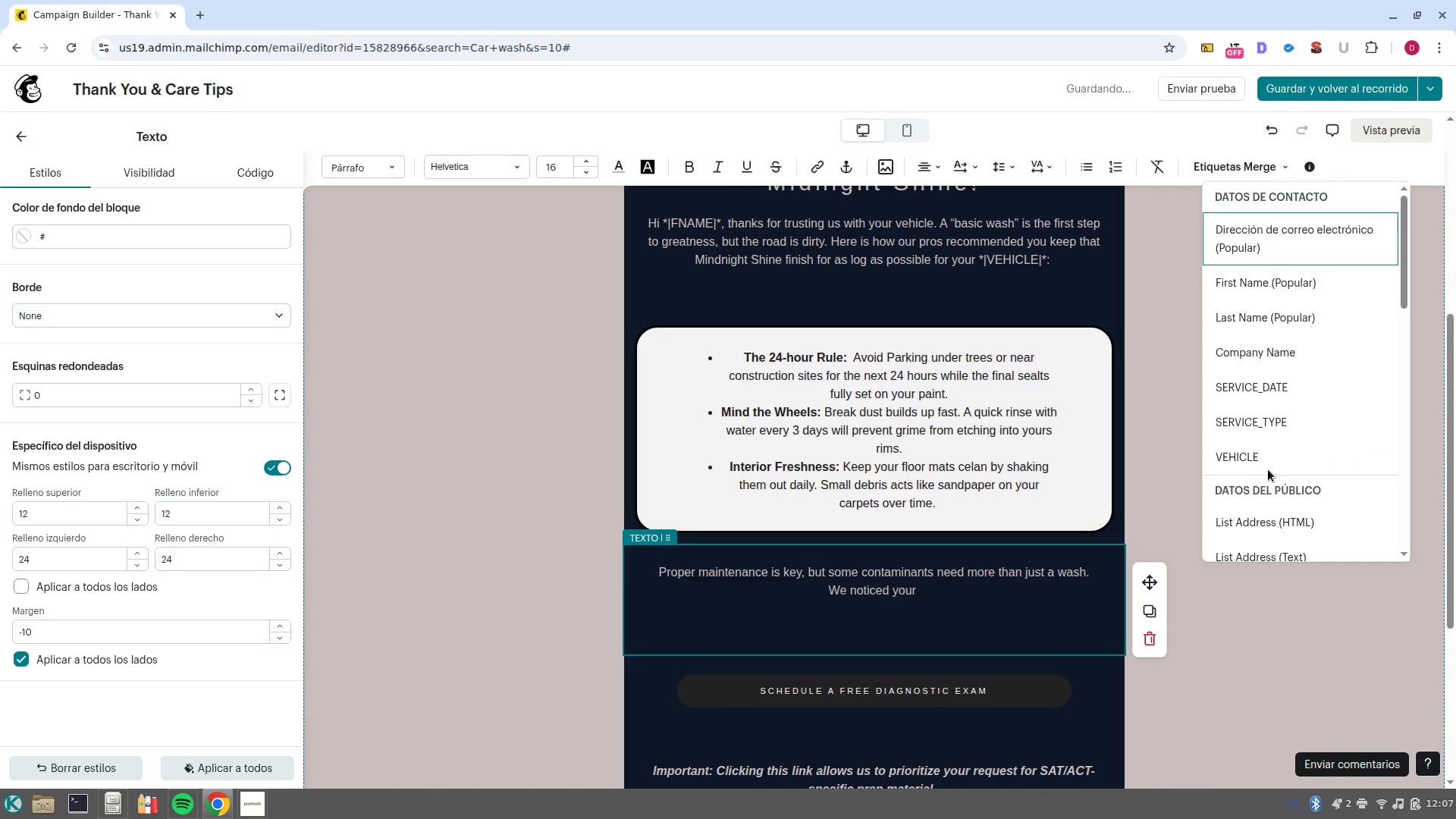 
left_click([1271, 464])
 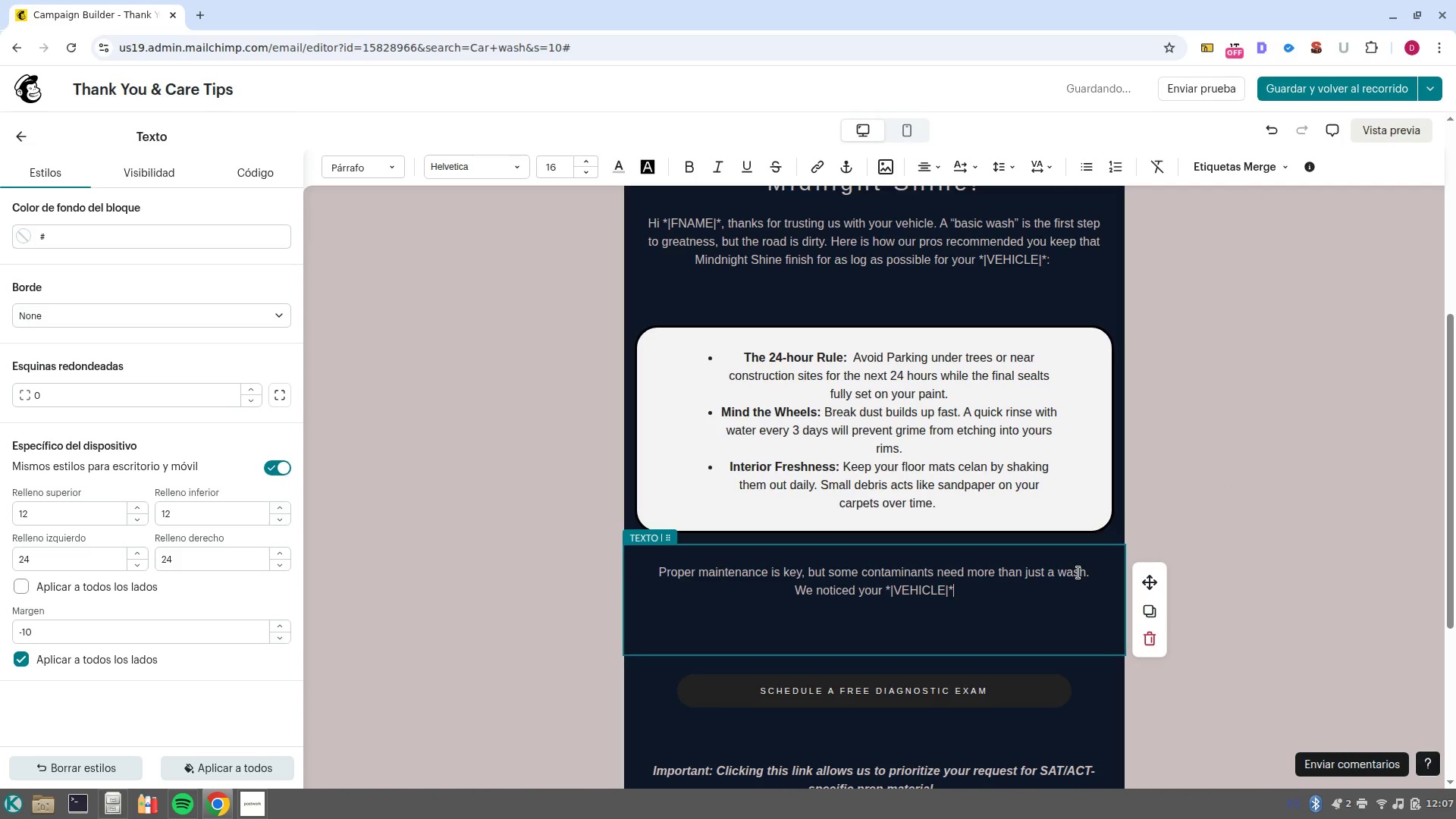 
type( could be a perfect candidate )
 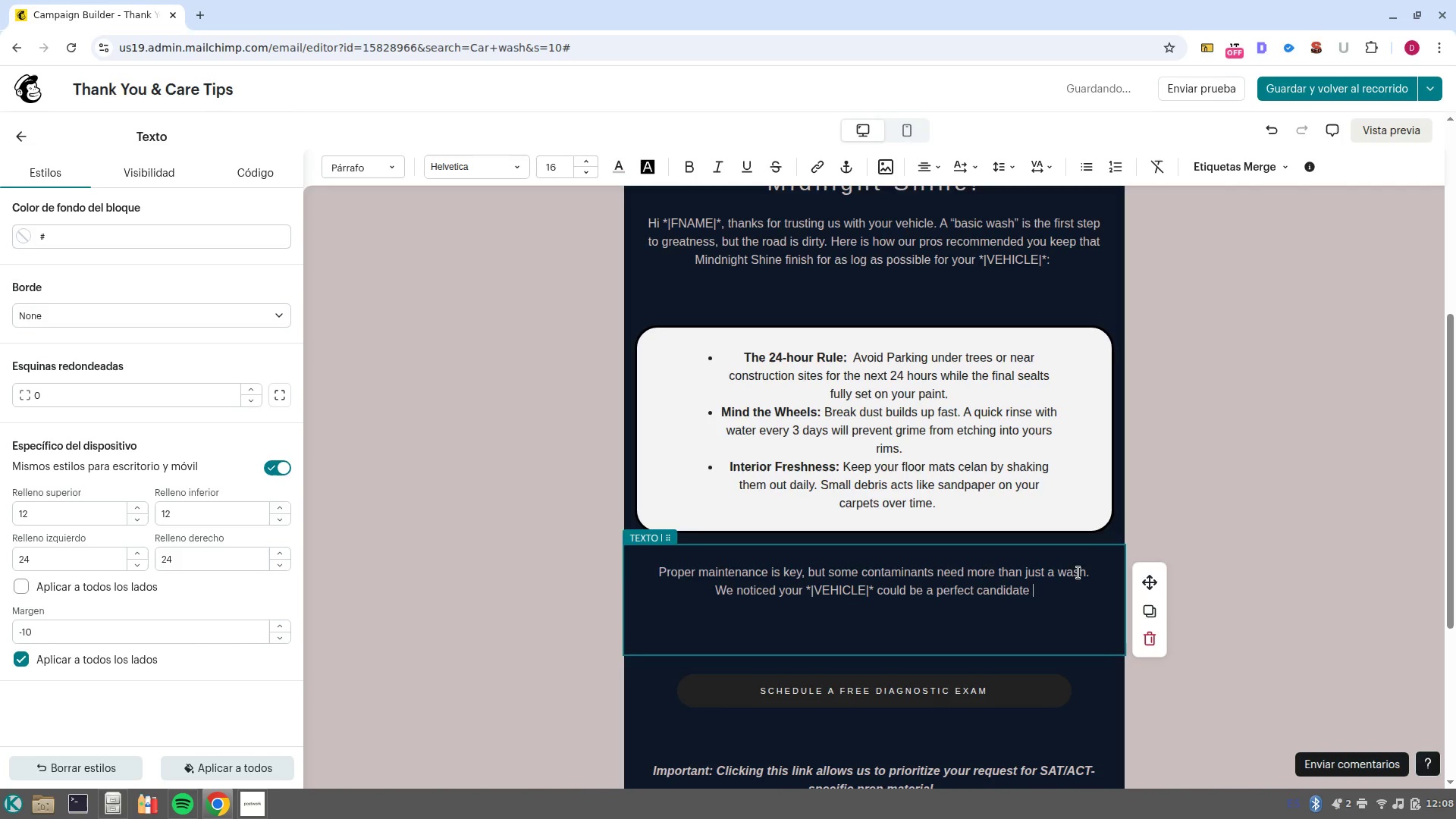 
type(for long/term paint protection)
 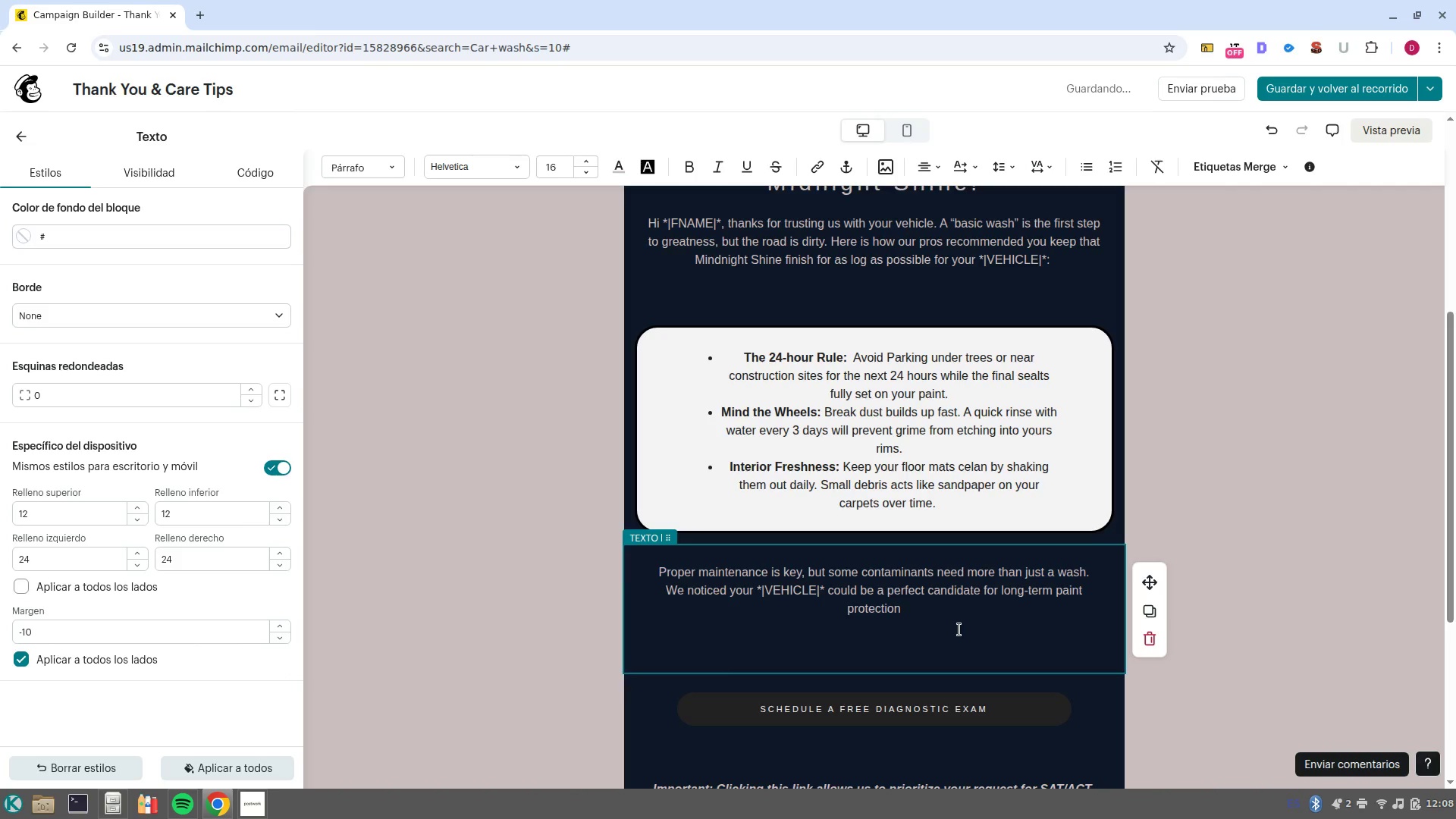 
left_click([966, 651])
 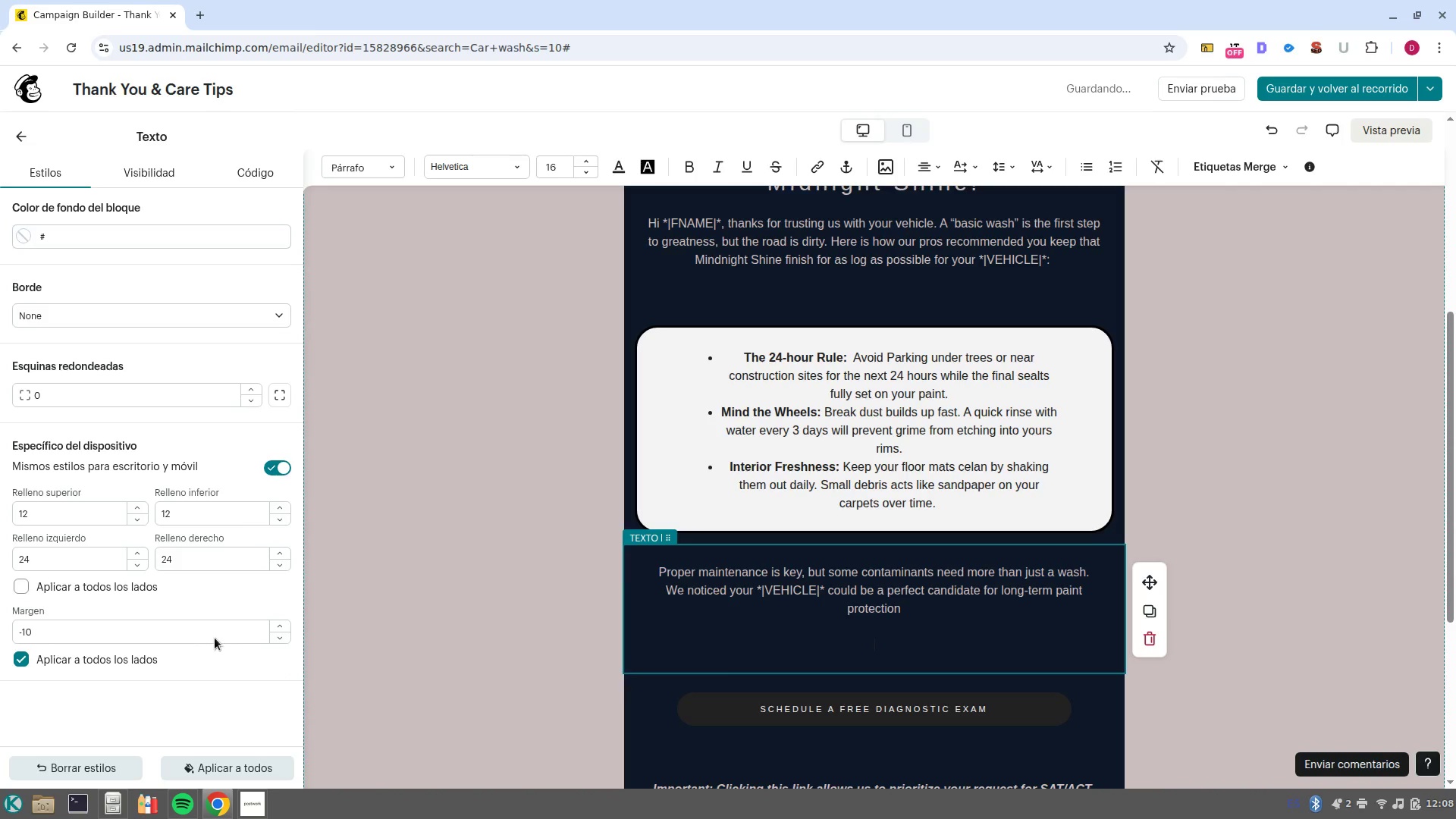 
left_click([214, 637])
 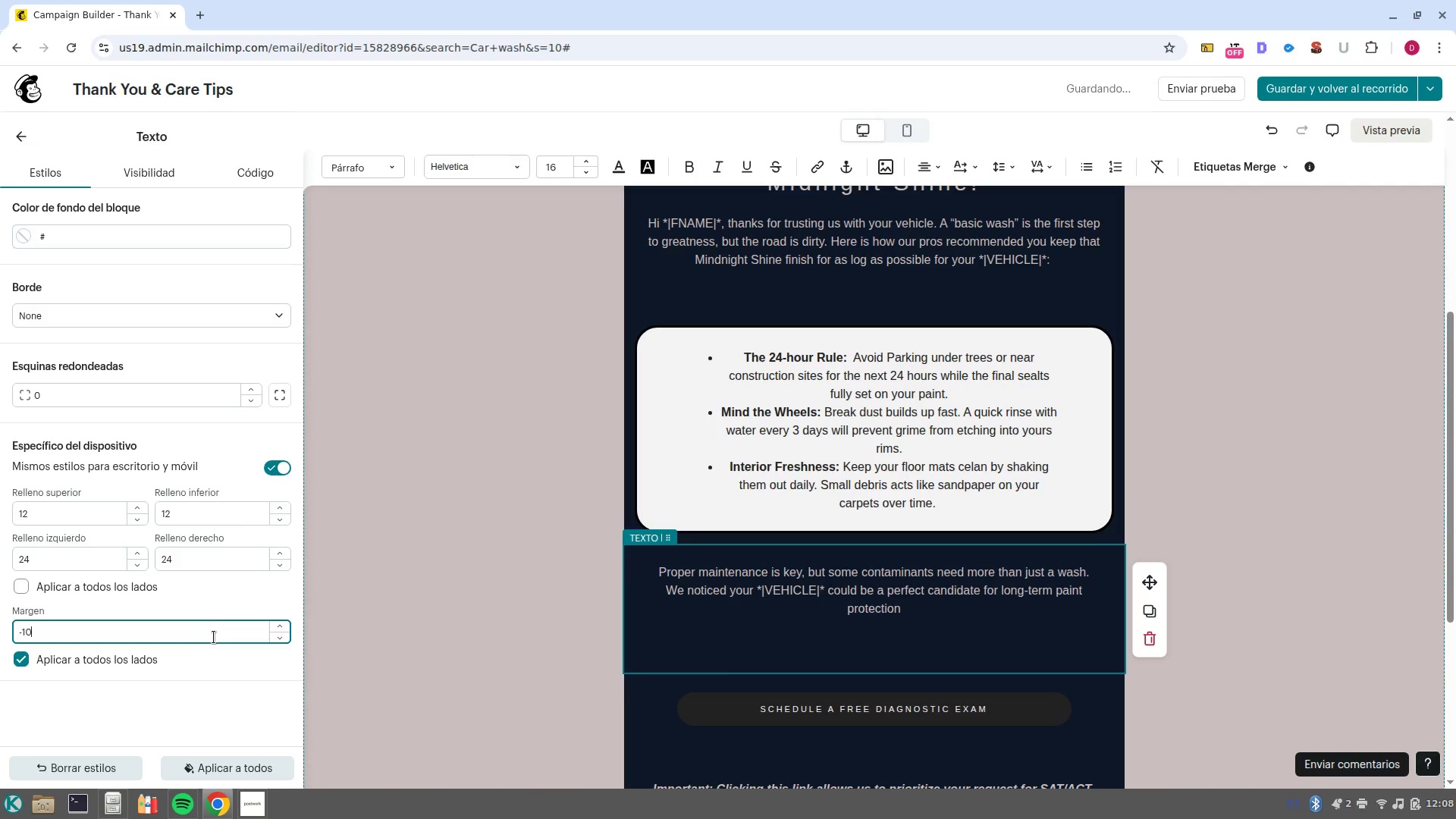 
key(Backspace)
 